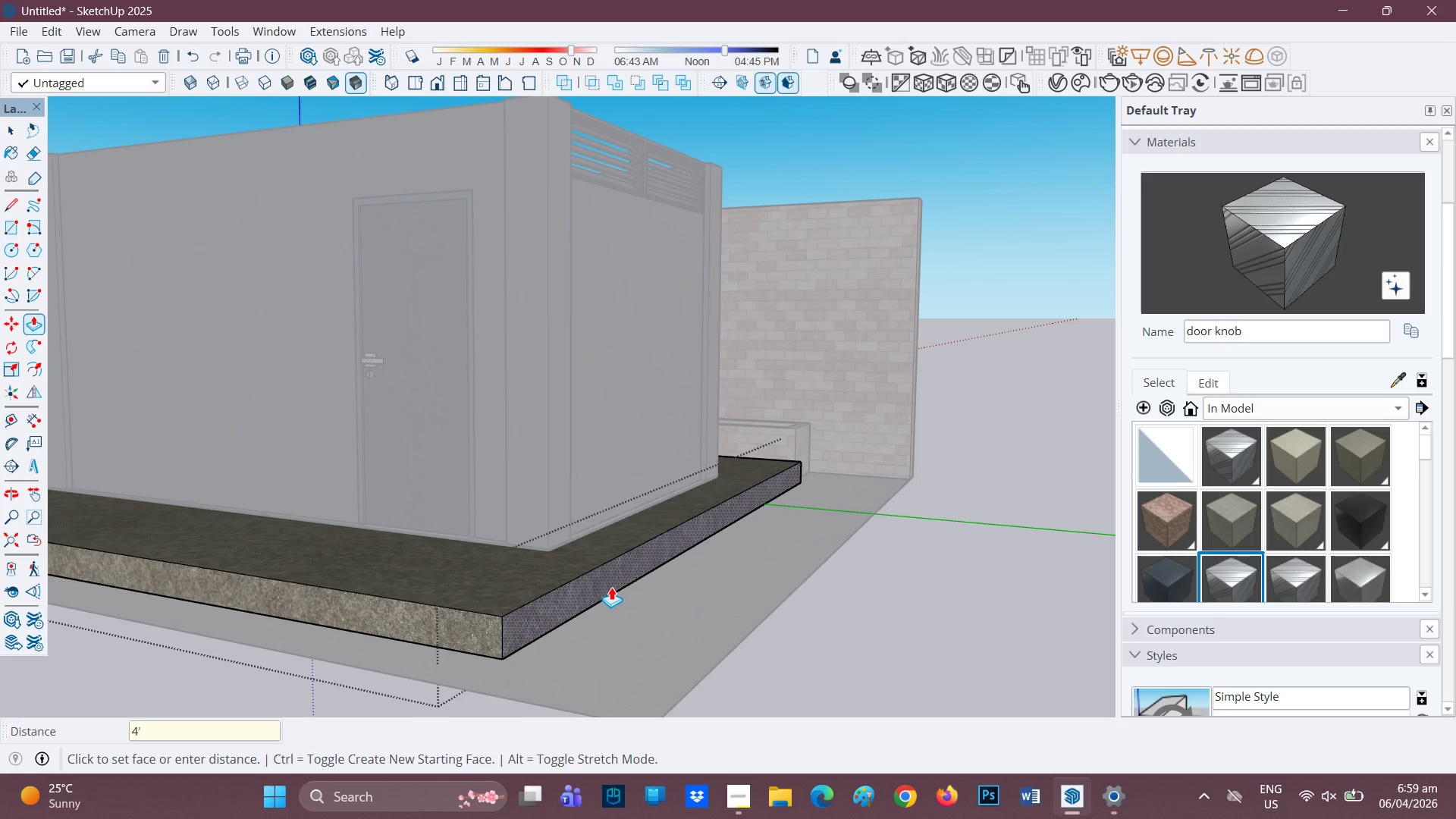 
key(Enter)
 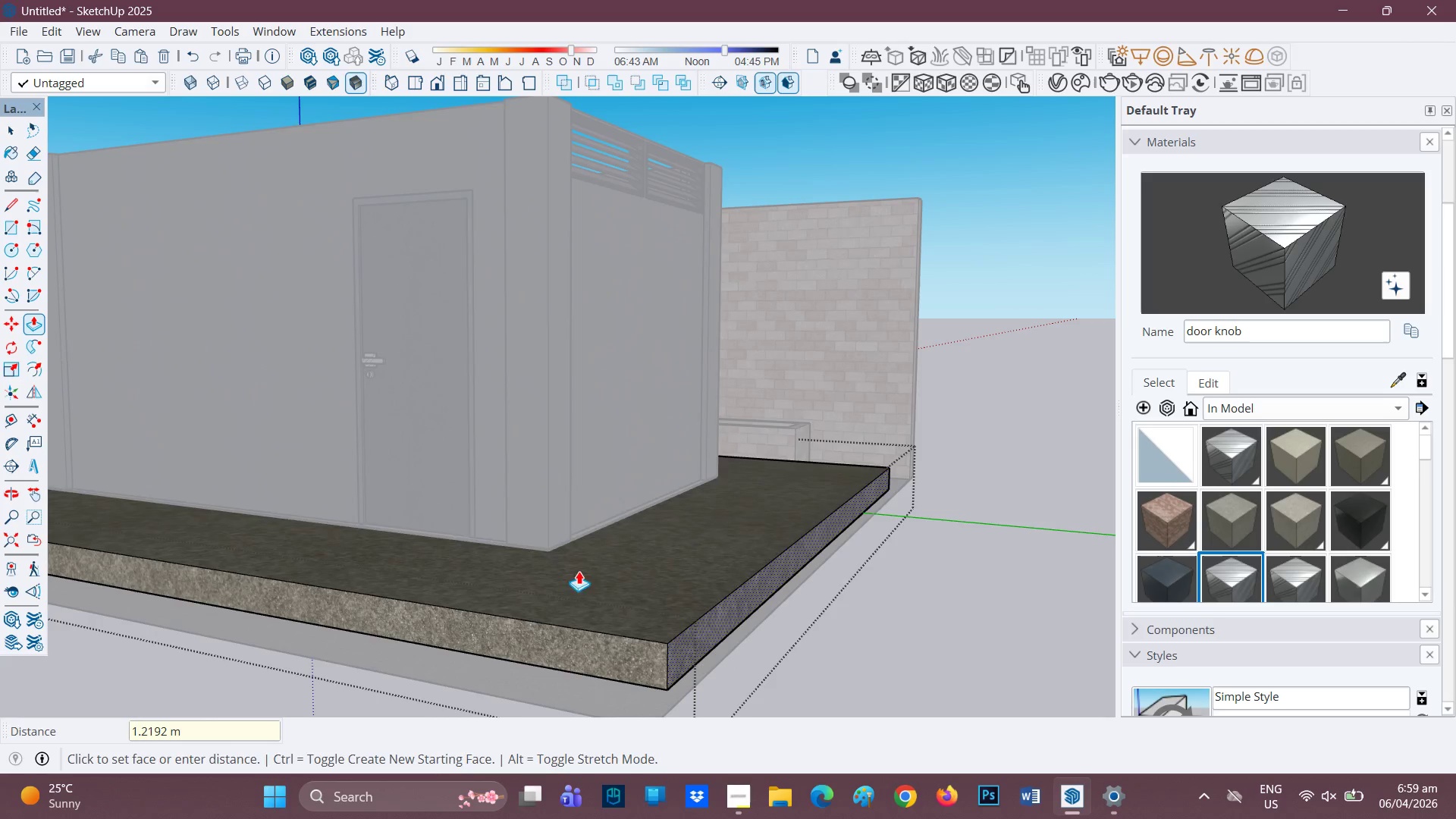 
scroll: coordinate [622, 610], scroll_direction: down, amount: 8.0
 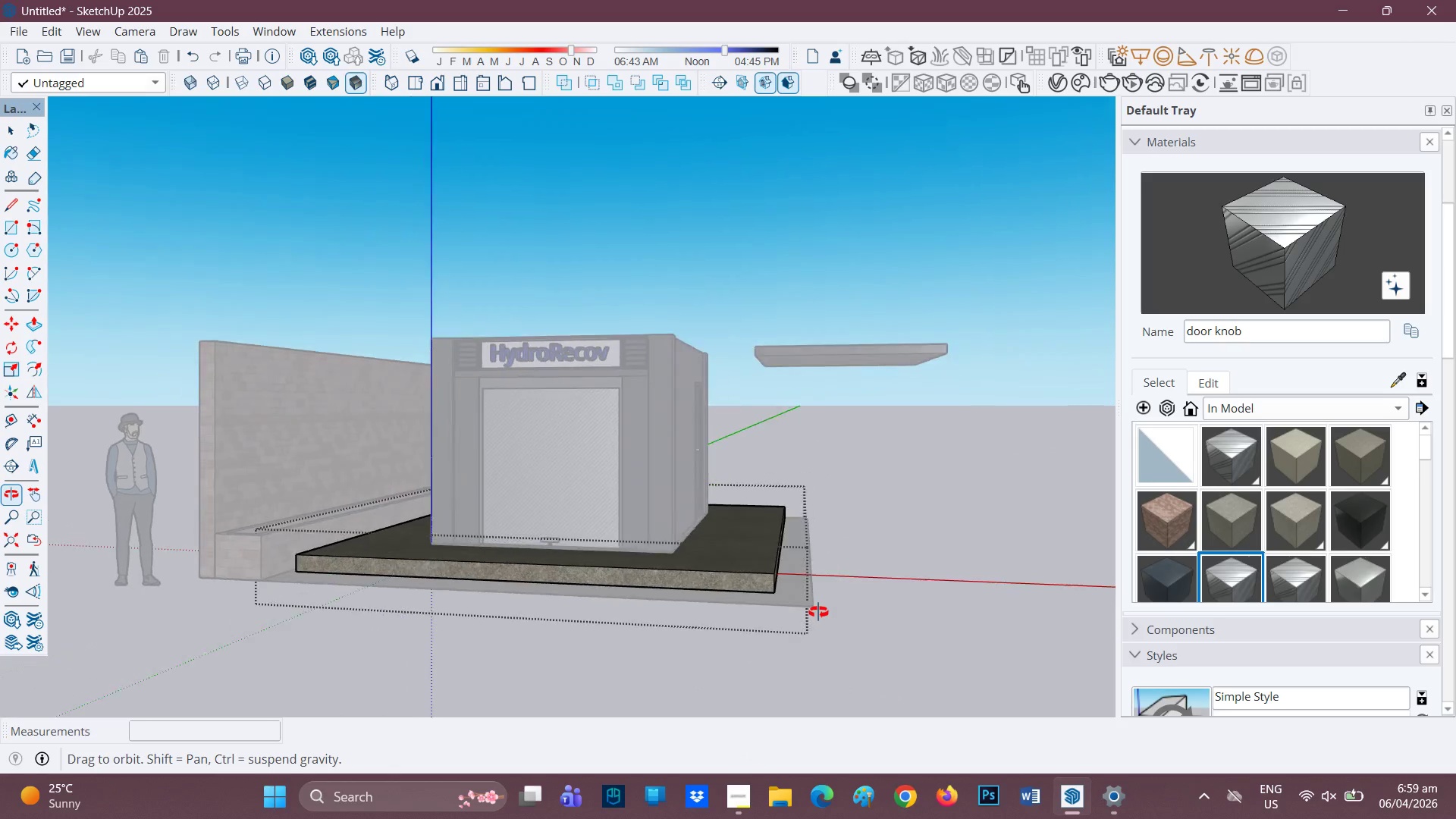 
key(Space)
 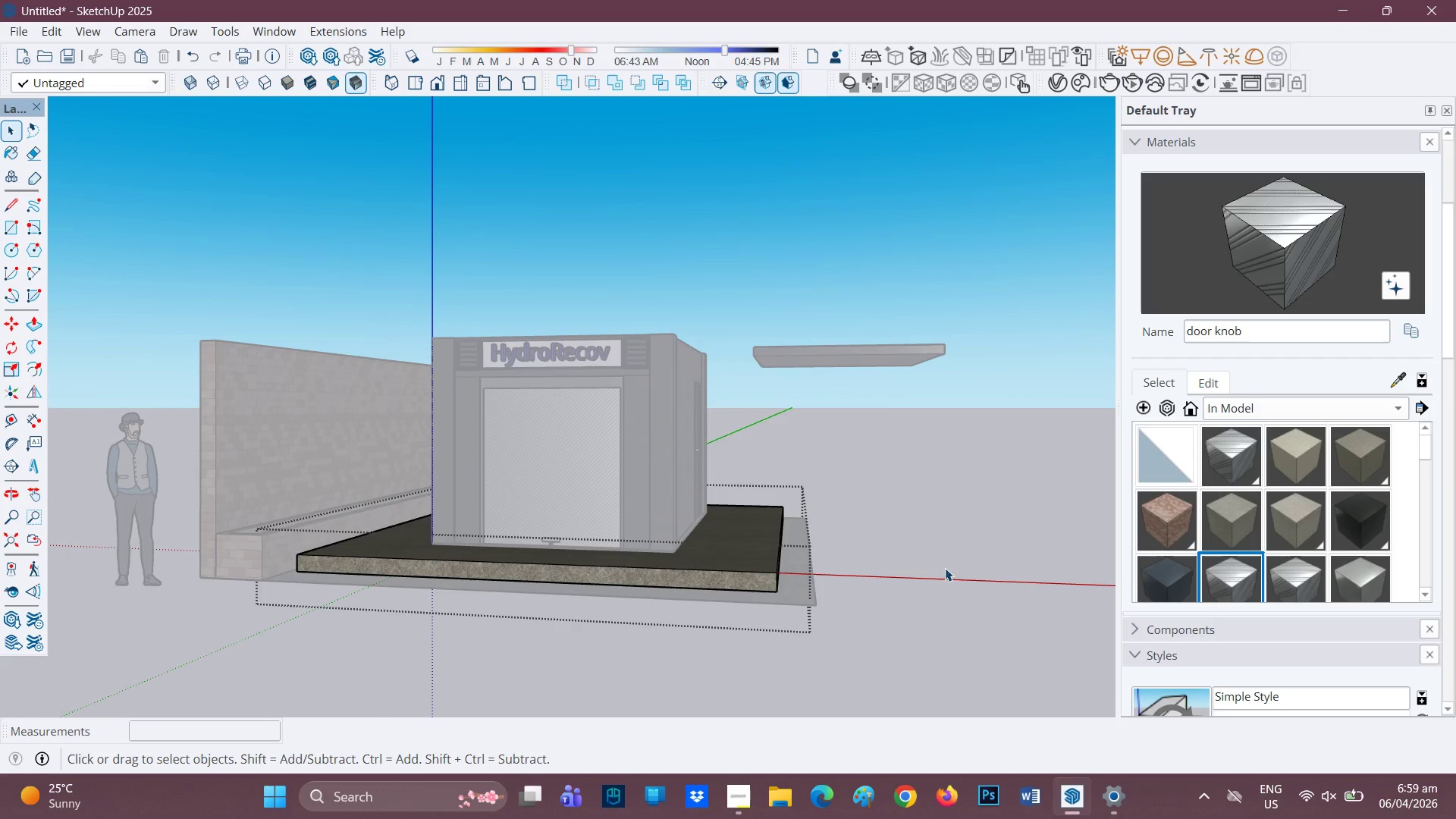 
left_click([924, 577])
 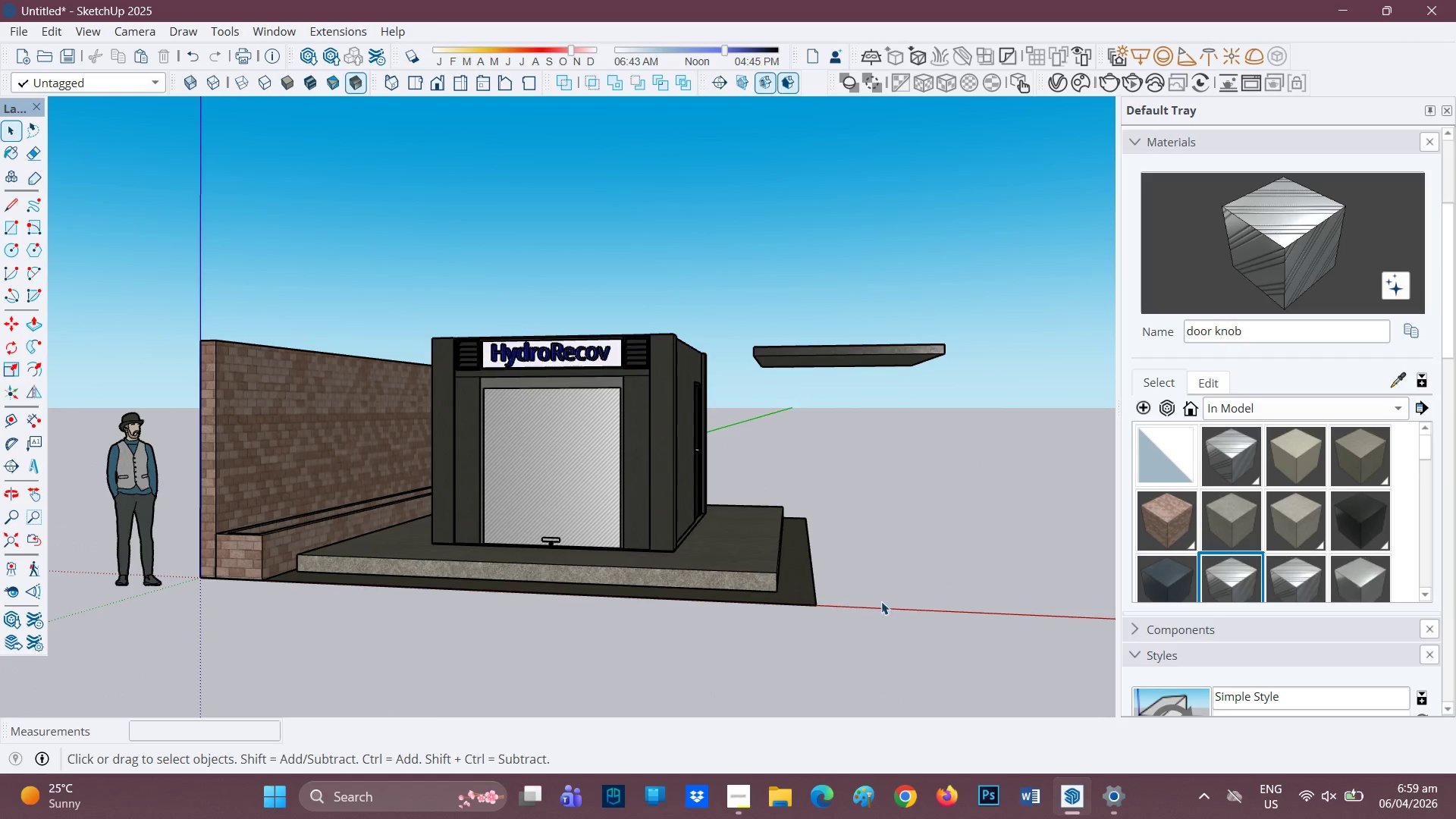 
scroll: coordinate [592, 651], scroll_direction: up, amount: 6.0
 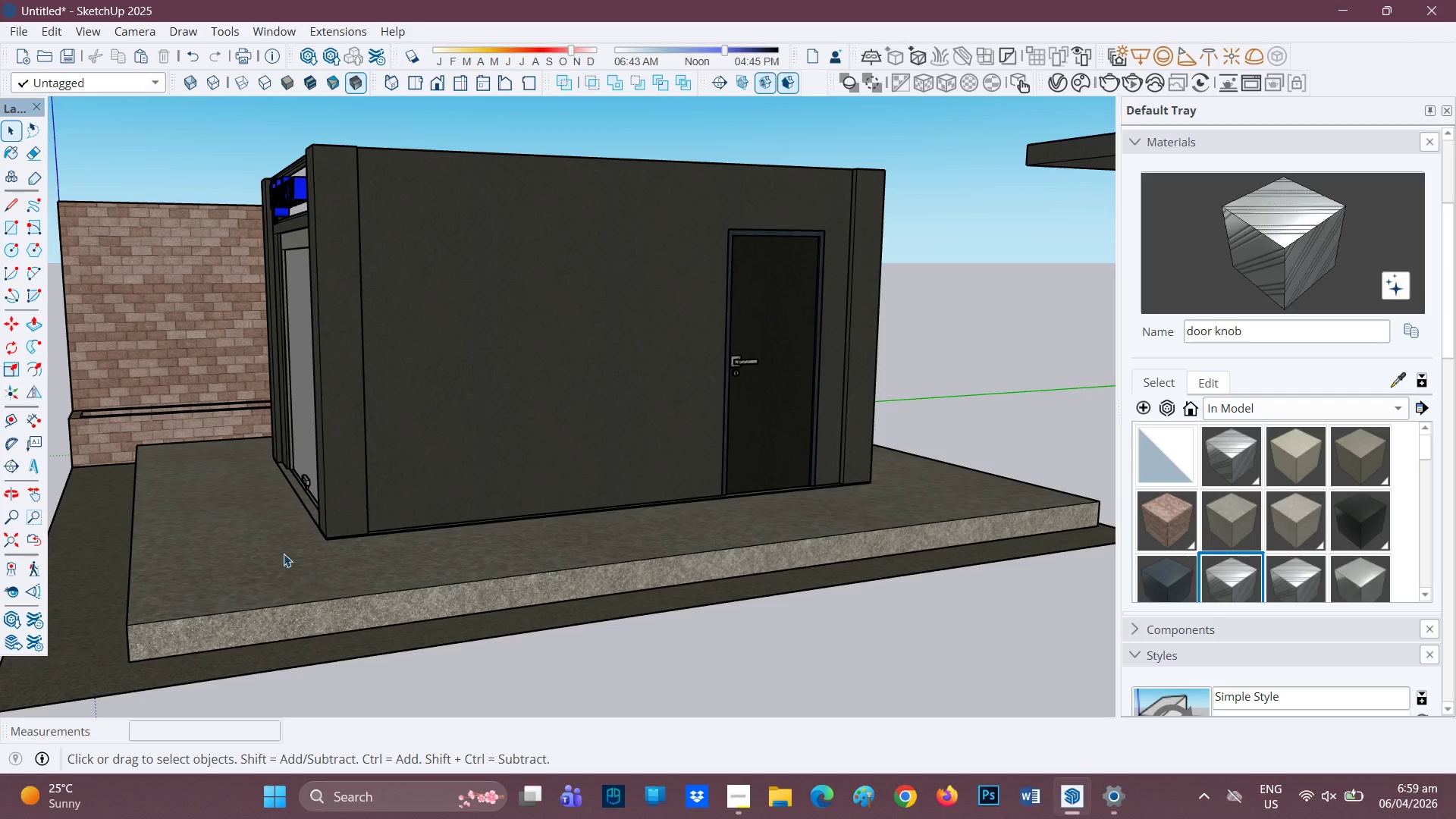 
scroll: coordinate [278, 578], scroll_direction: none, amount: 0.0
 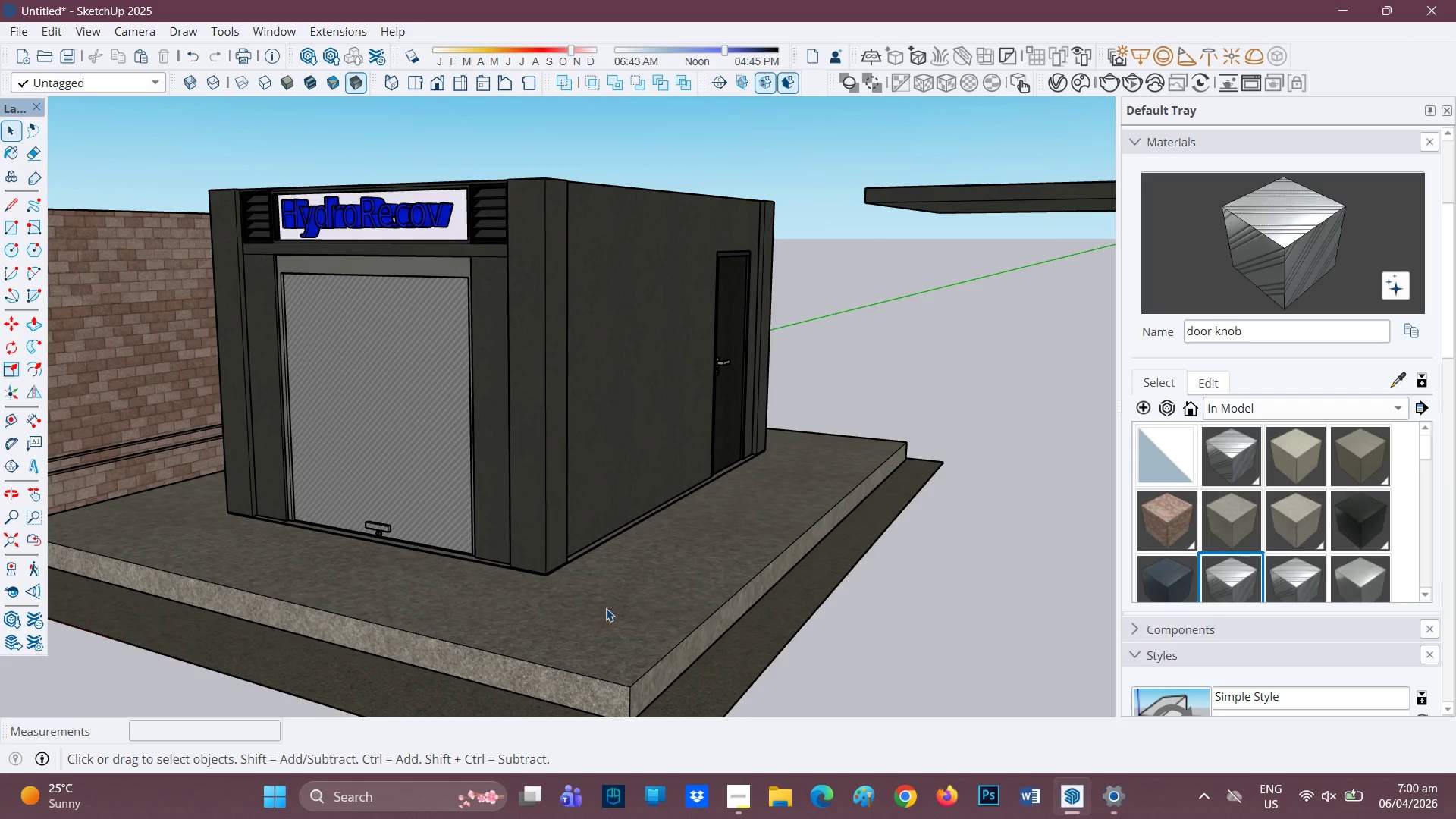 
wait(5.7)
 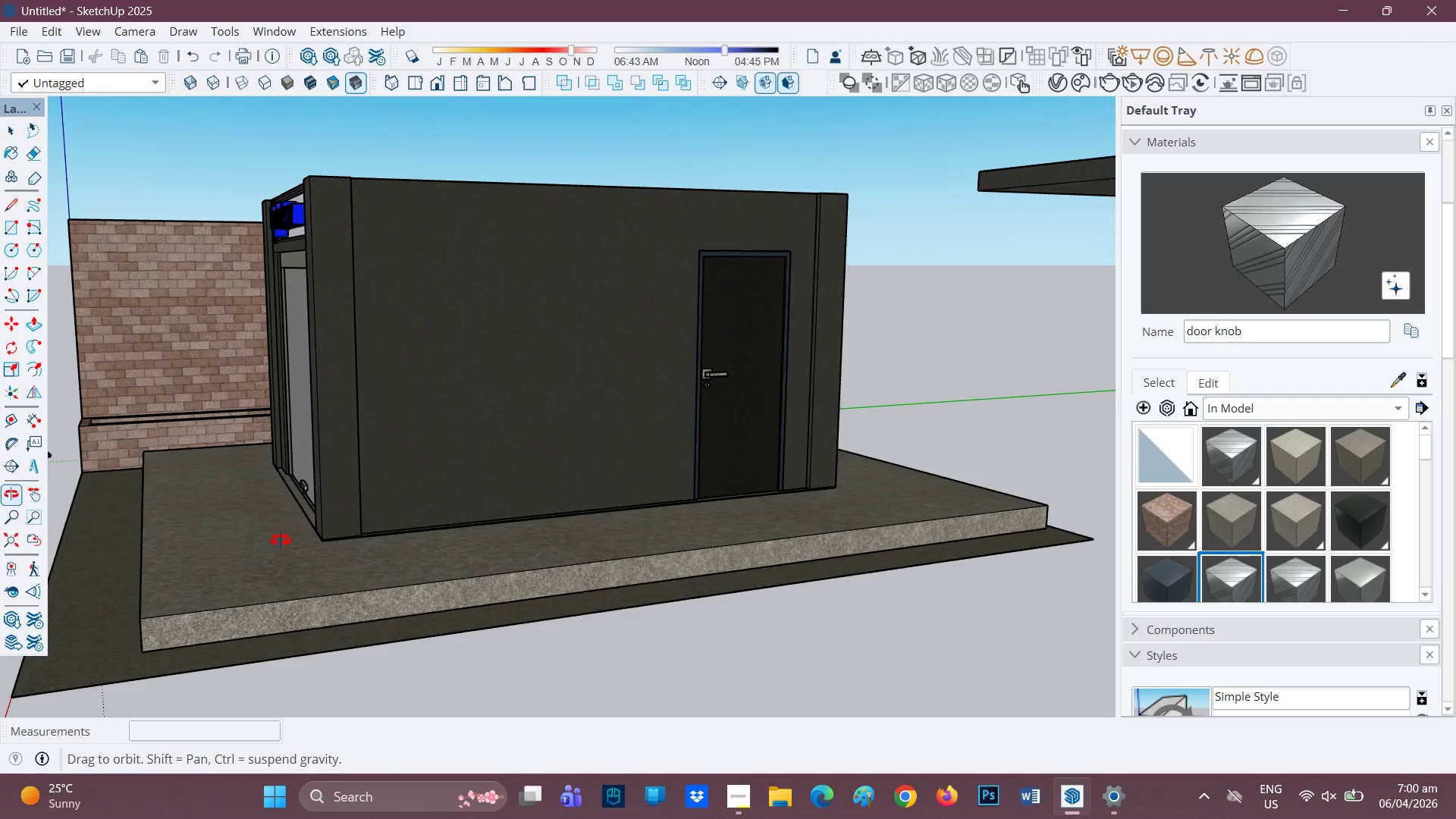 
scroll: coordinate [282, 609], scroll_direction: up, amount: 8.0
 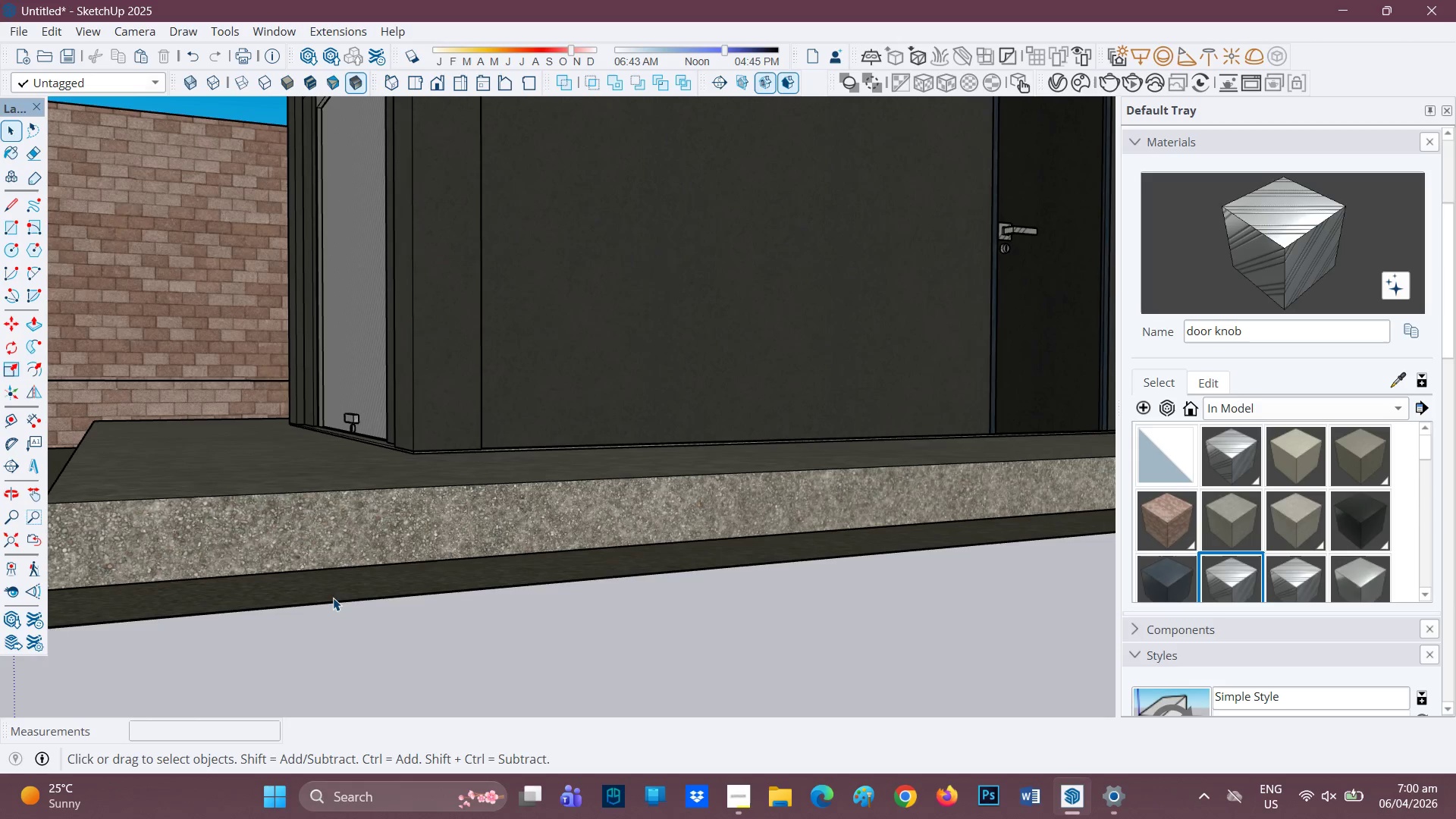 
left_click([333, 603])
 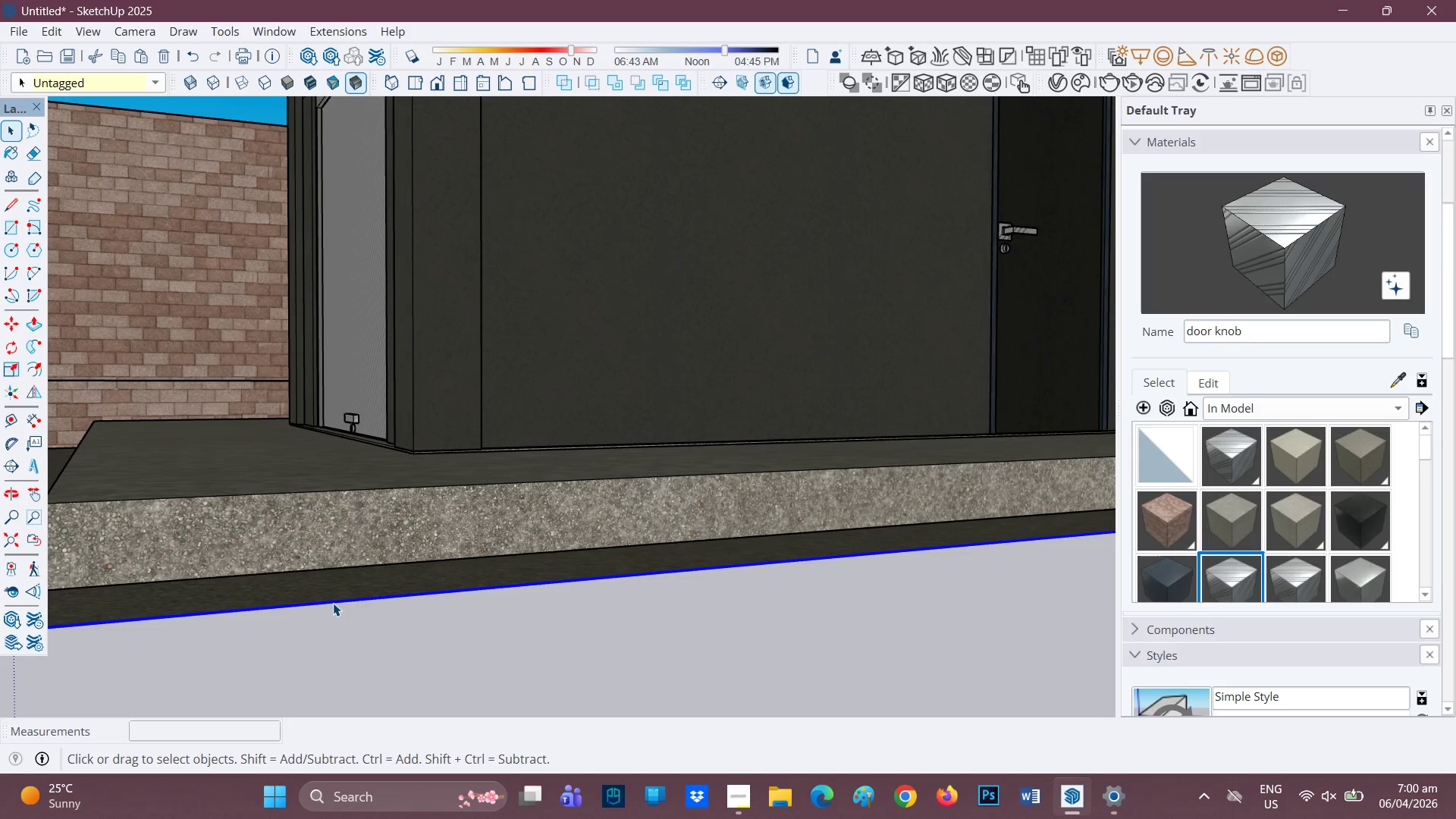 
scroll: coordinate [312, 588], scroll_direction: up, amount: 17.0
 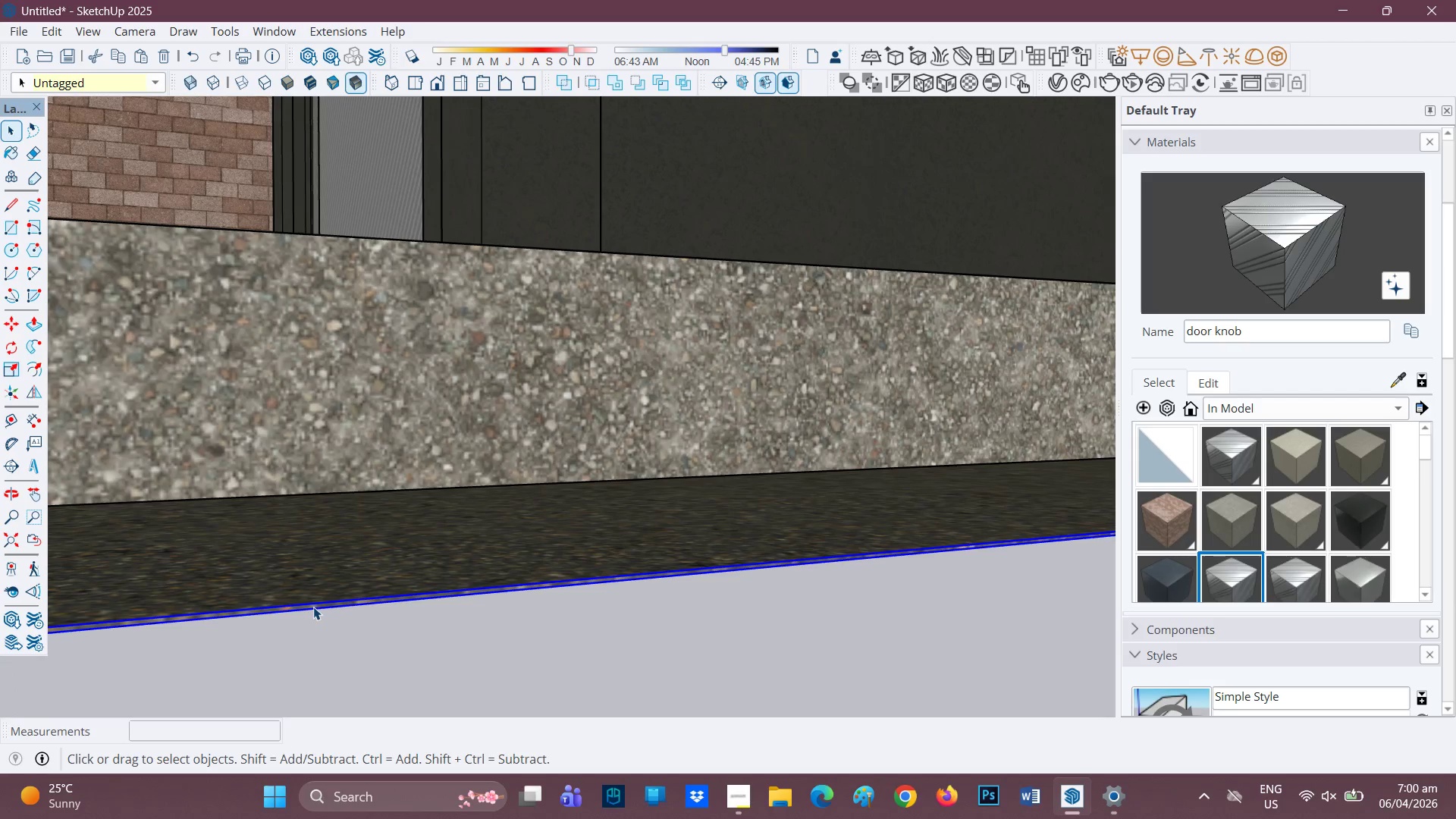 
double_click([315, 605])
 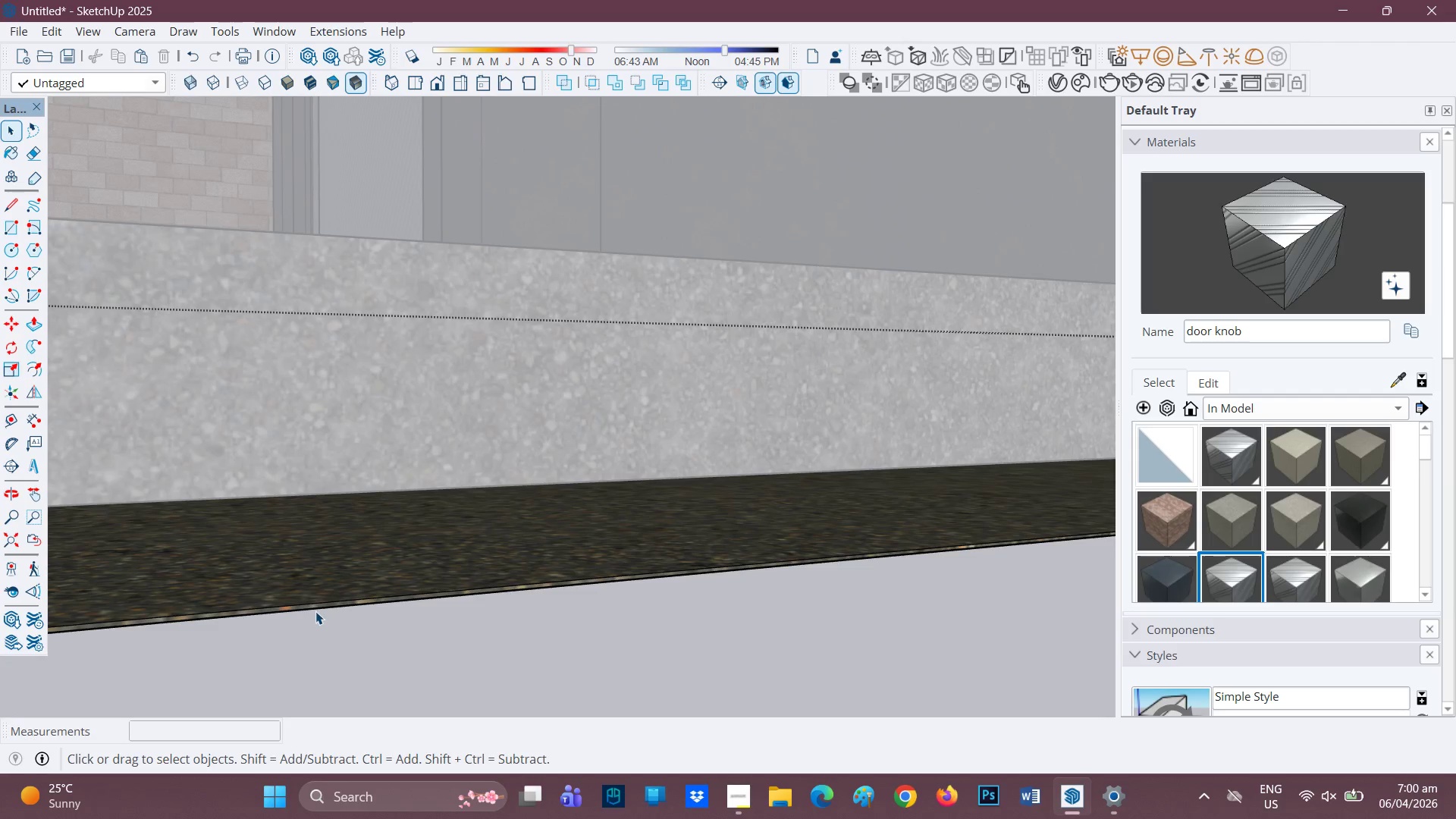 
key(P)
 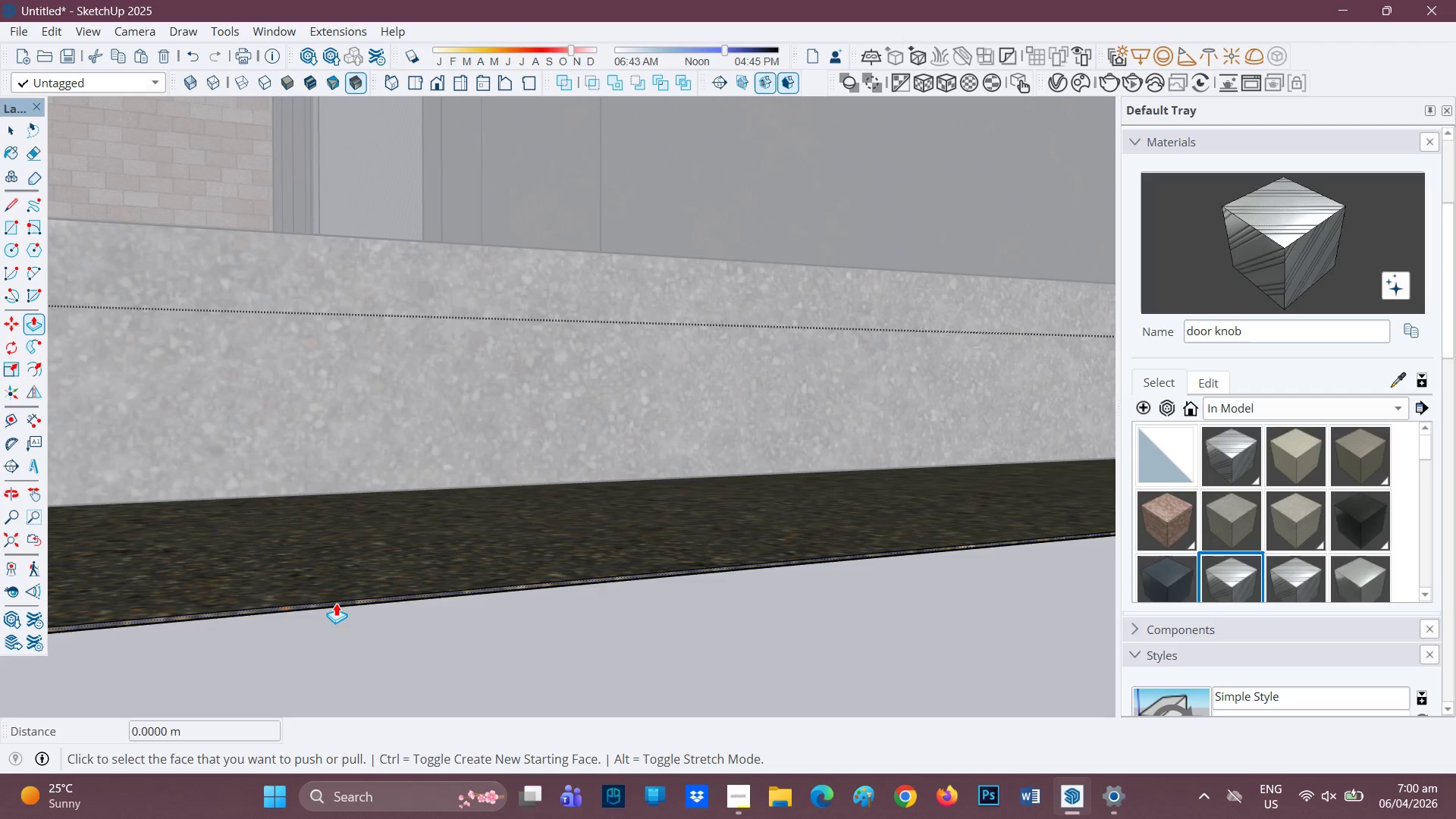 
left_click([336, 602])
 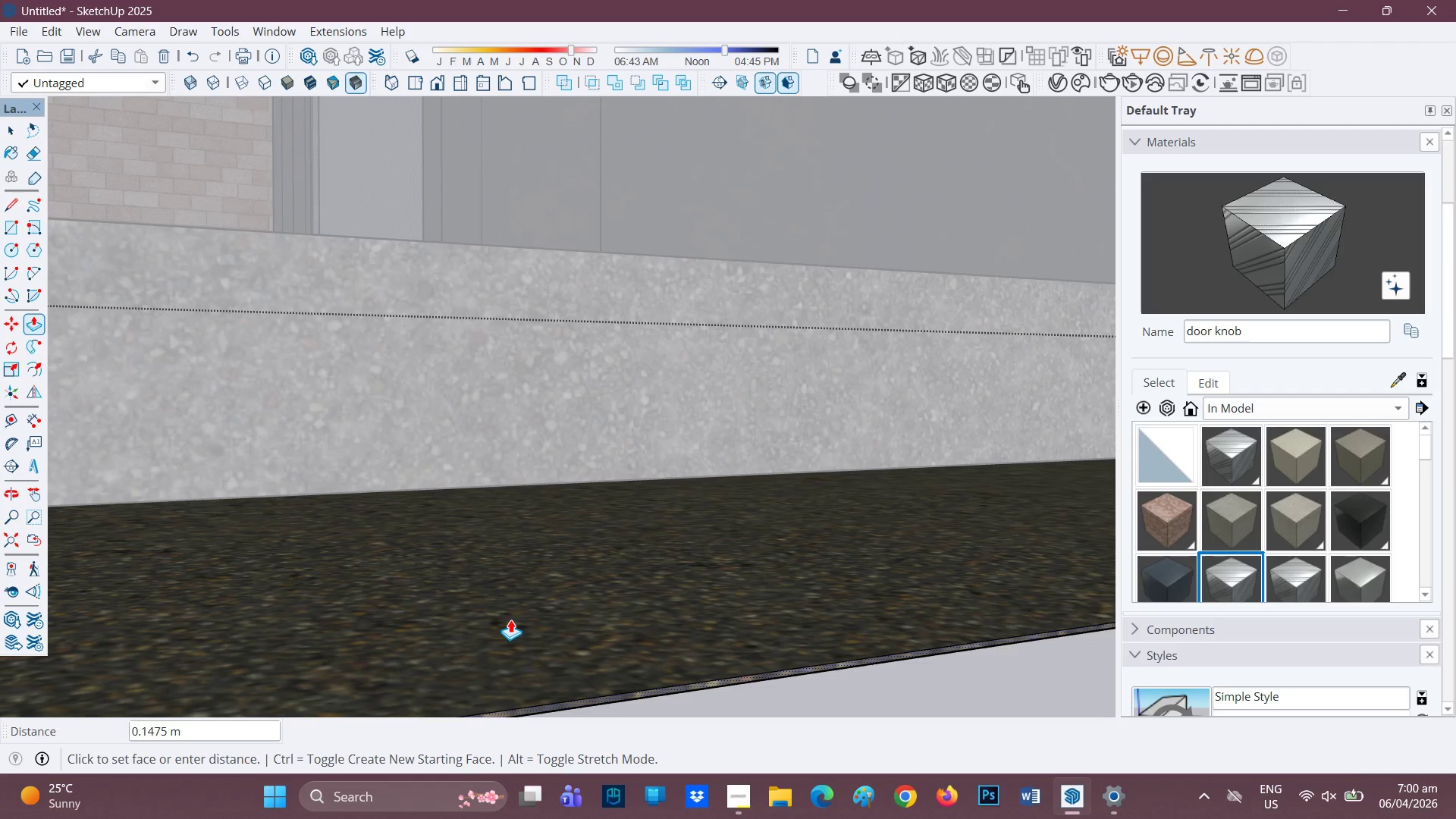 
key(4)
 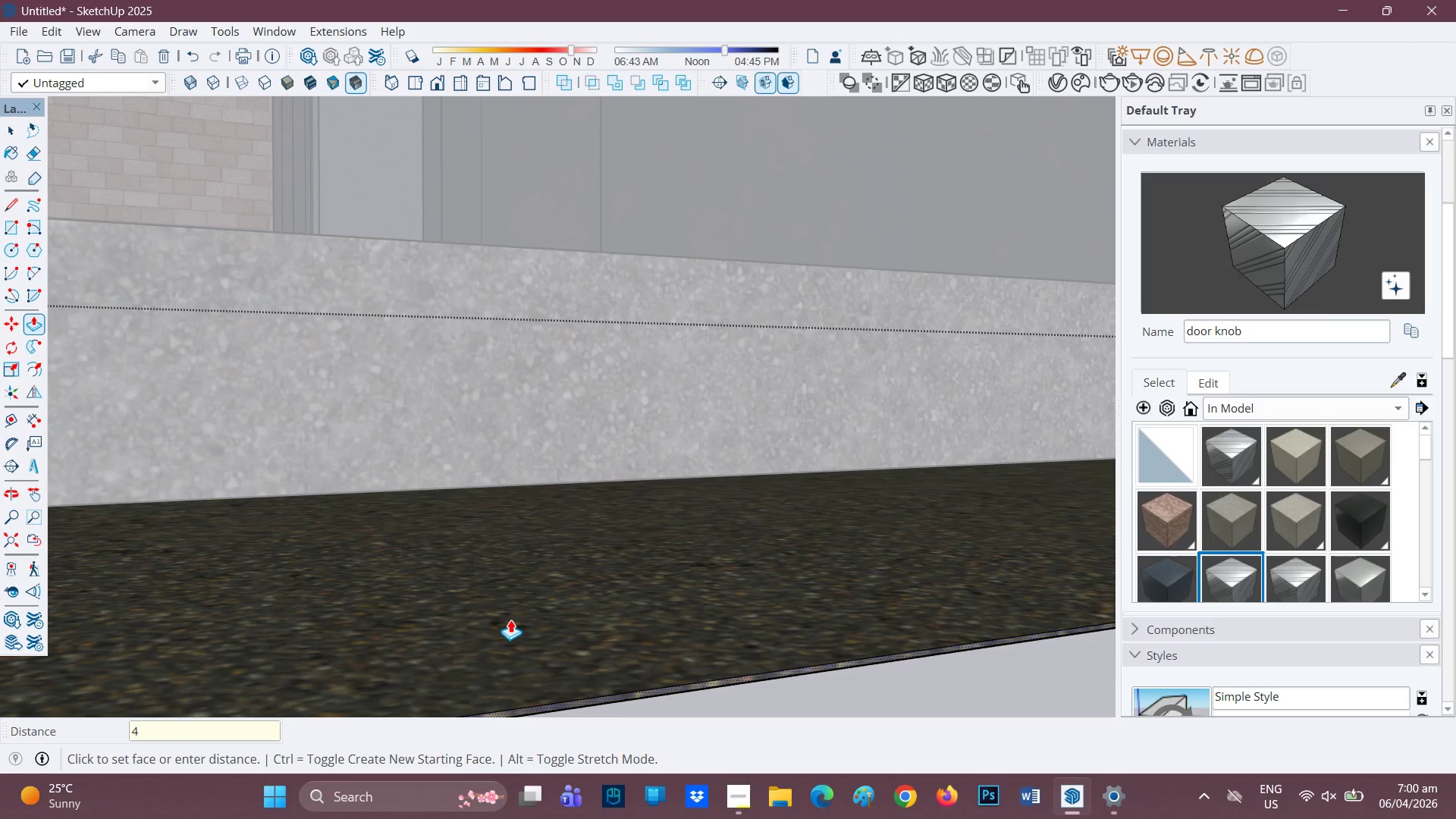 
key(Quote)
 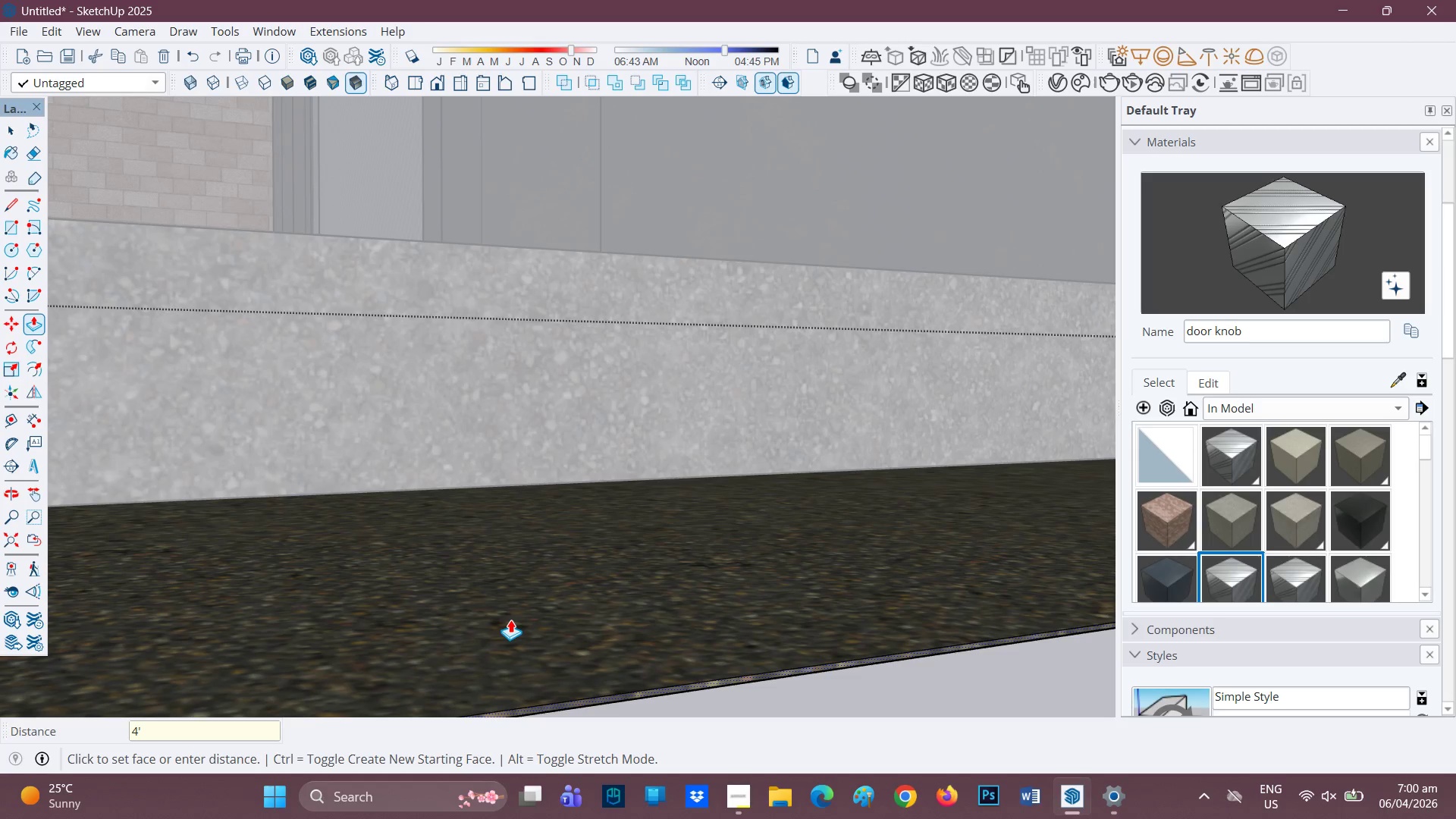 
key(Enter)
 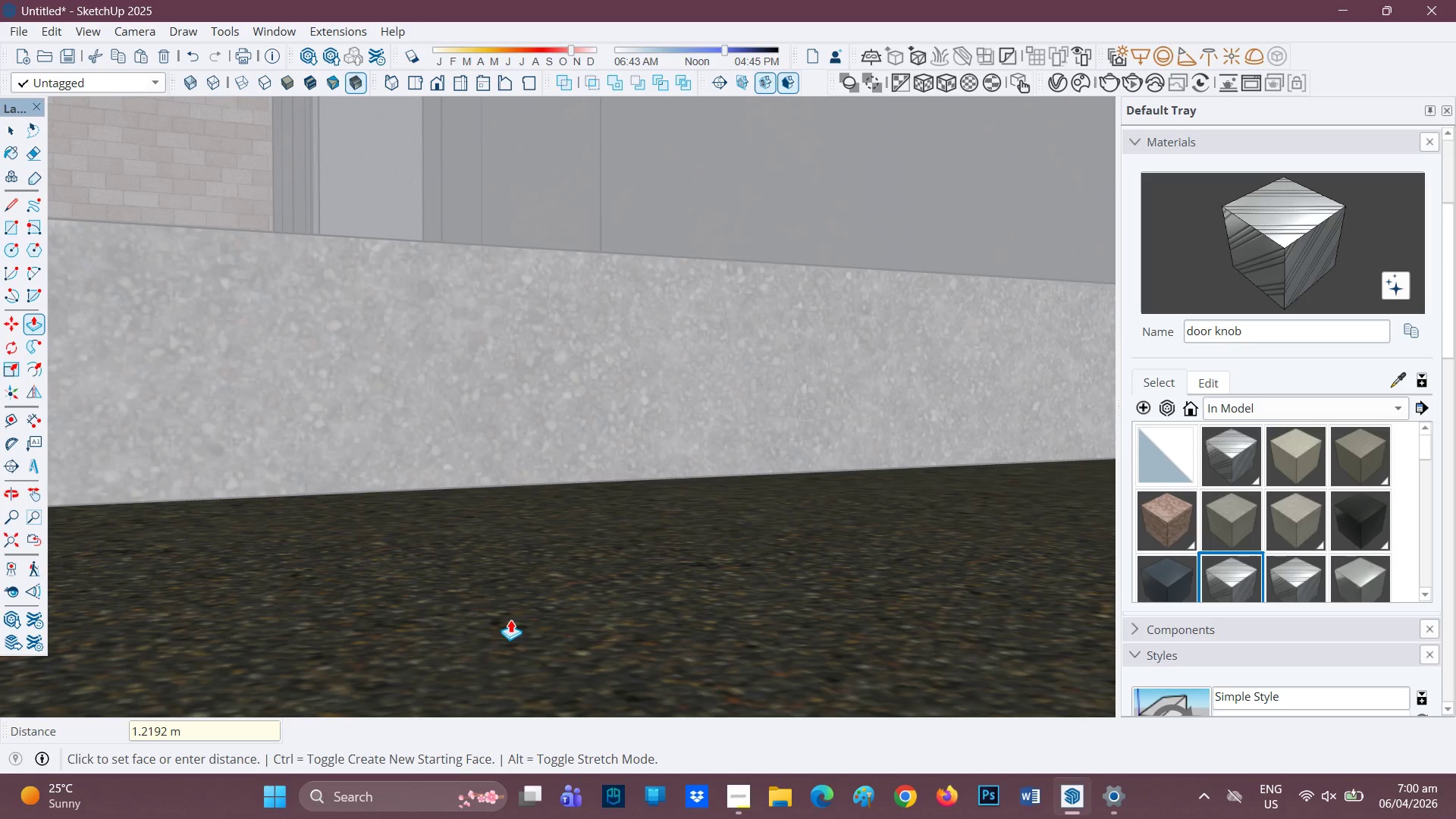 
scroll: coordinate [497, 594], scroll_direction: down, amount: 43.0
 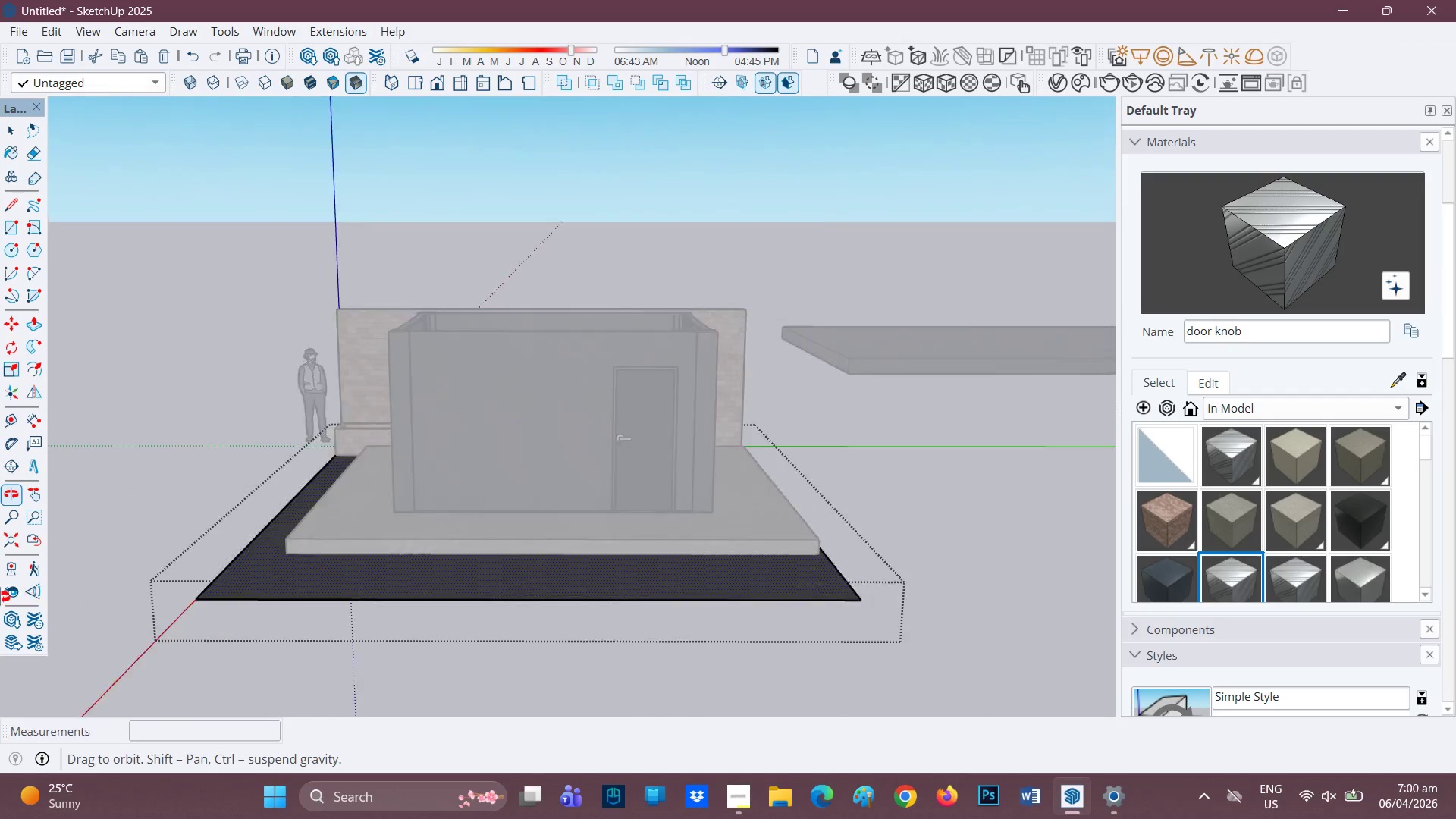 
scroll: coordinate [907, 545], scroll_direction: none, amount: 0.0
 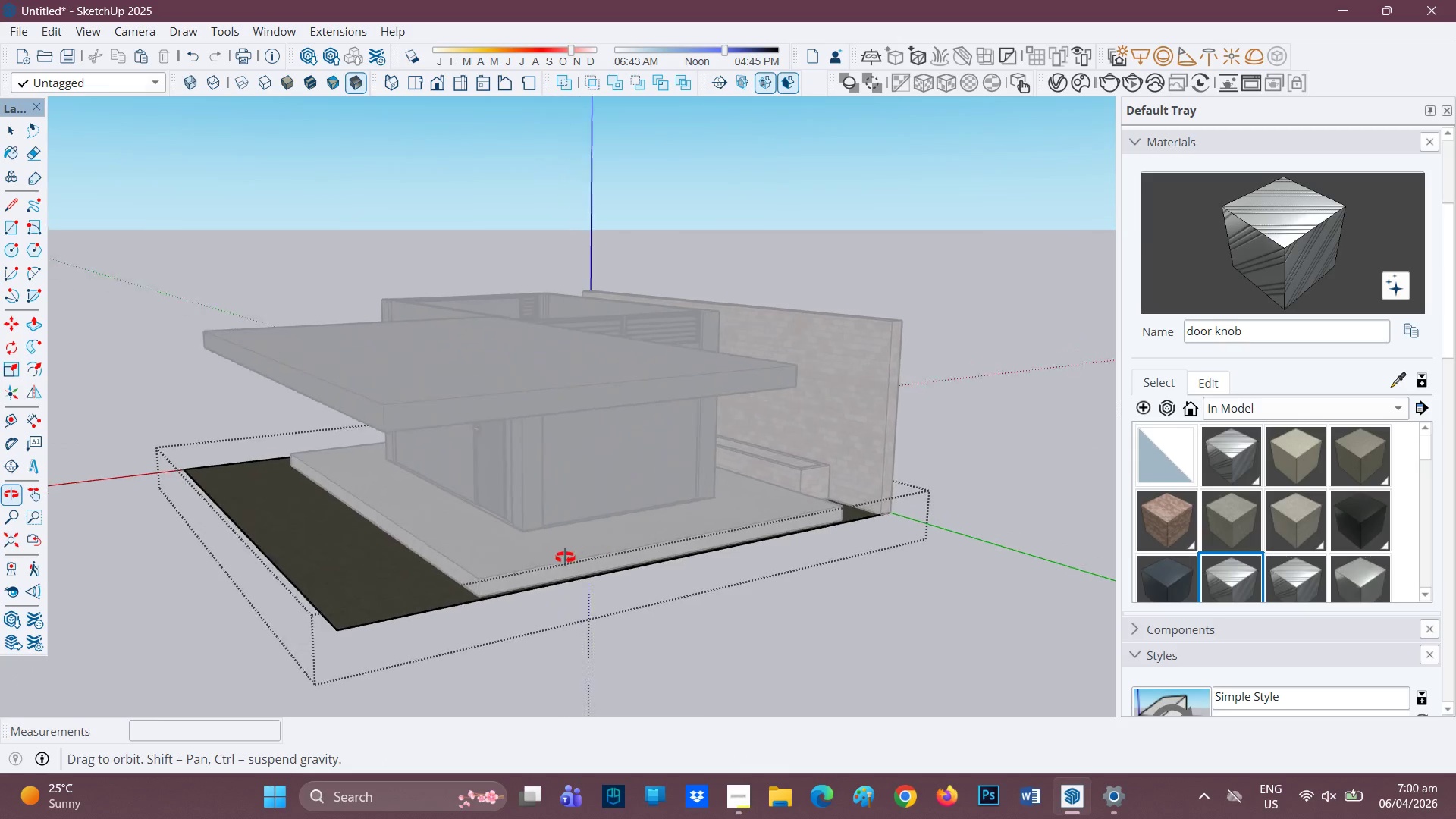 
key(Space)
 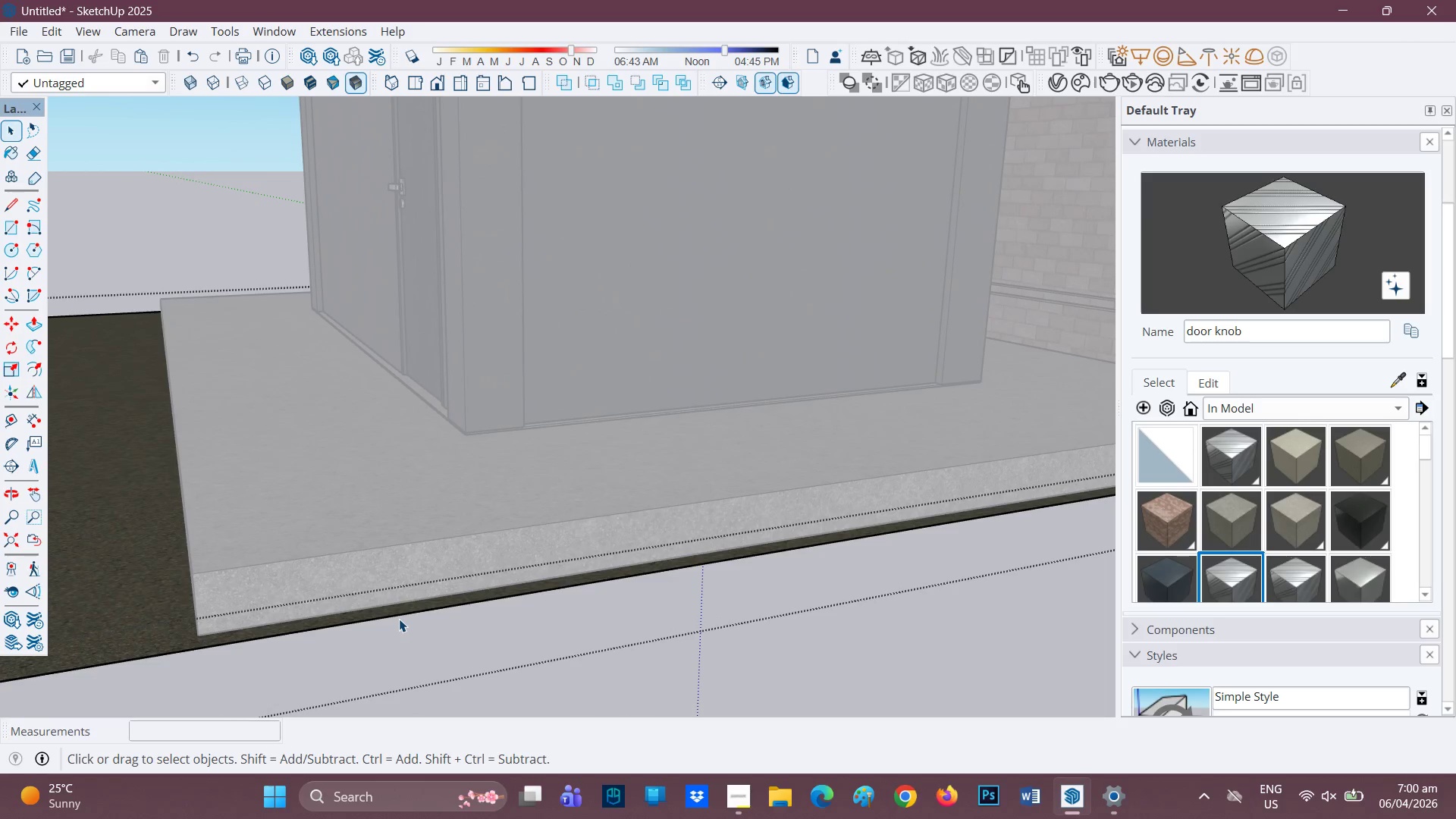 
scroll: coordinate [420, 598], scroll_direction: up, amount: 13.0
 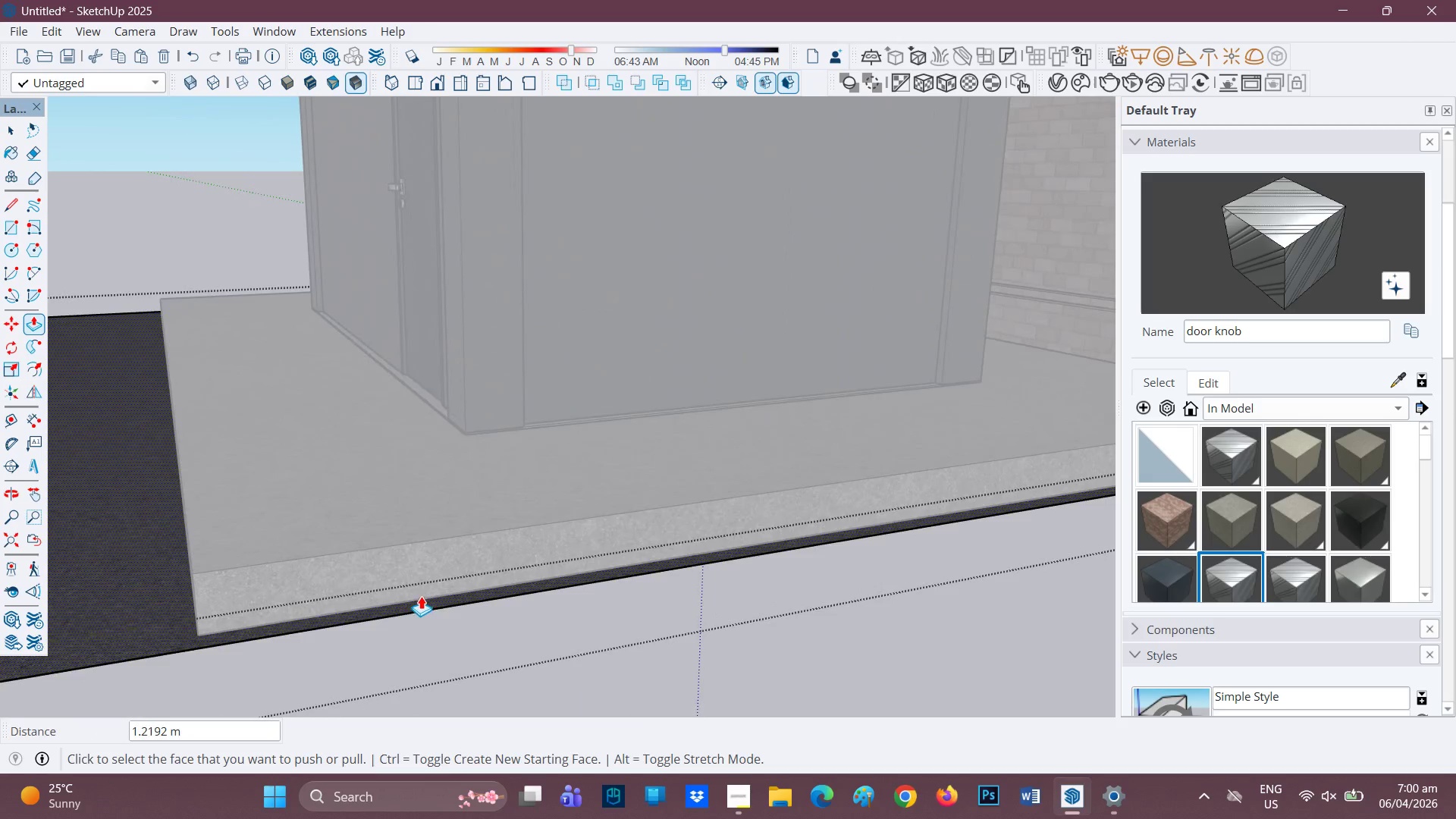 
double_click([399, 611])
 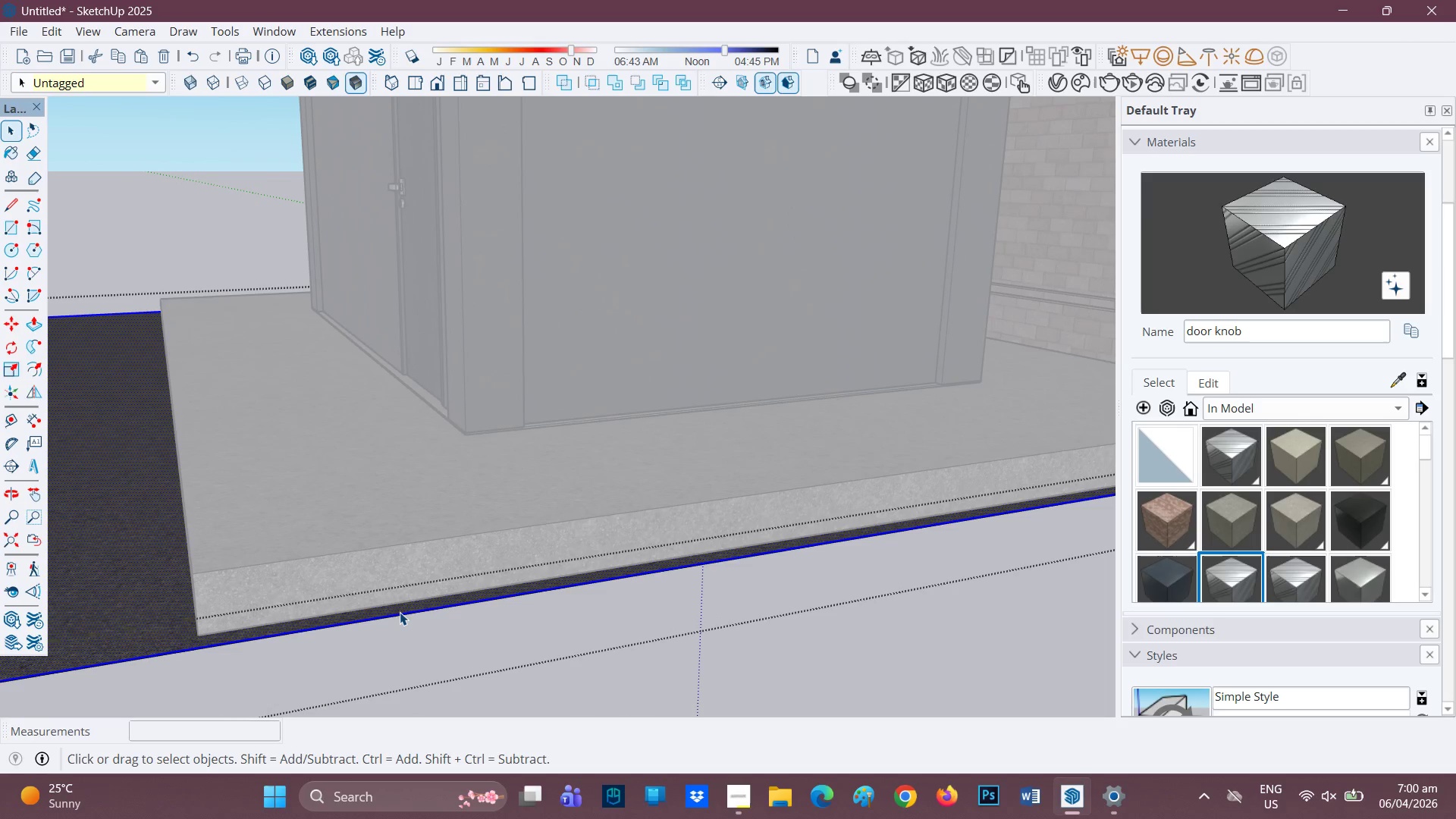 
scroll: coordinate [397, 618], scroll_direction: up, amount: 3.0
 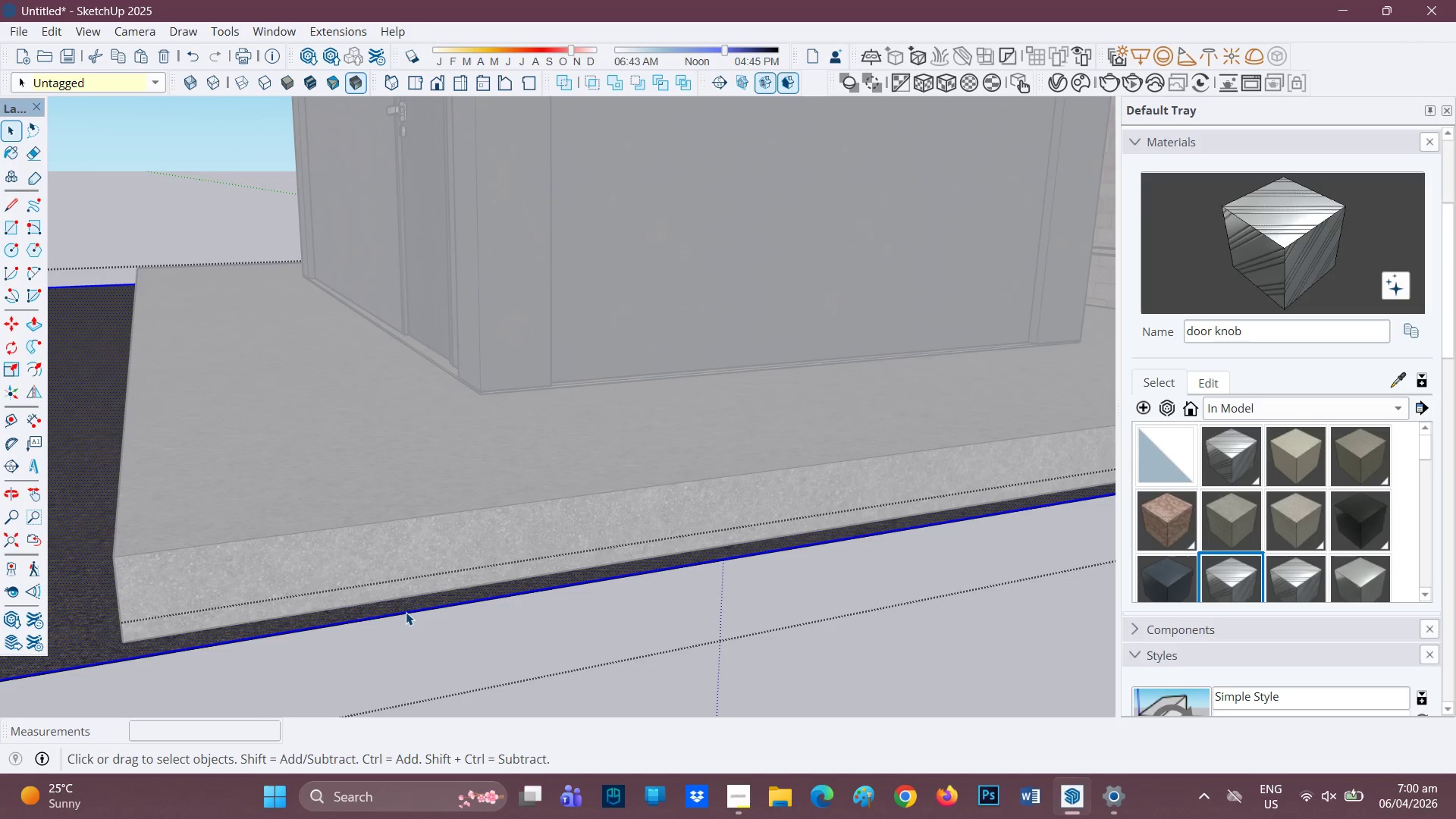 
double_click([406, 612])
 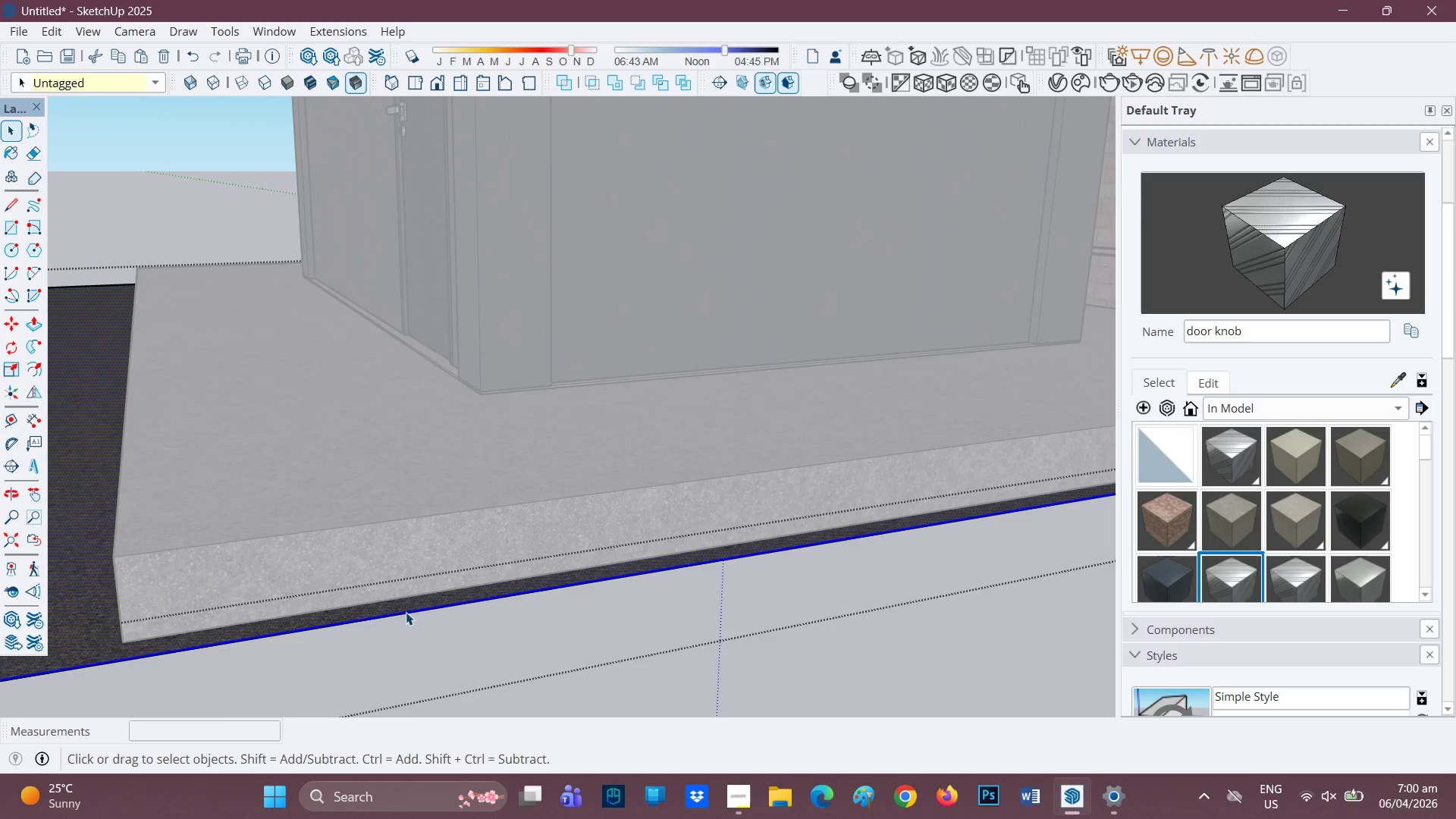 
scroll: coordinate [394, 615], scroll_direction: up, amount: 10.0
 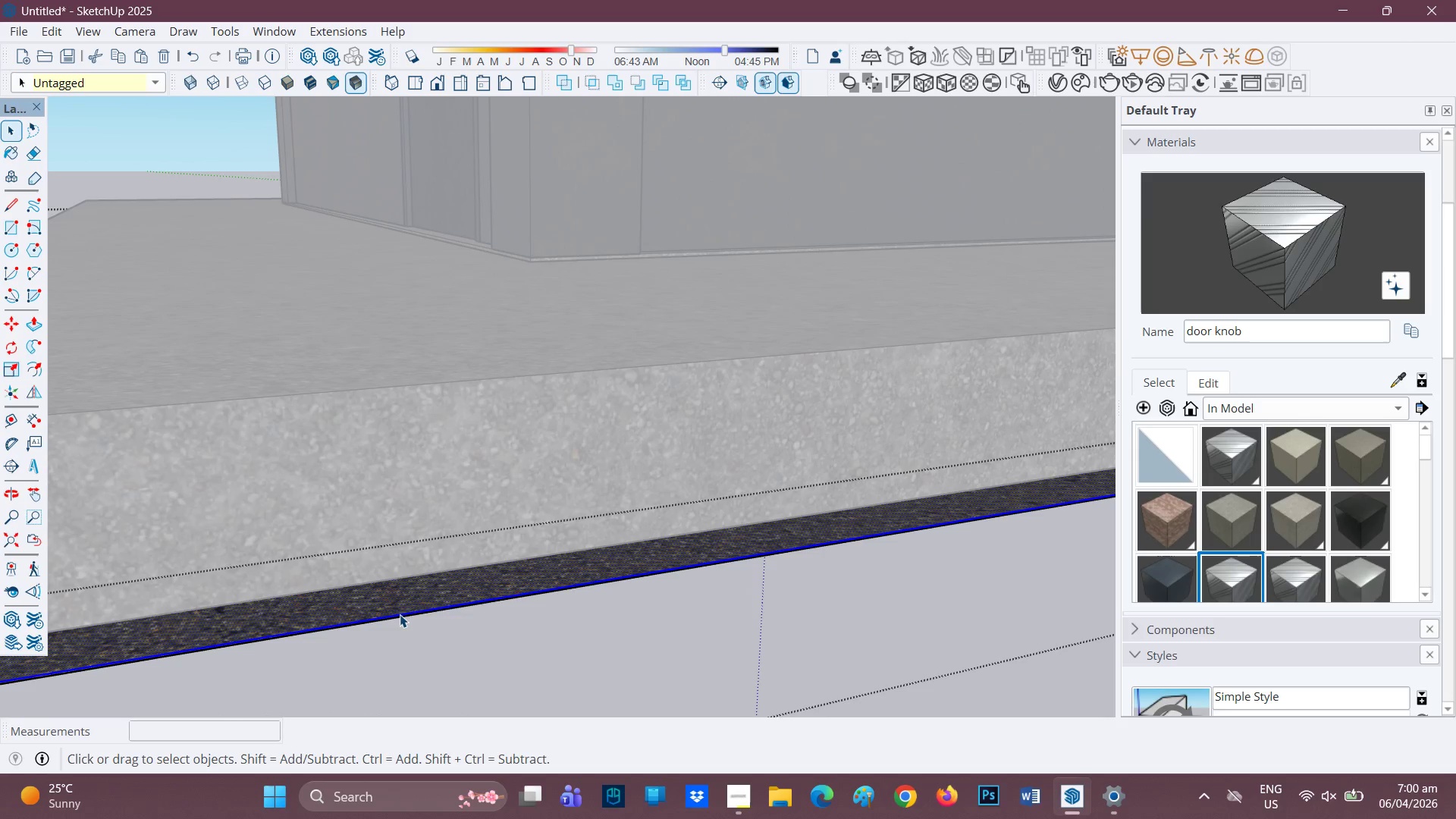 
key(P)
 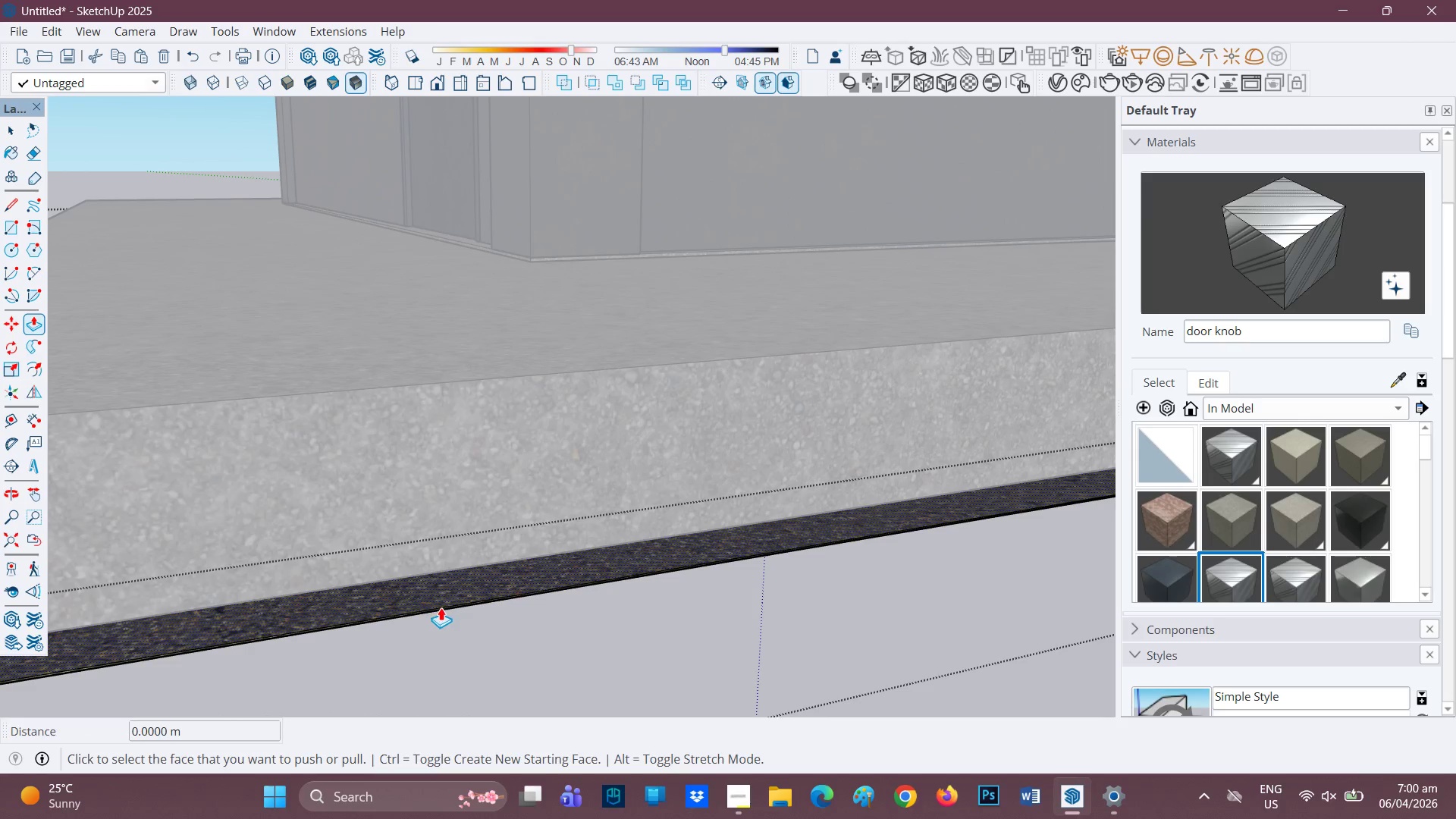 
scroll: coordinate [400, 620], scroll_direction: up, amount: 7.0
 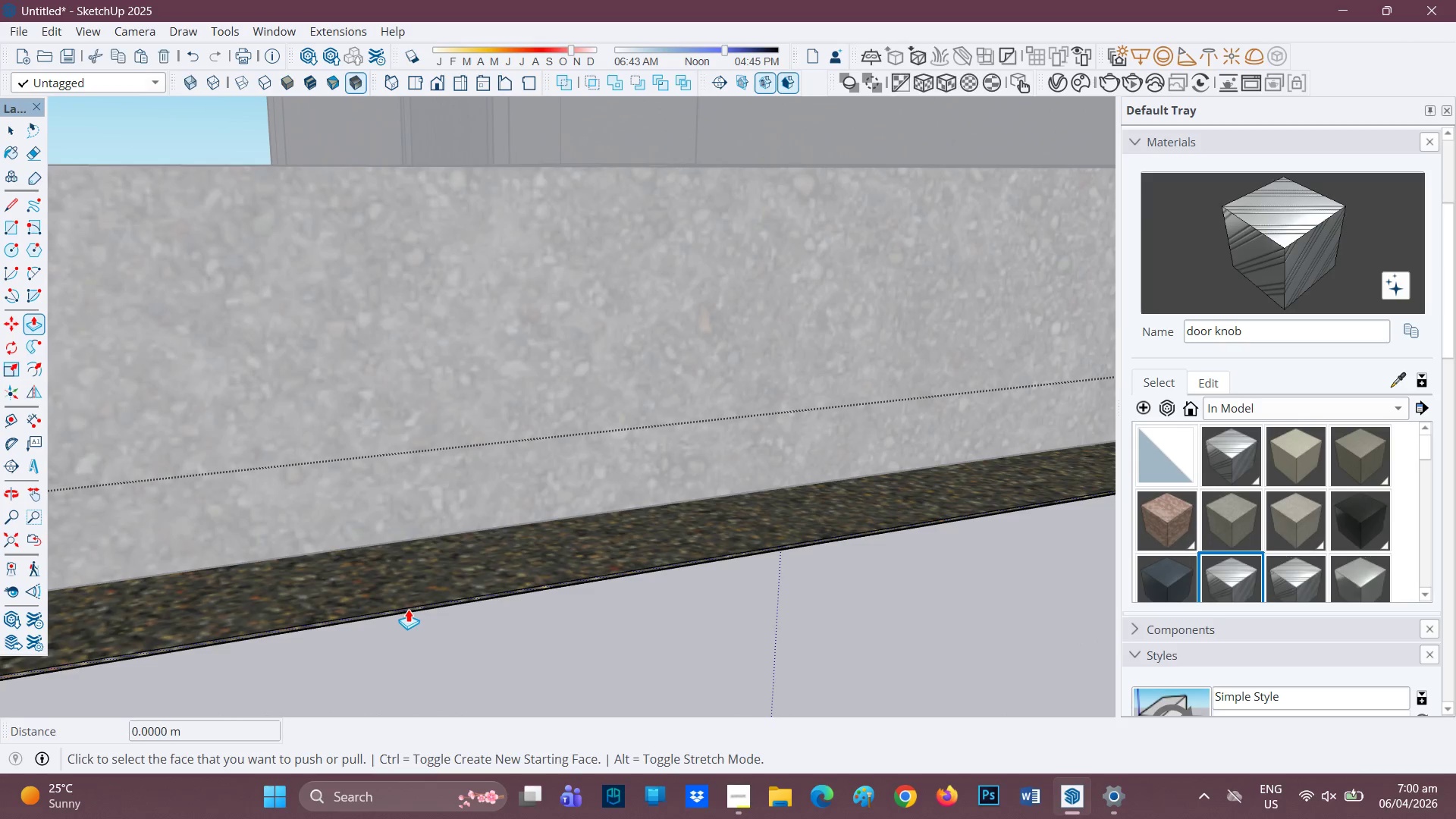 
left_click([408, 609])
 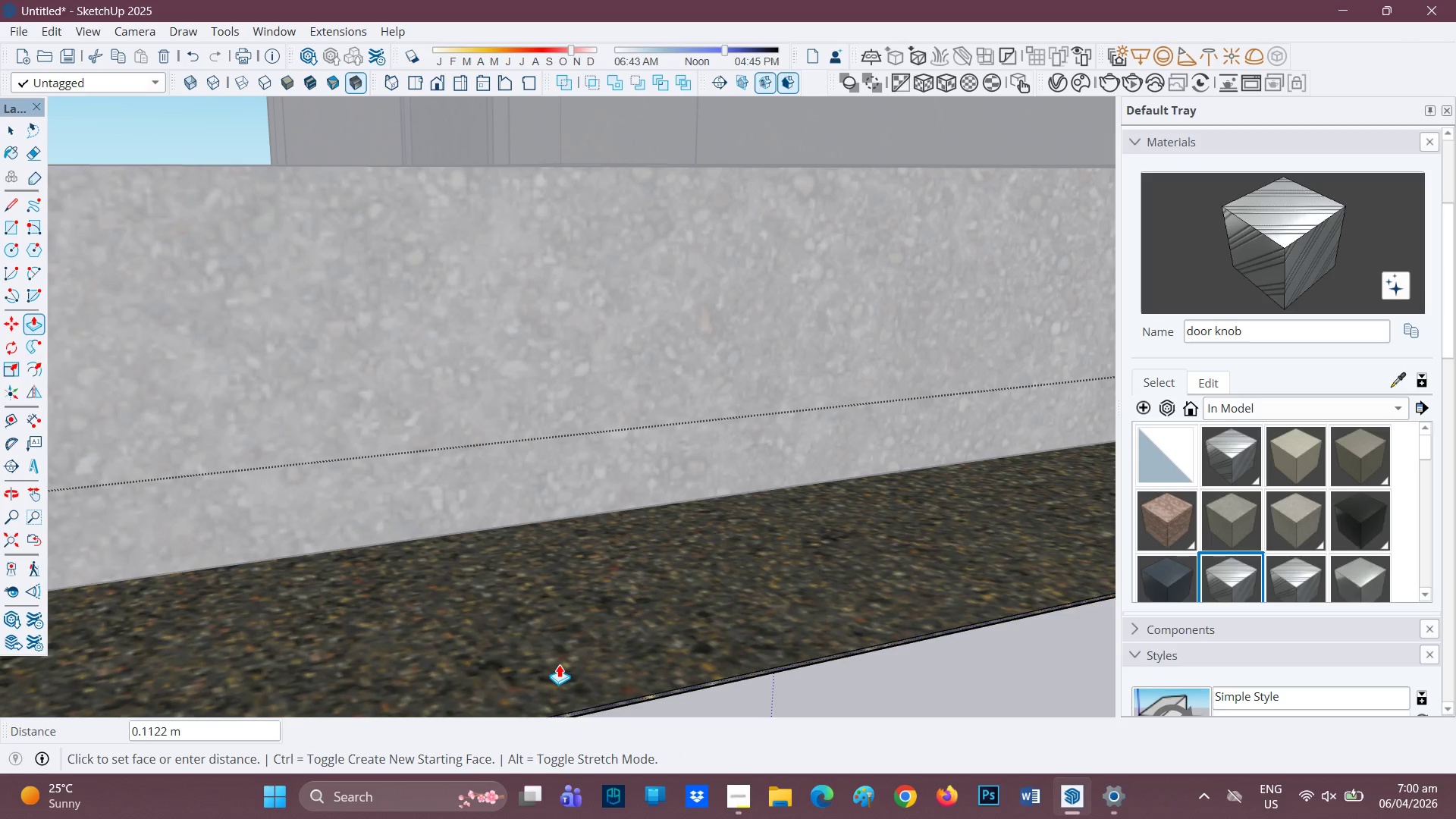 
key(4)
 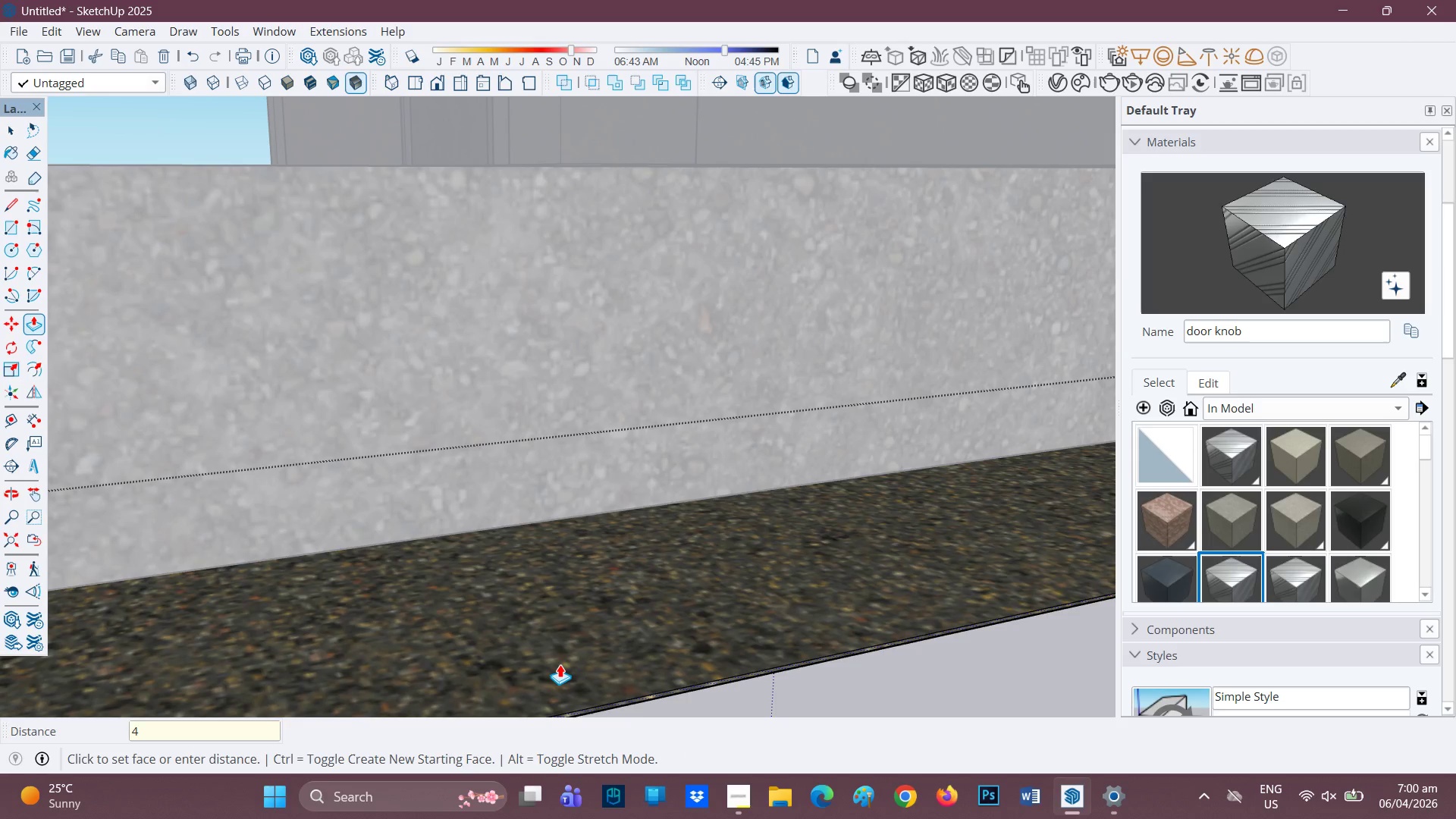 
key(Quote)
 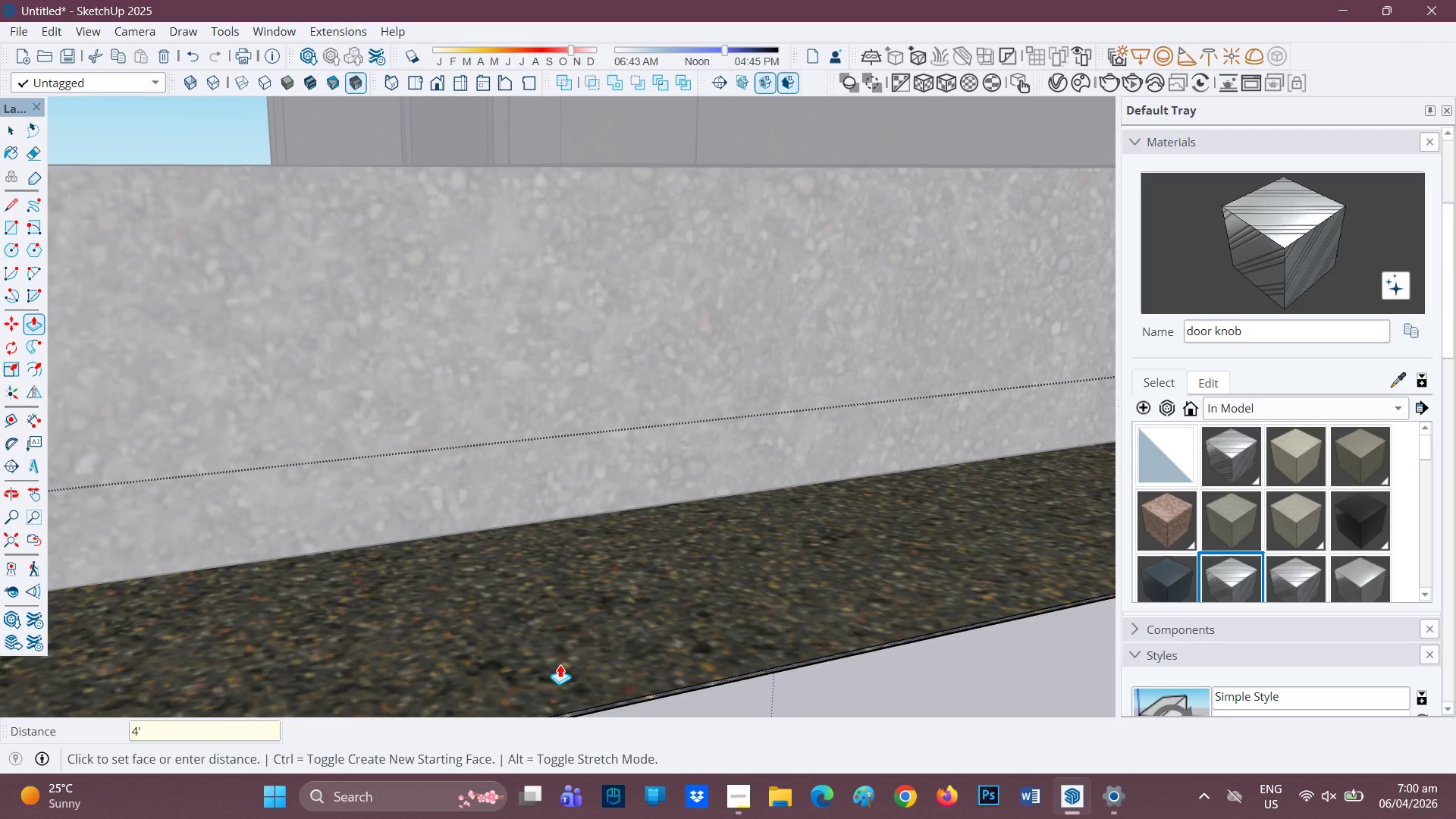 
key(Enter)
 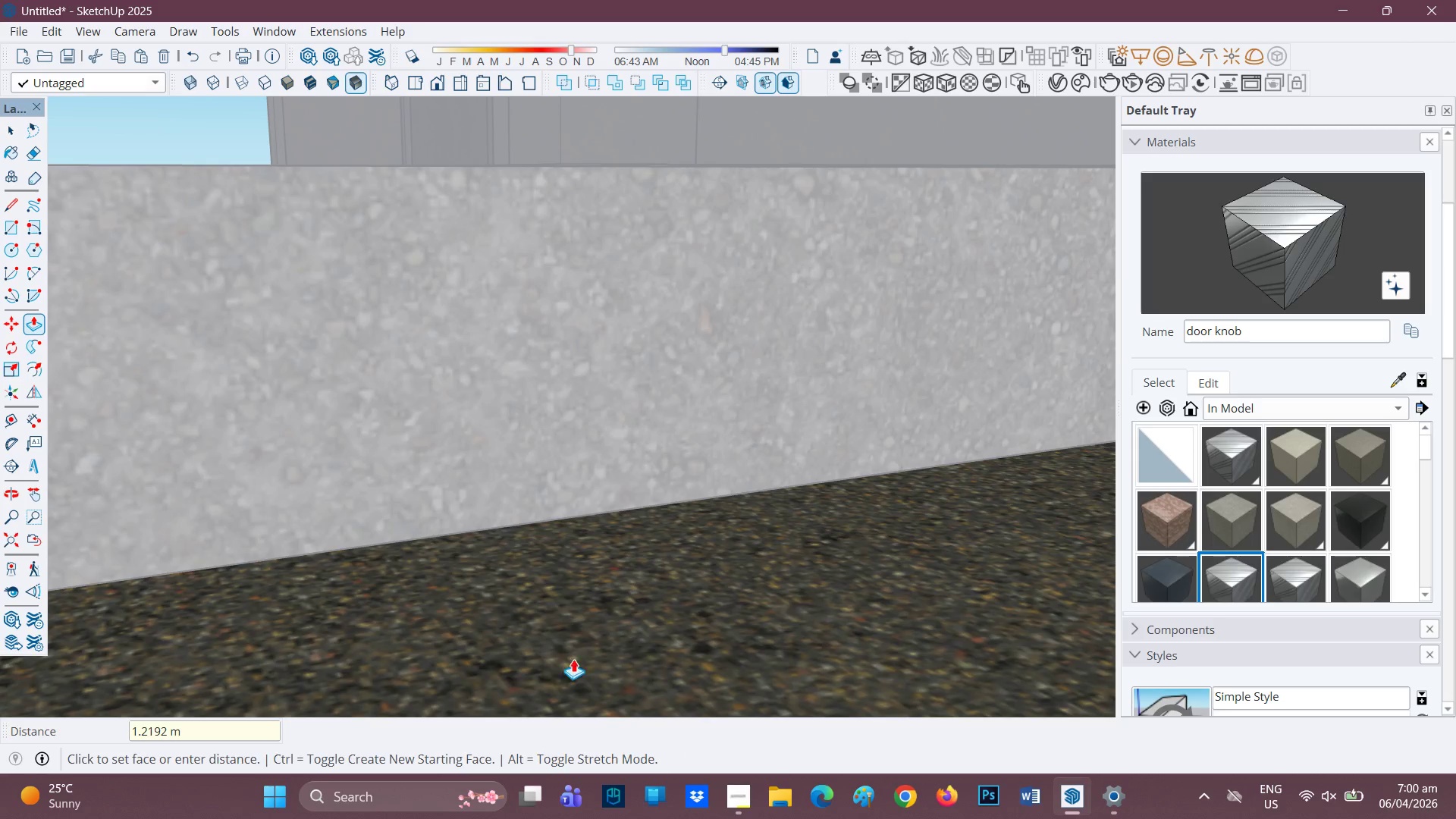 
key(H)
 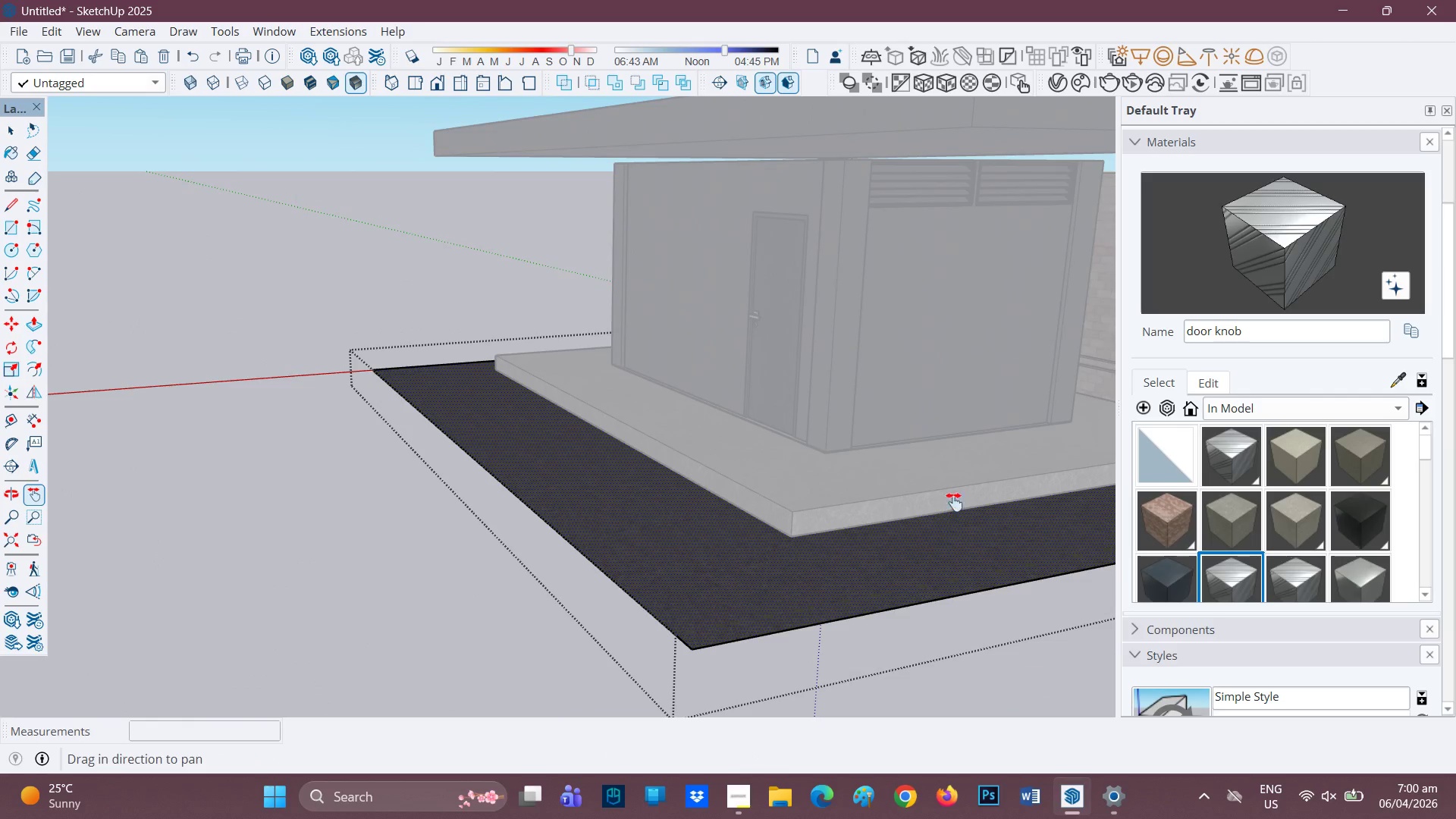 
left_click_drag(start_coordinate=[949, 500], to_coordinate=[223, 510])
 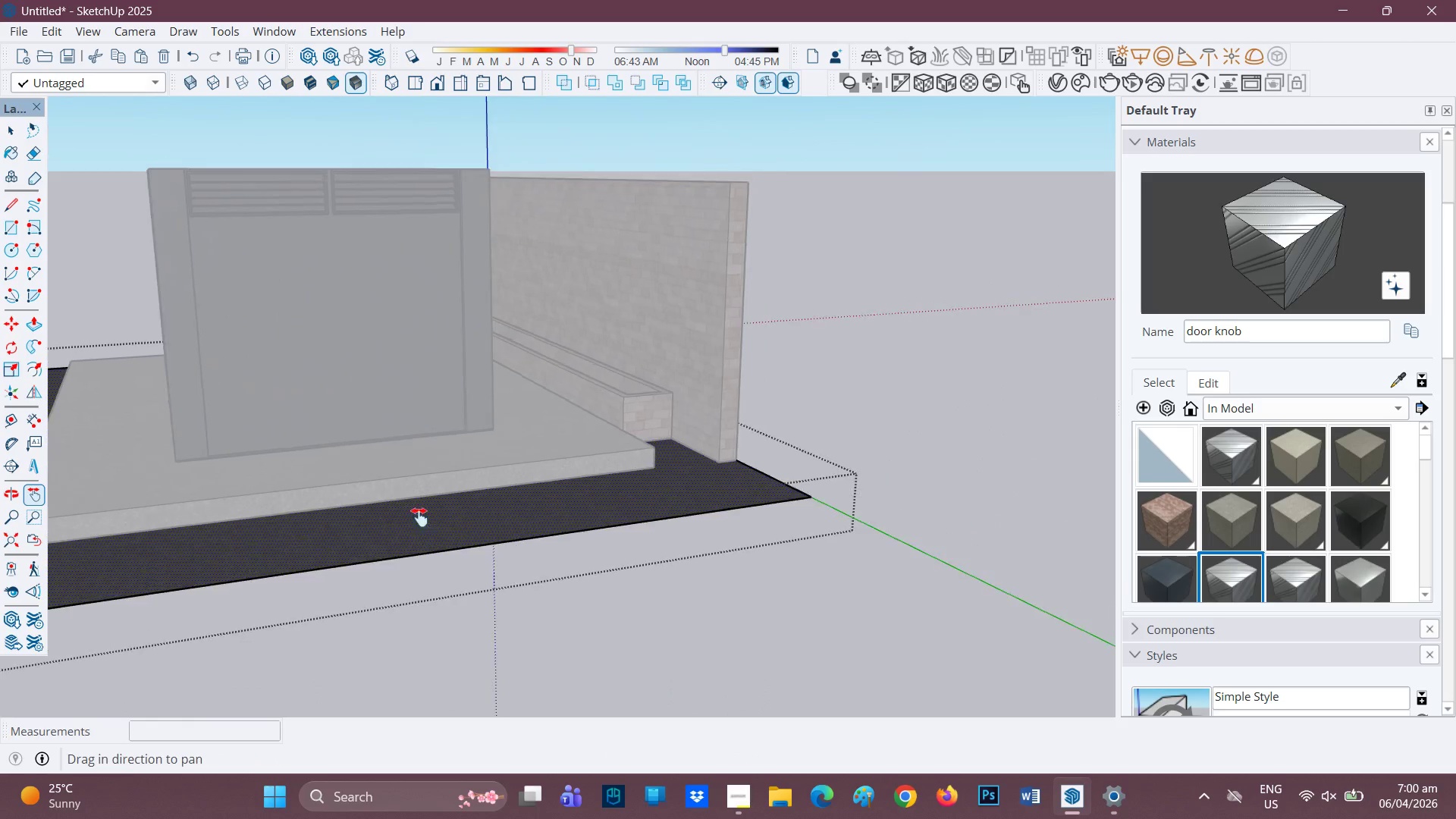 
scroll: coordinate [949, 516], scroll_direction: down, amount: 42.0
 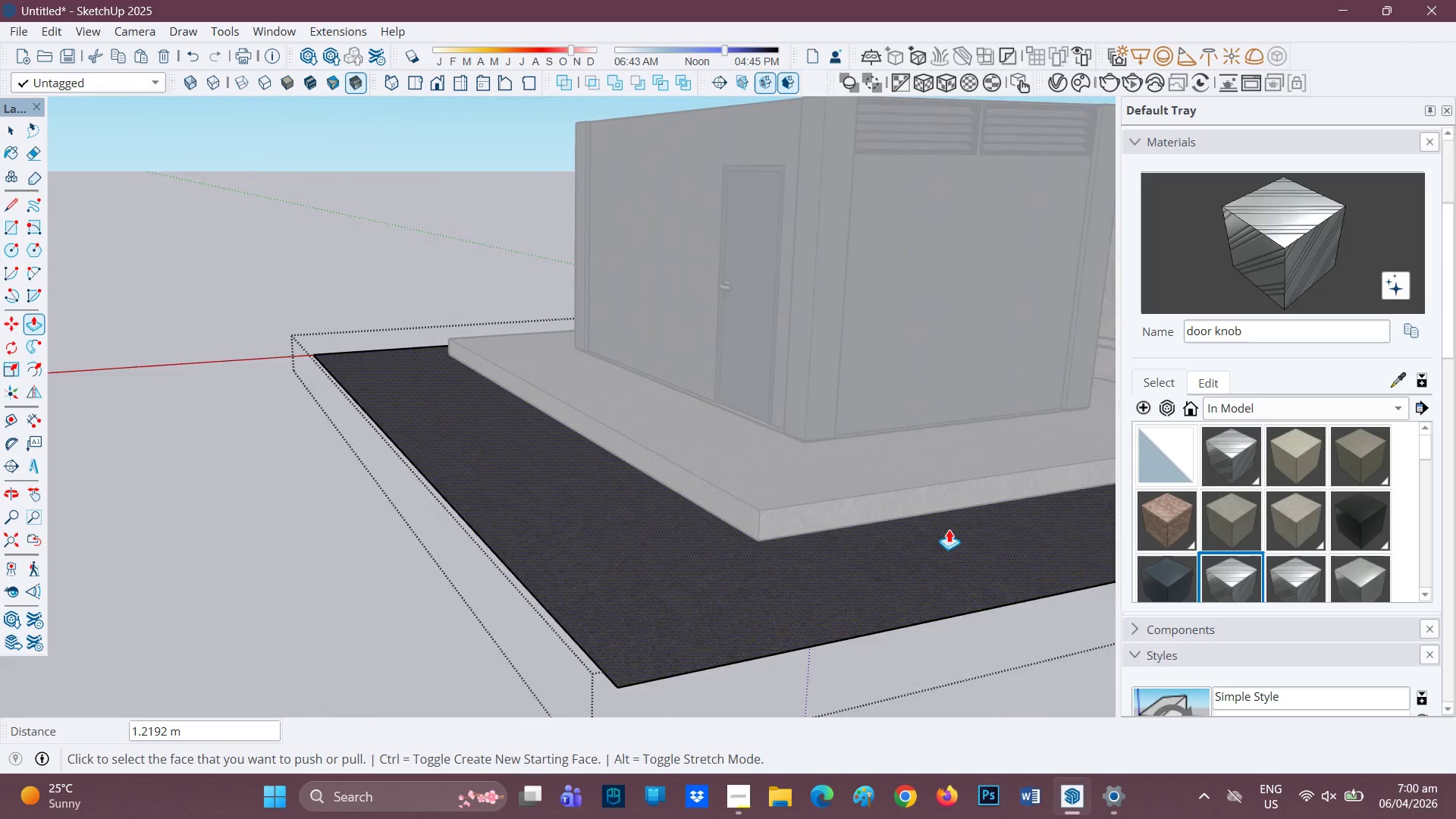 
key(Space)
 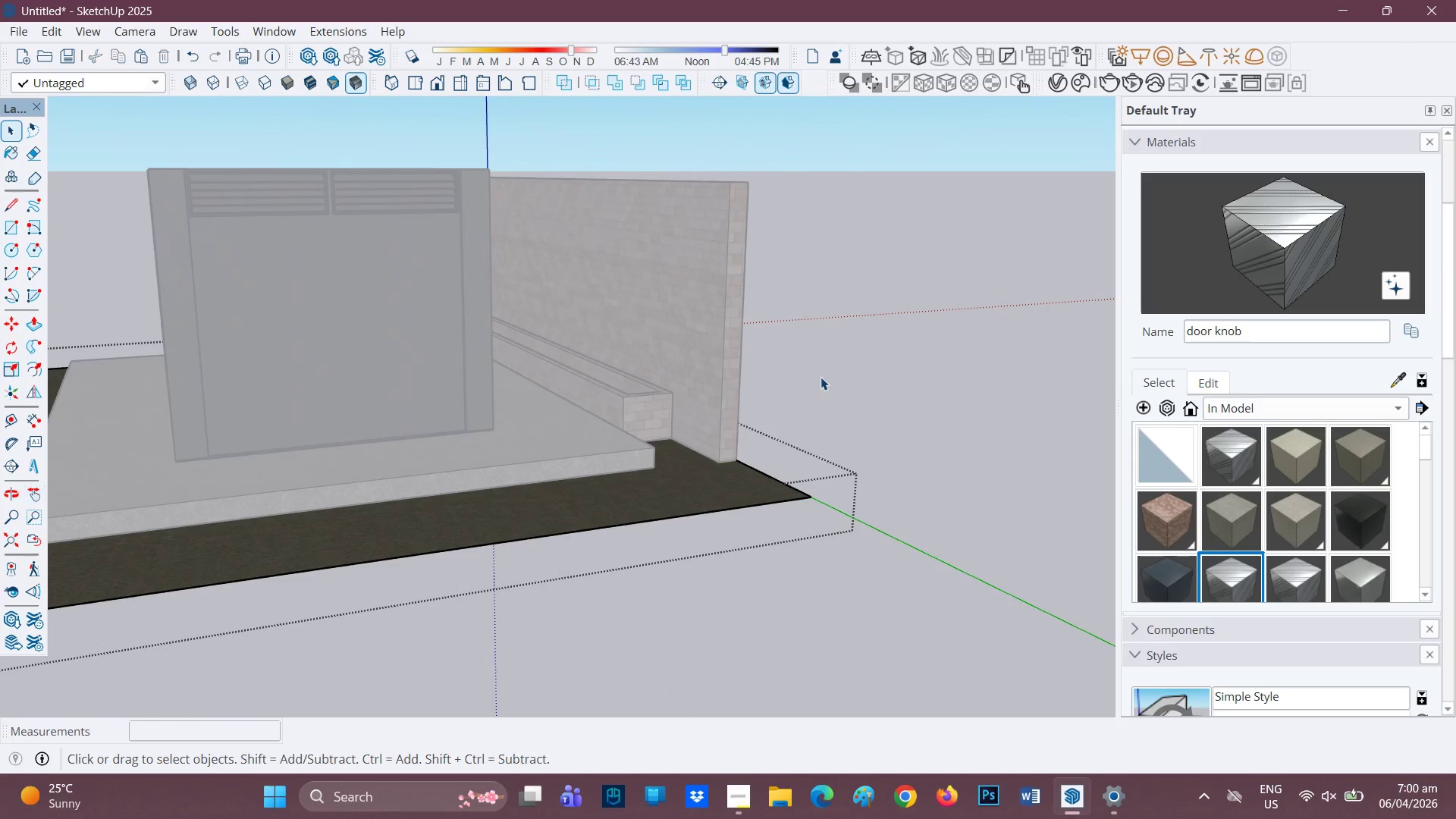 
left_click([821, 376])
 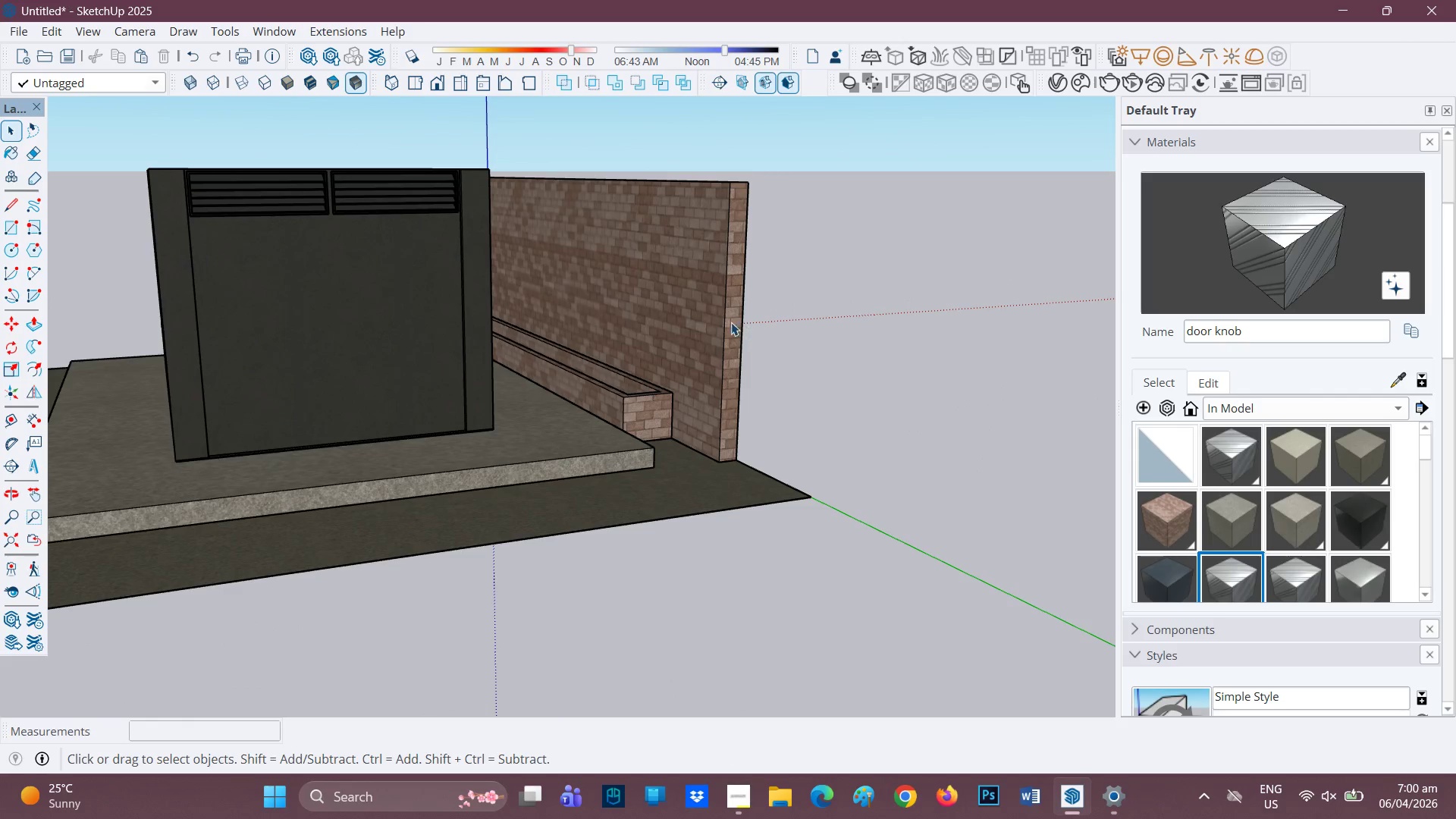 
left_click_drag(start_coordinate=[727, 322], to_coordinate=[727, 318])
 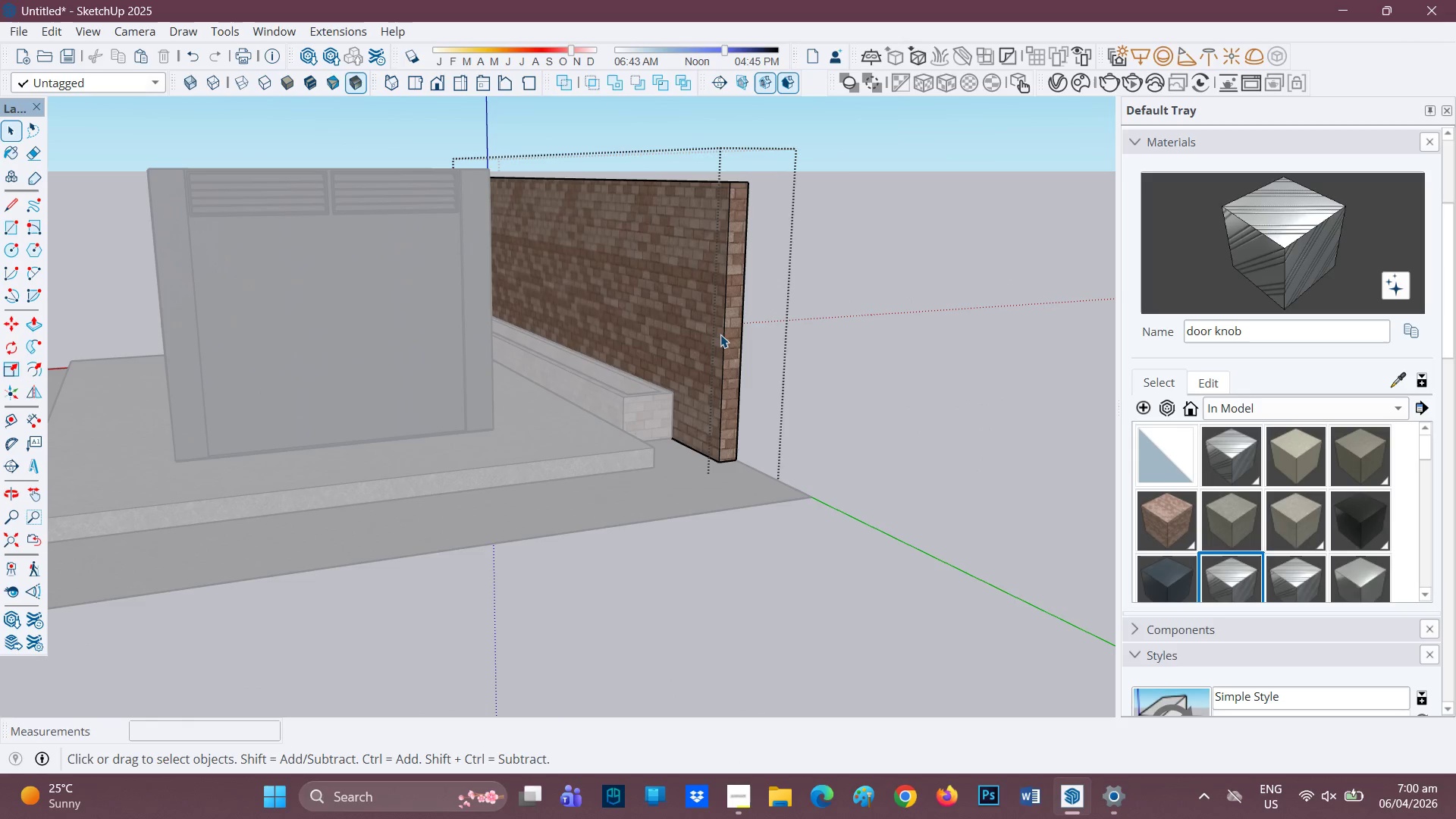 
key(P)
 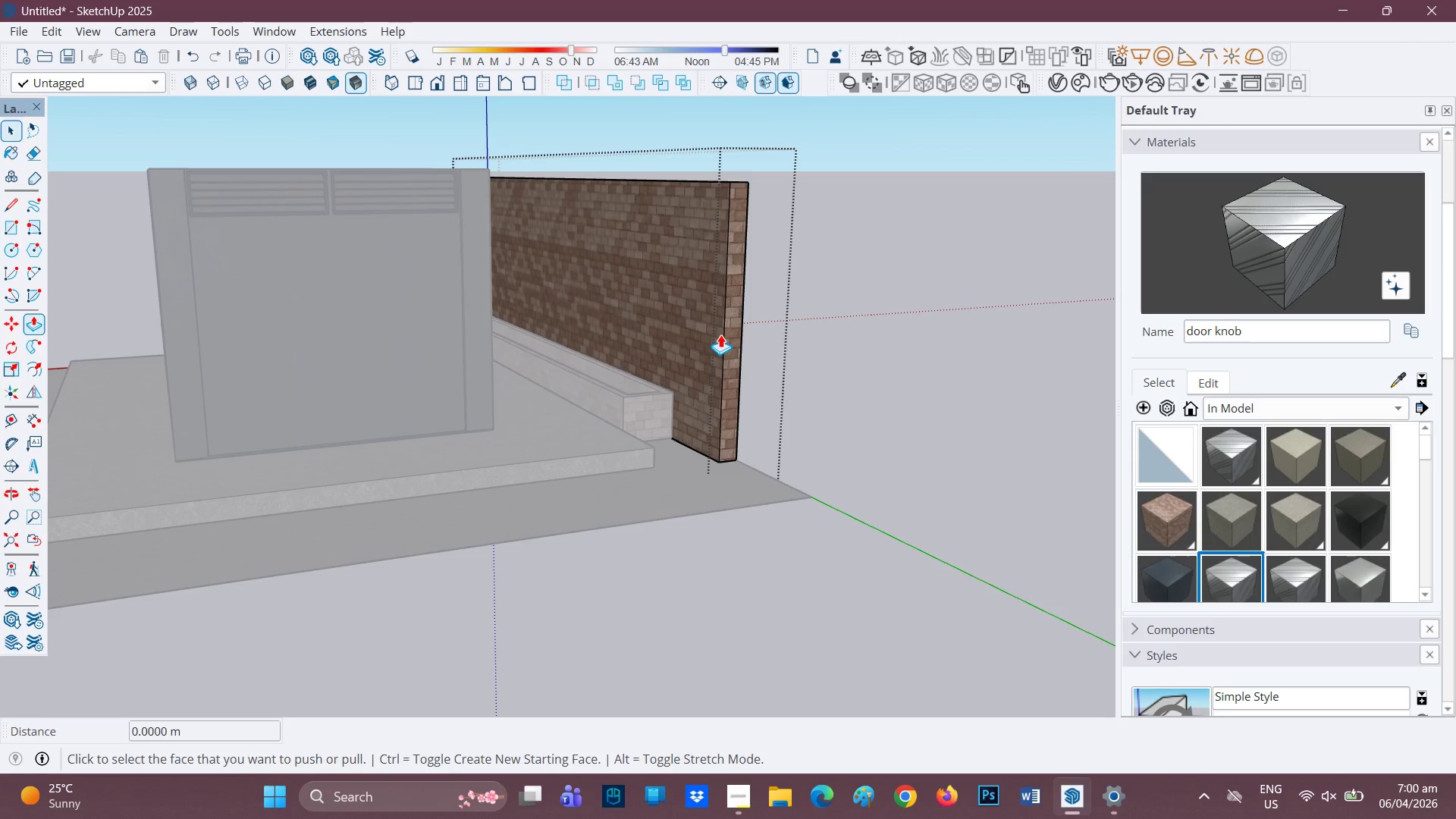 
left_click([720, 334])
 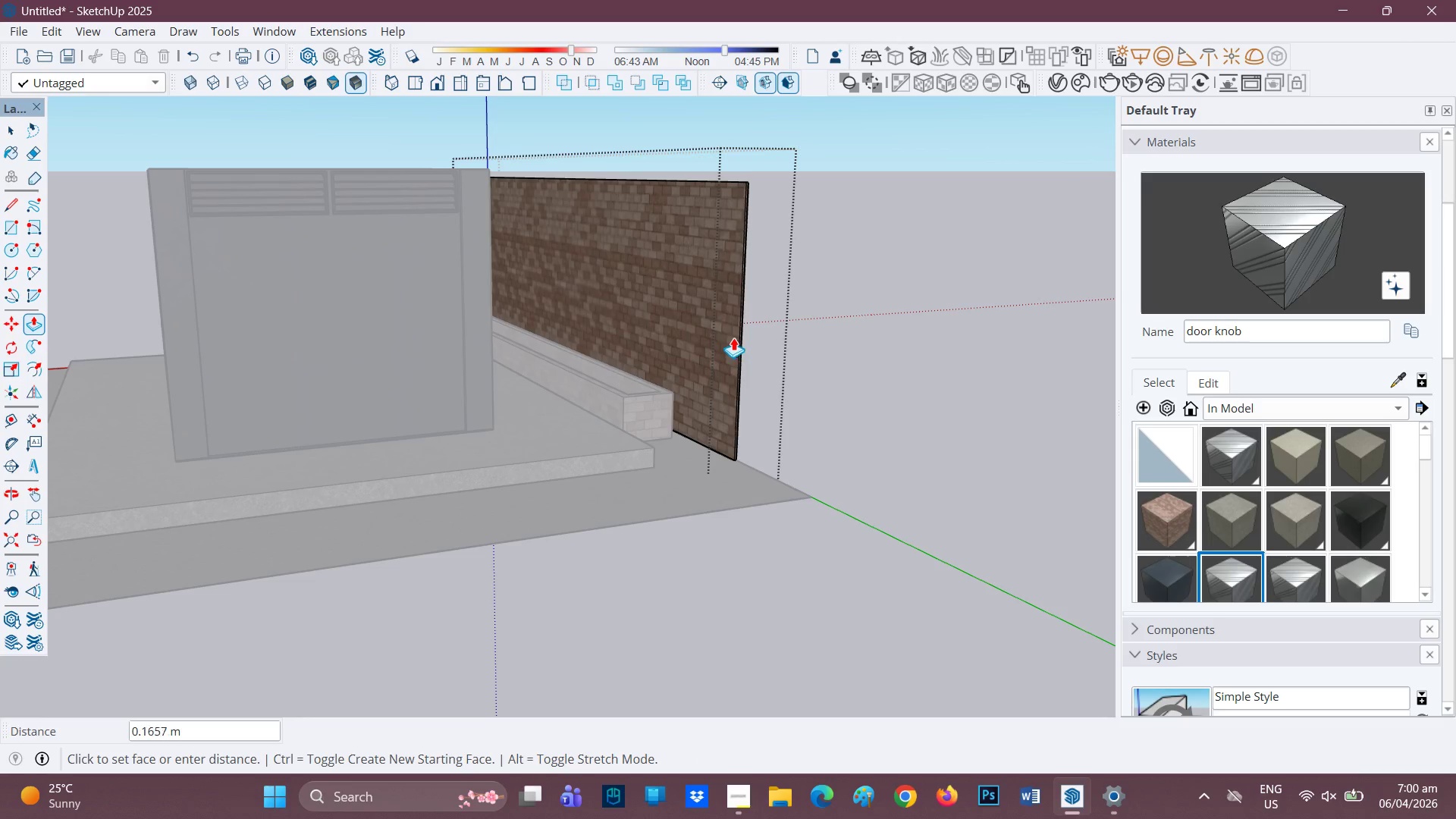 
key(Space)
 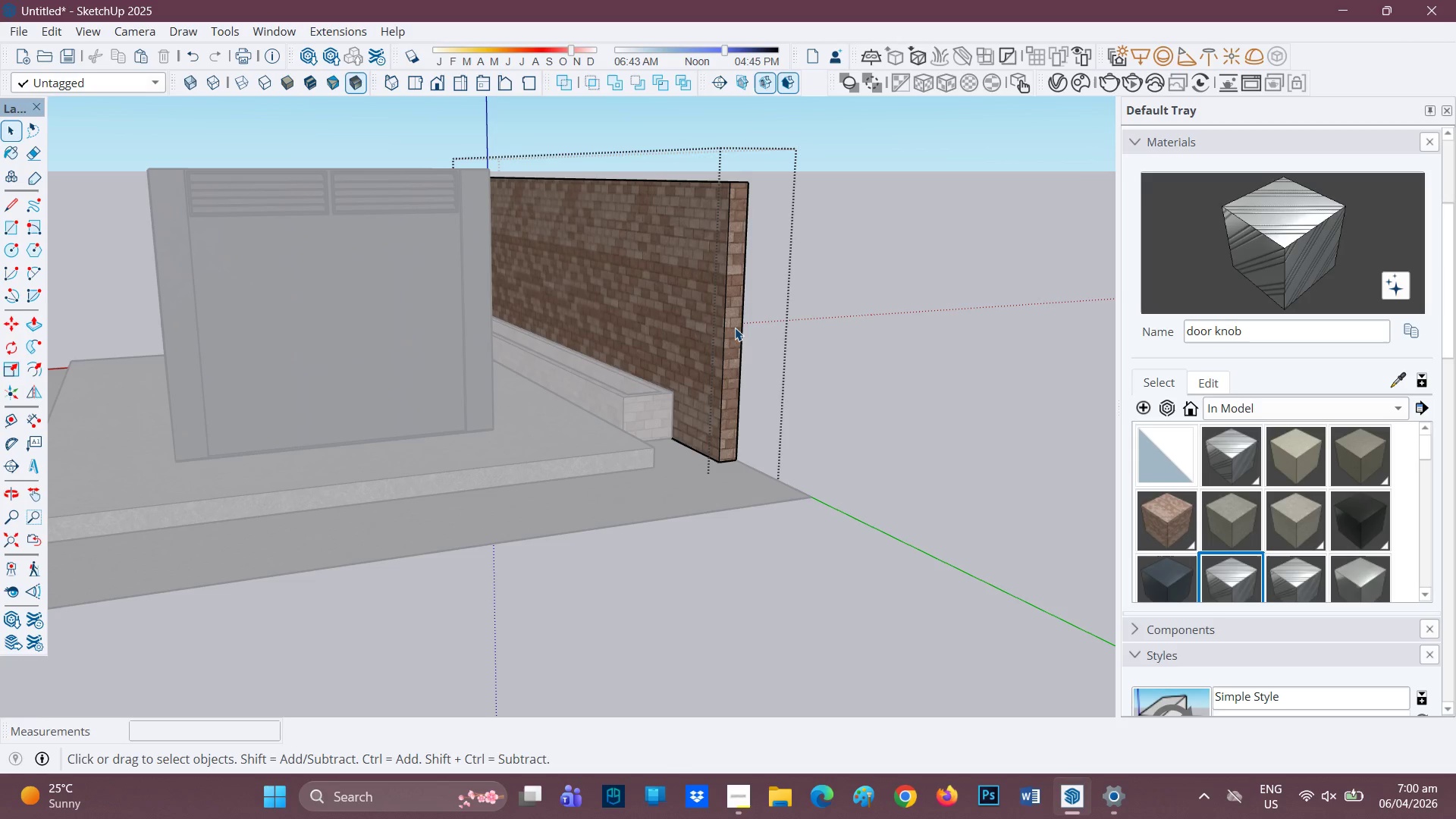 
key(P)
 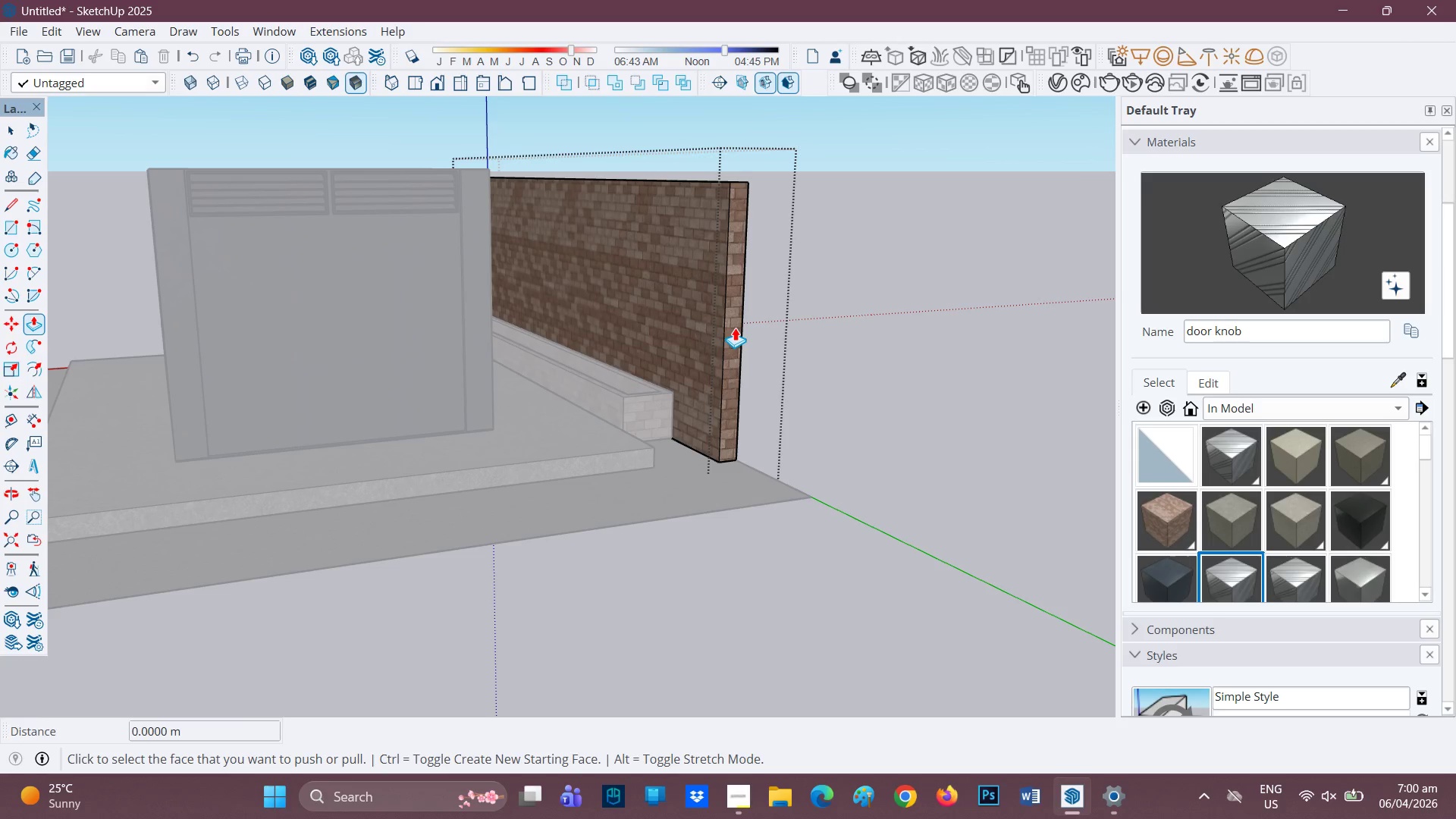 
left_click([735, 325])
 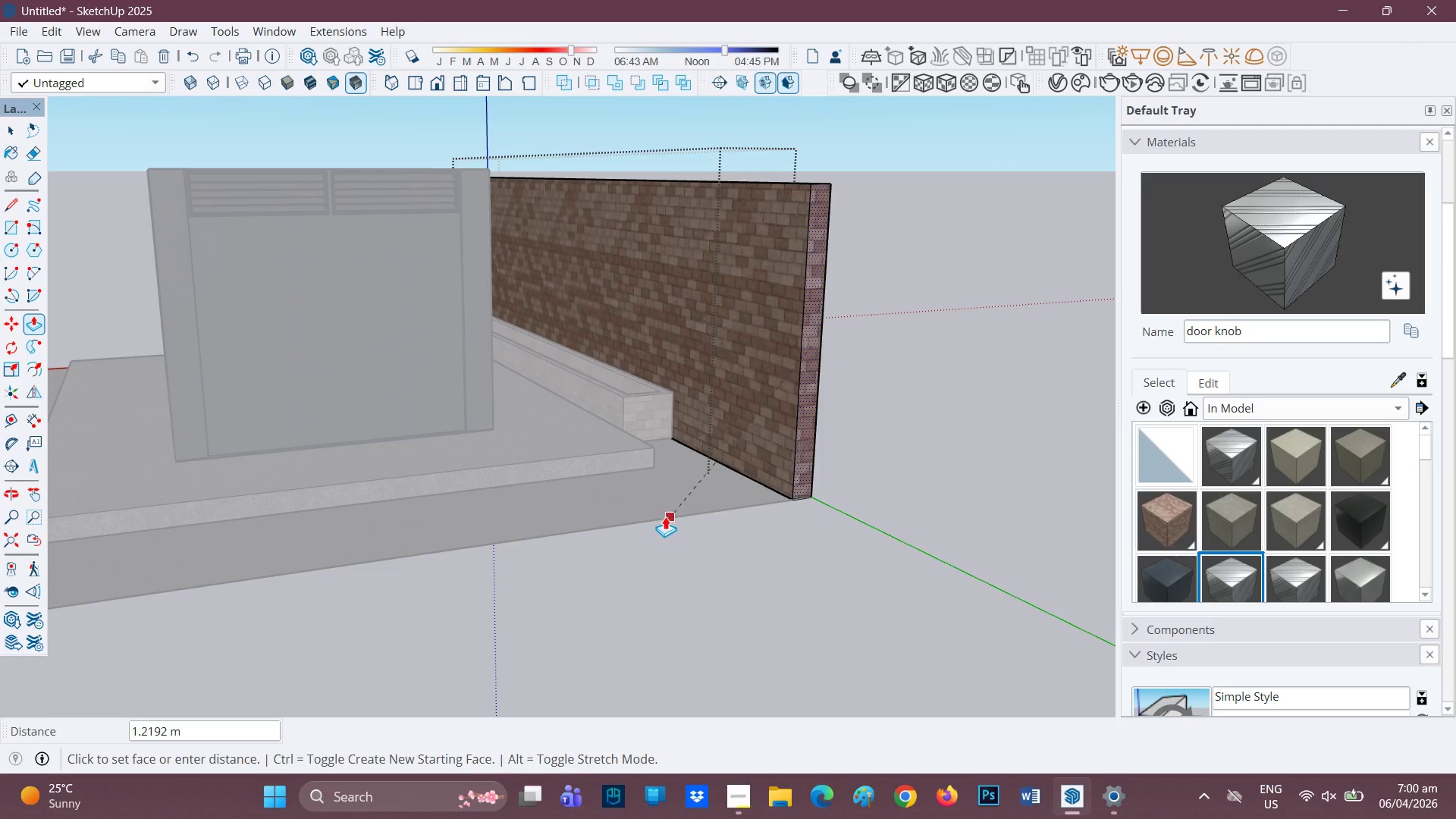 
scroll: coordinate [805, 576], scroll_direction: down, amount: 11.0
 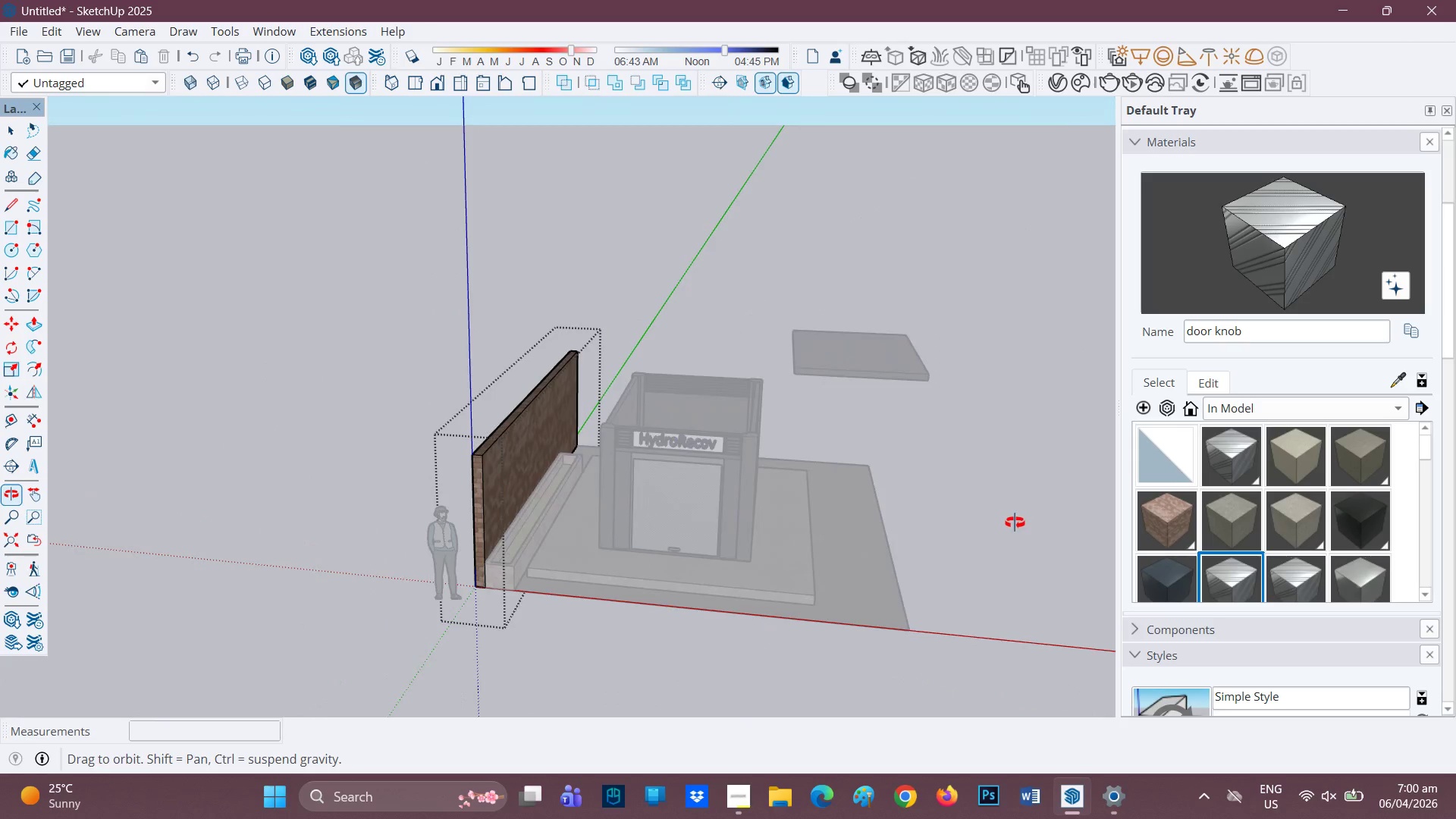 
key(Space)
 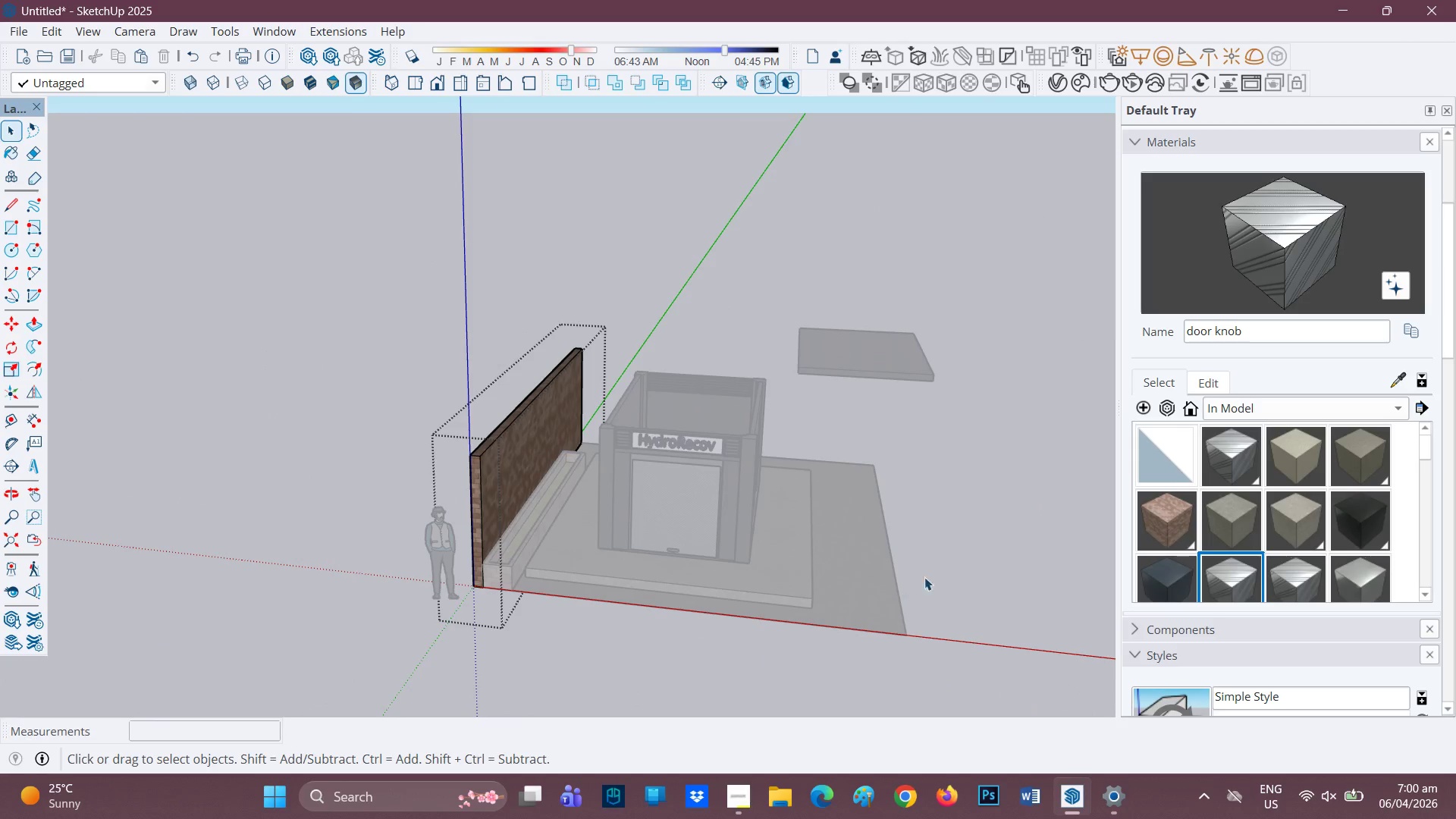 
left_click([935, 573])
 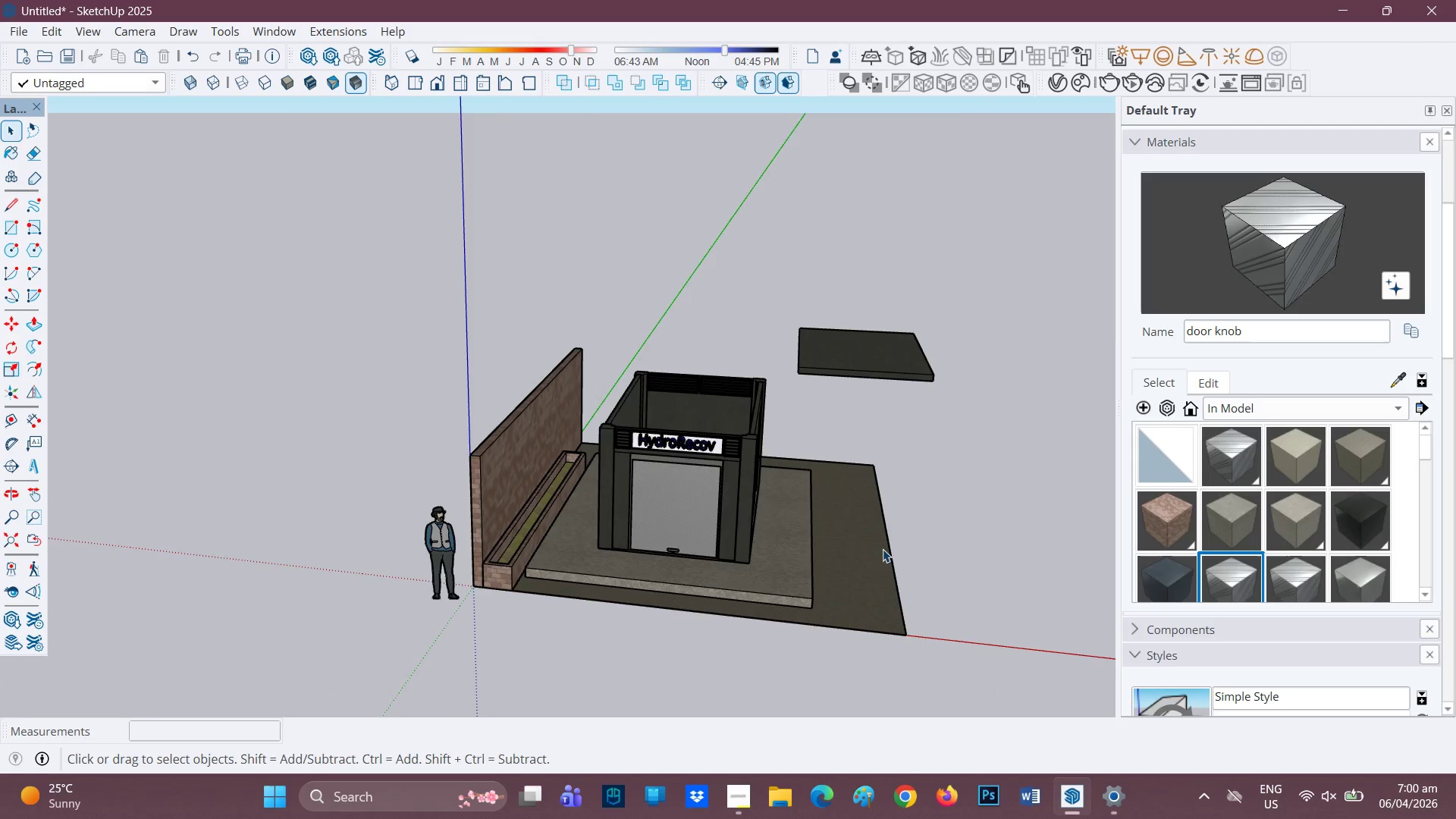 
scroll: coordinate [833, 530], scroll_direction: up, amount: 1.0
 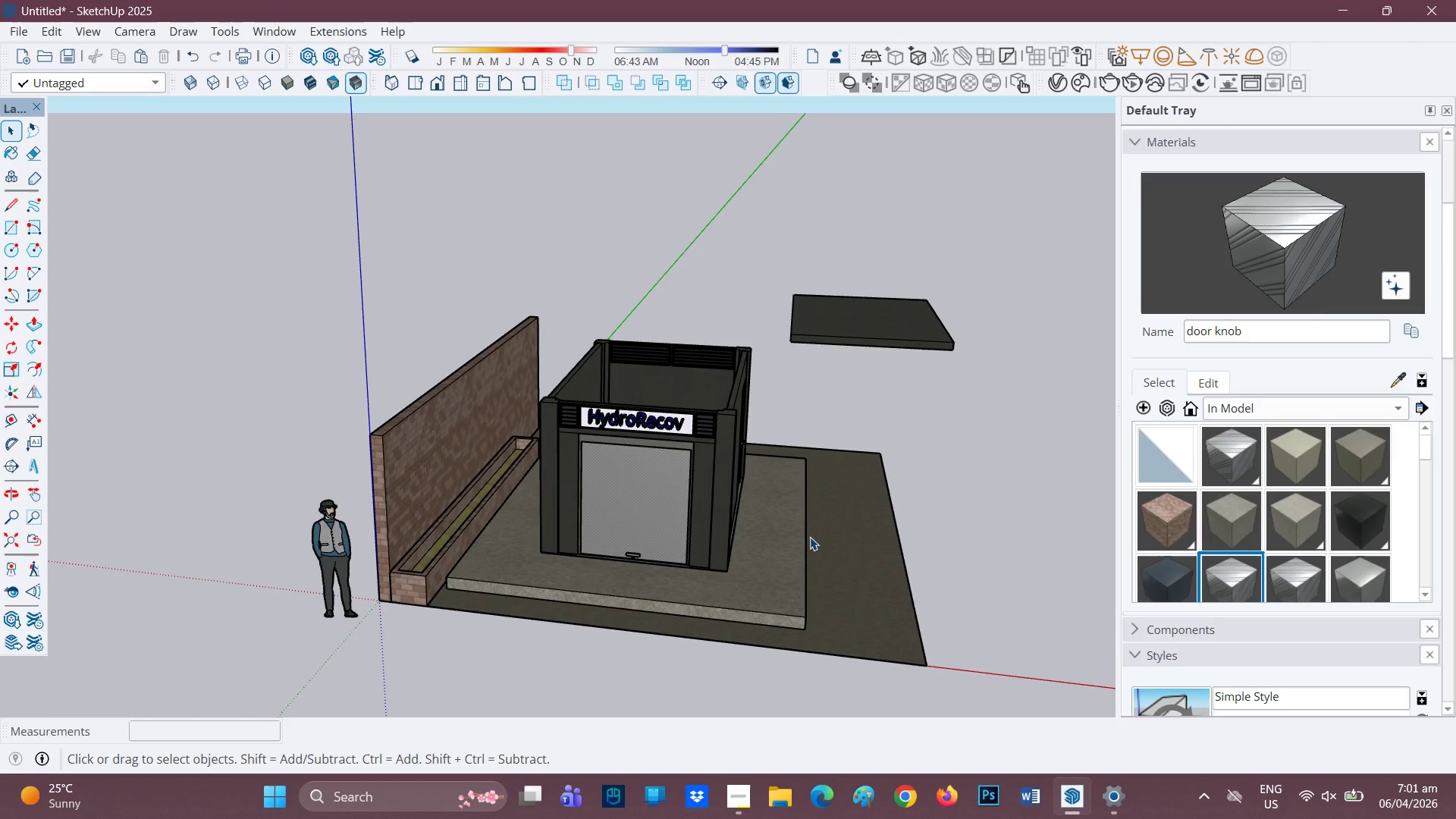 
left_click([805, 538])
 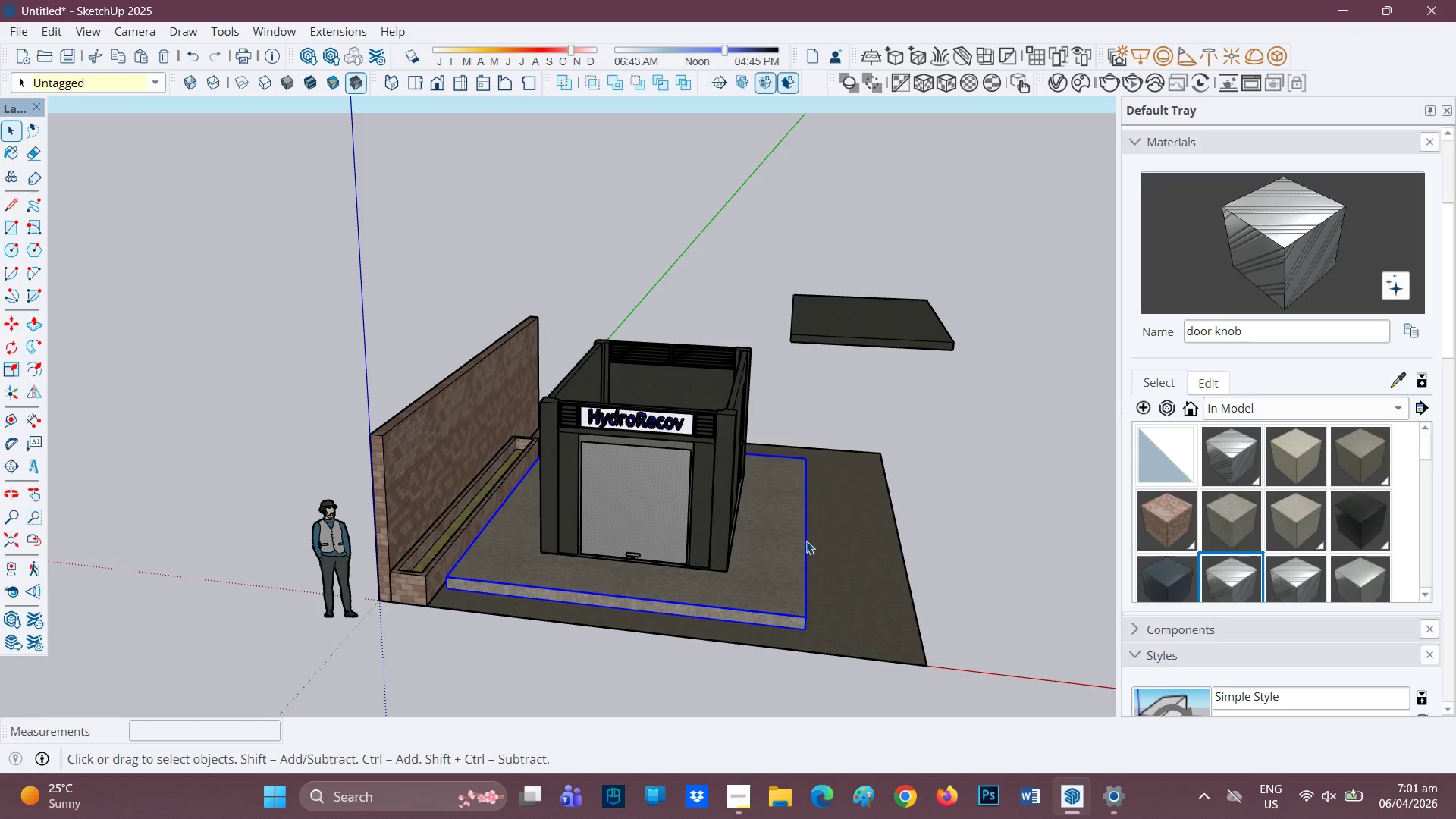 
scroll: coordinate [895, 521], scroll_direction: up, amount: 3.0
 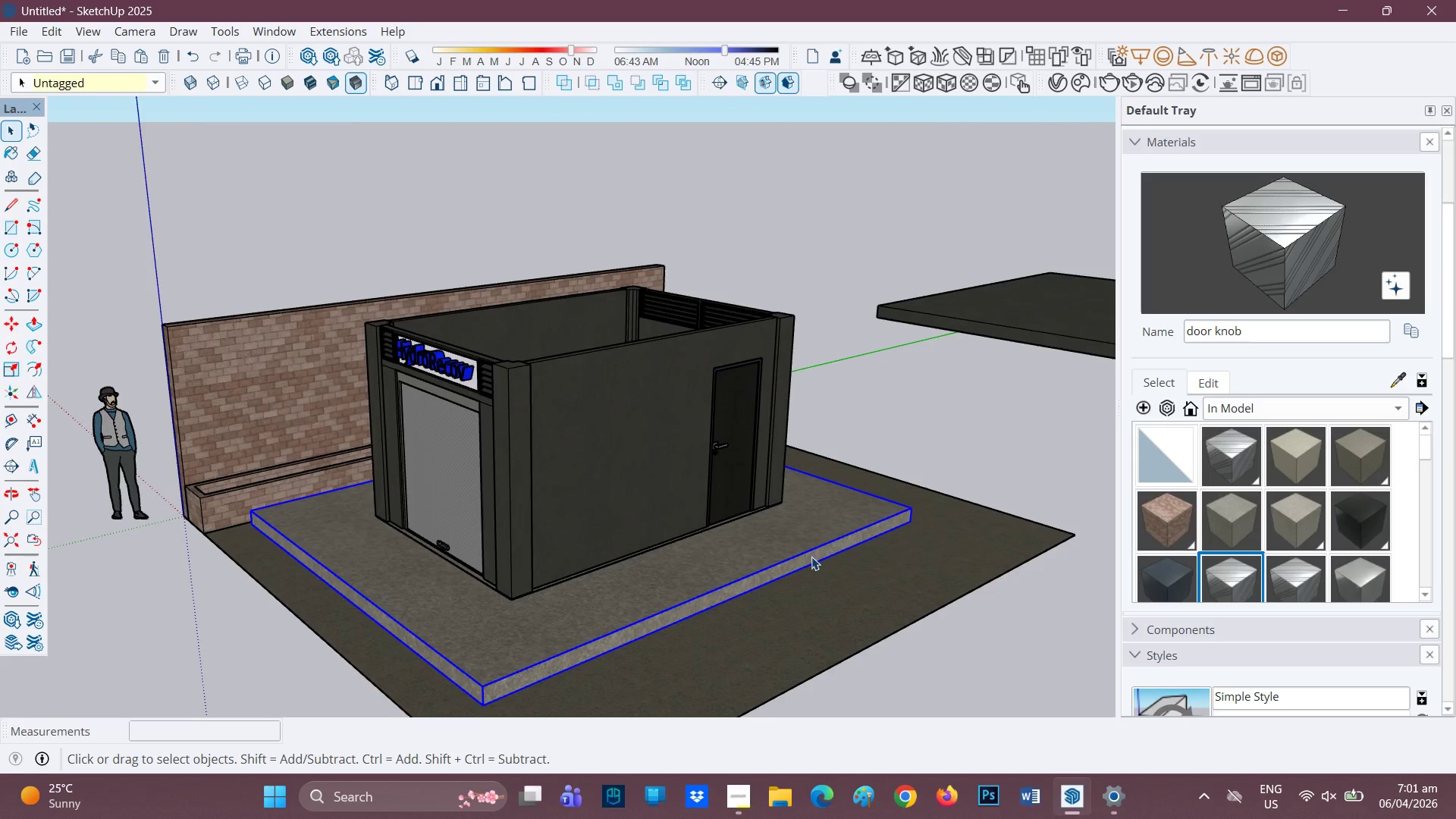 
scroll: coordinate [603, 538], scroll_direction: down, amount: 2.0
 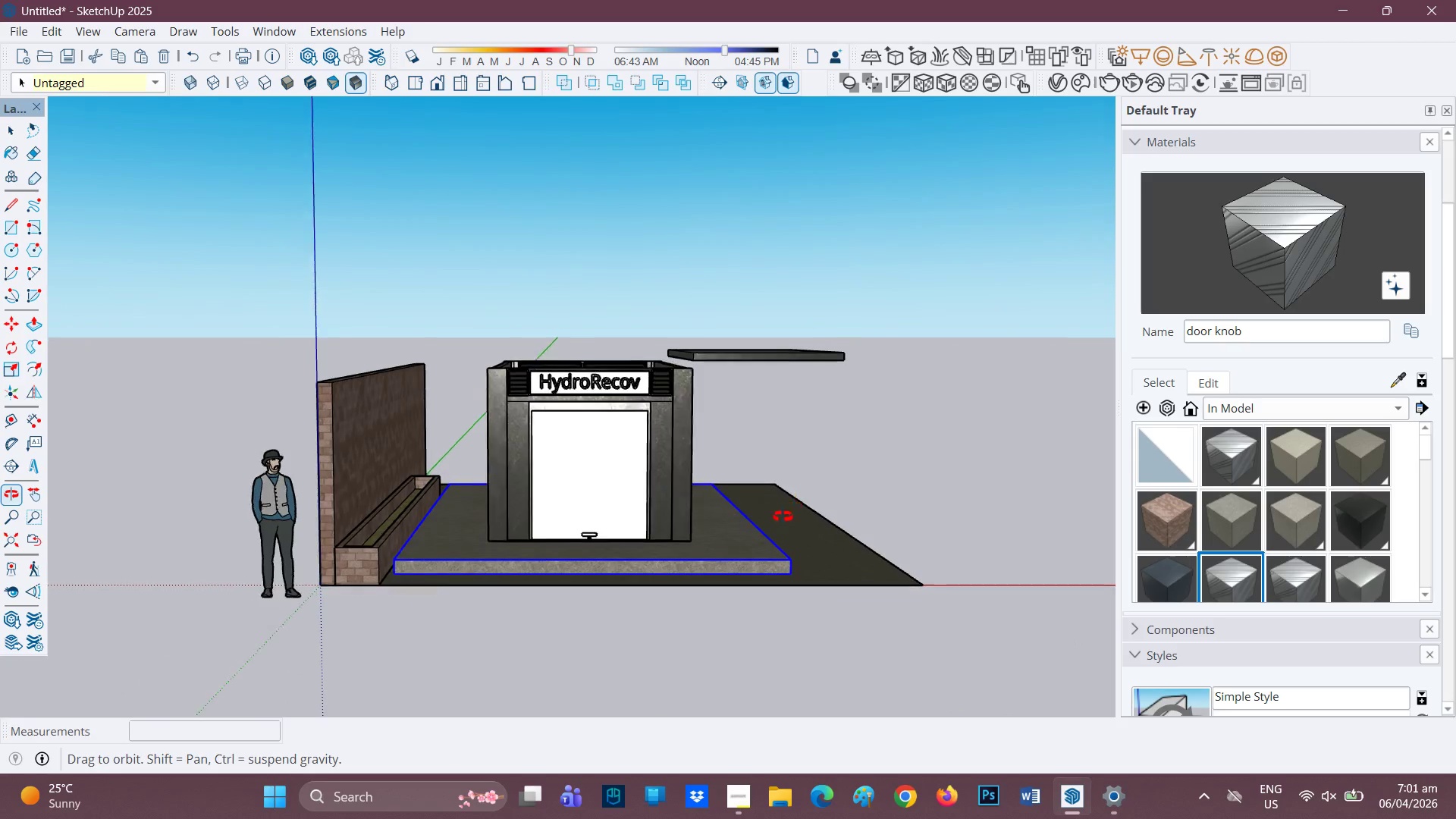 
key(Space)
 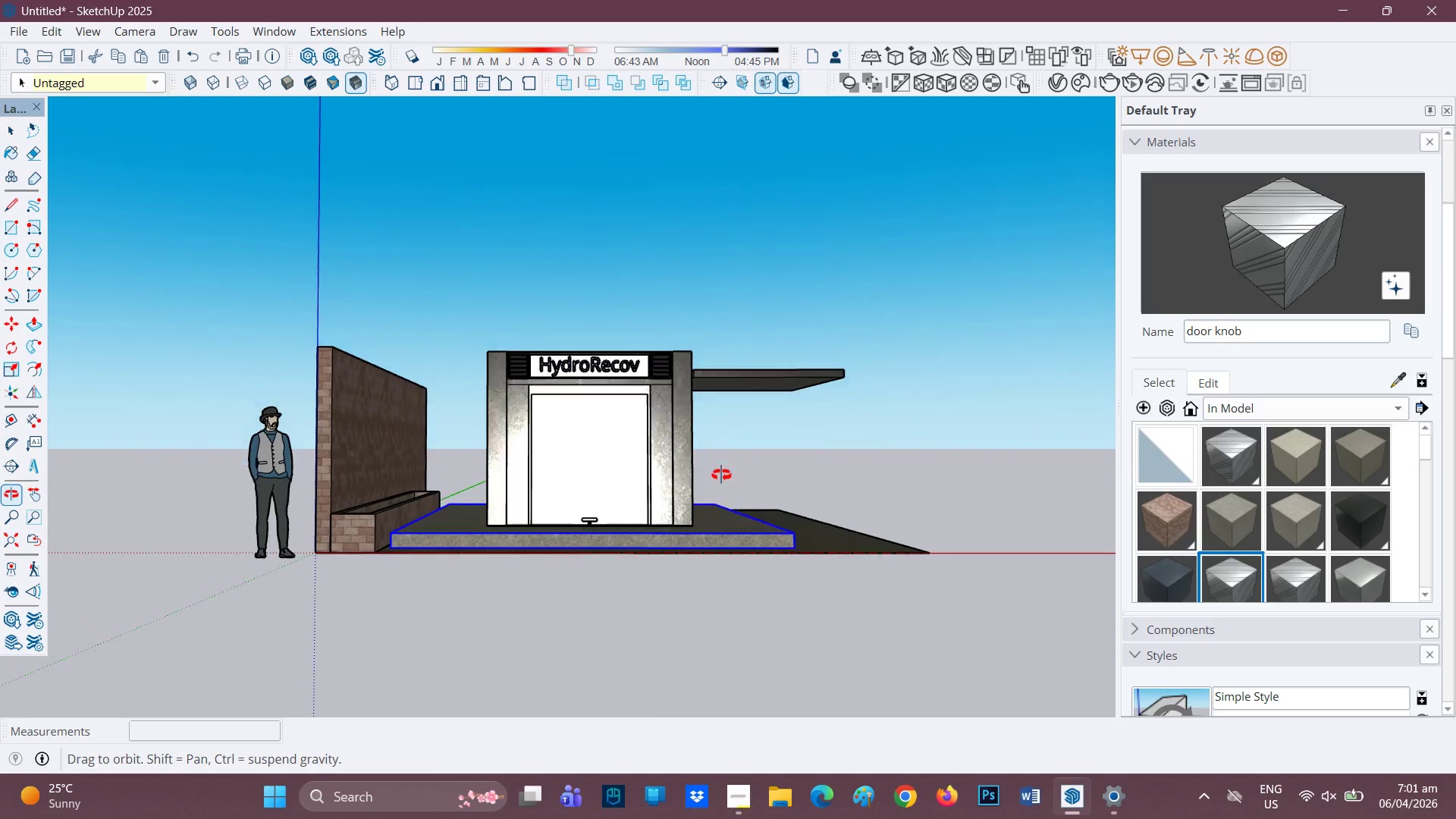 
left_click_drag(start_coordinate=[682, 541], to_coordinate=[618, 481])
 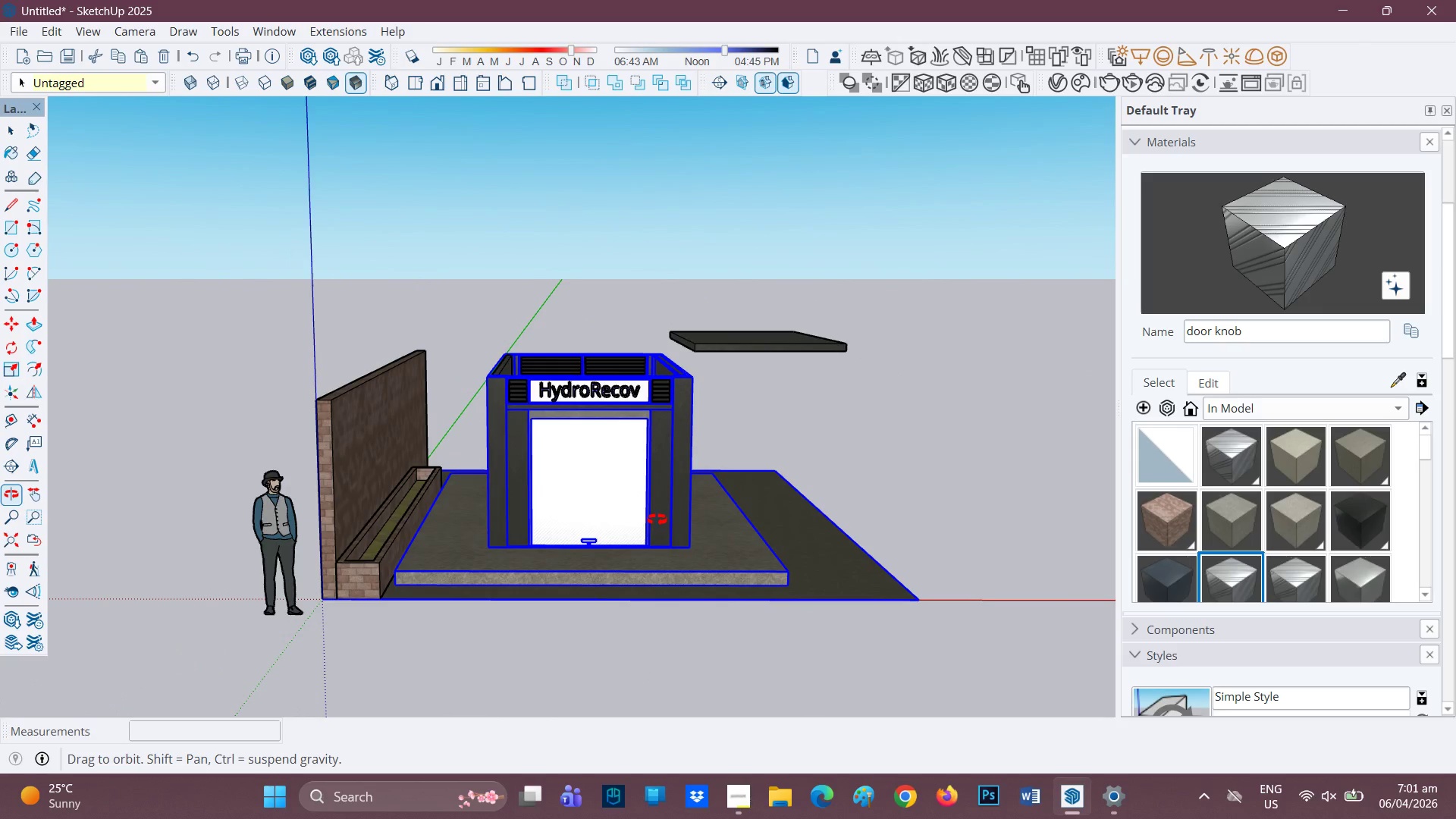 
wait(7.8)
 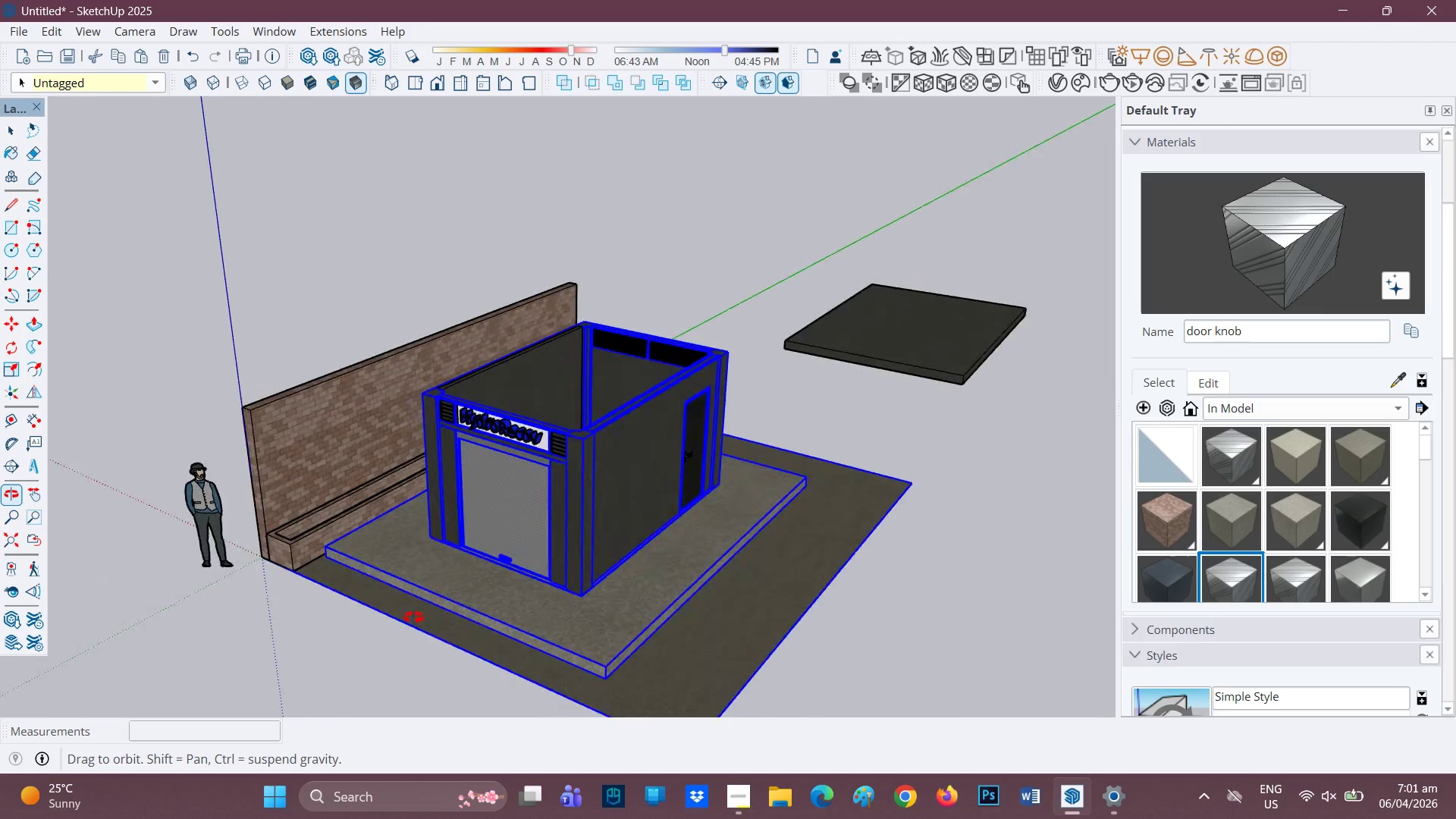 
double_click([827, 538])
 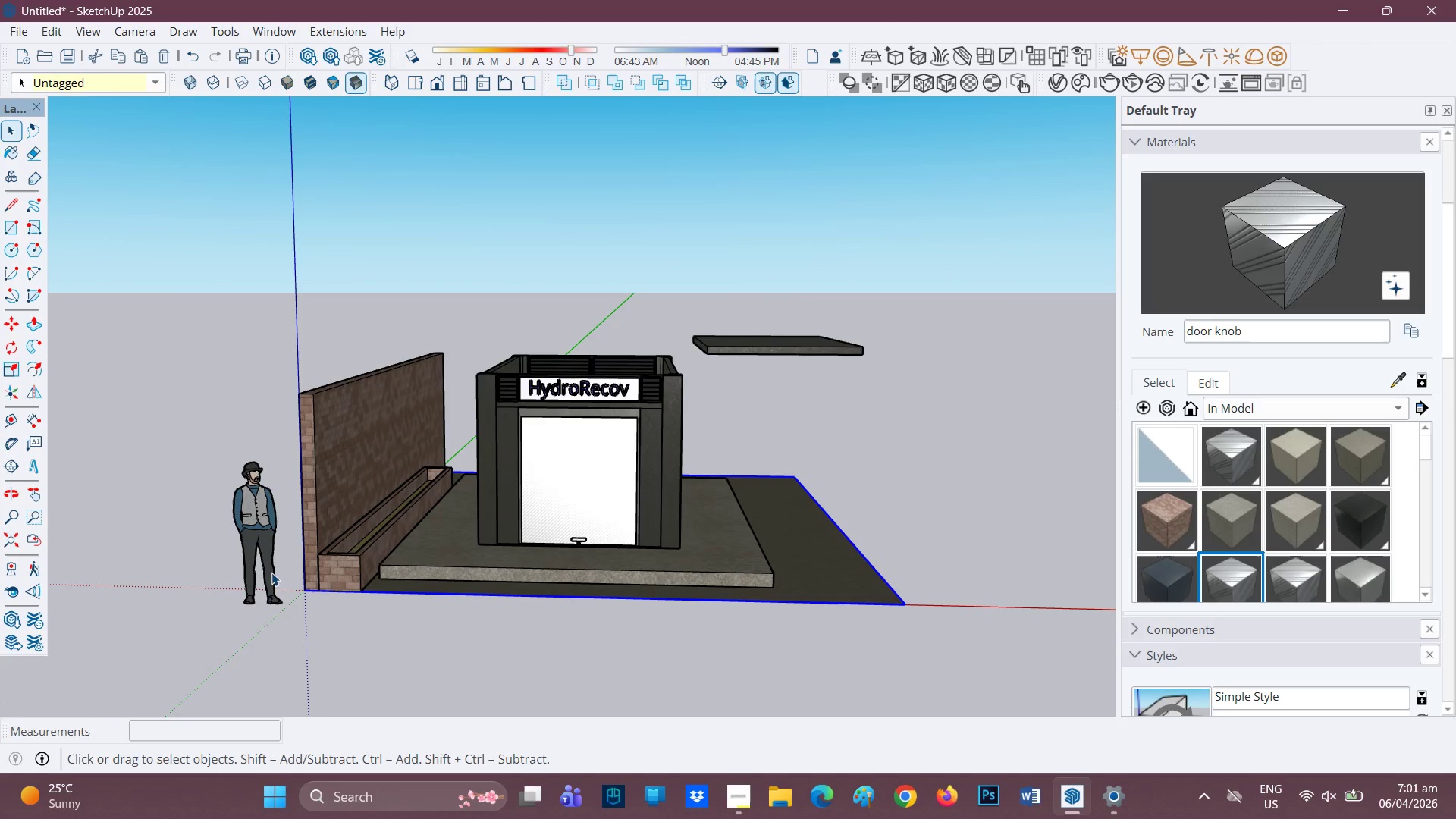 
scroll: coordinate [317, 579], scroll_direction: none, amount: 0.0
 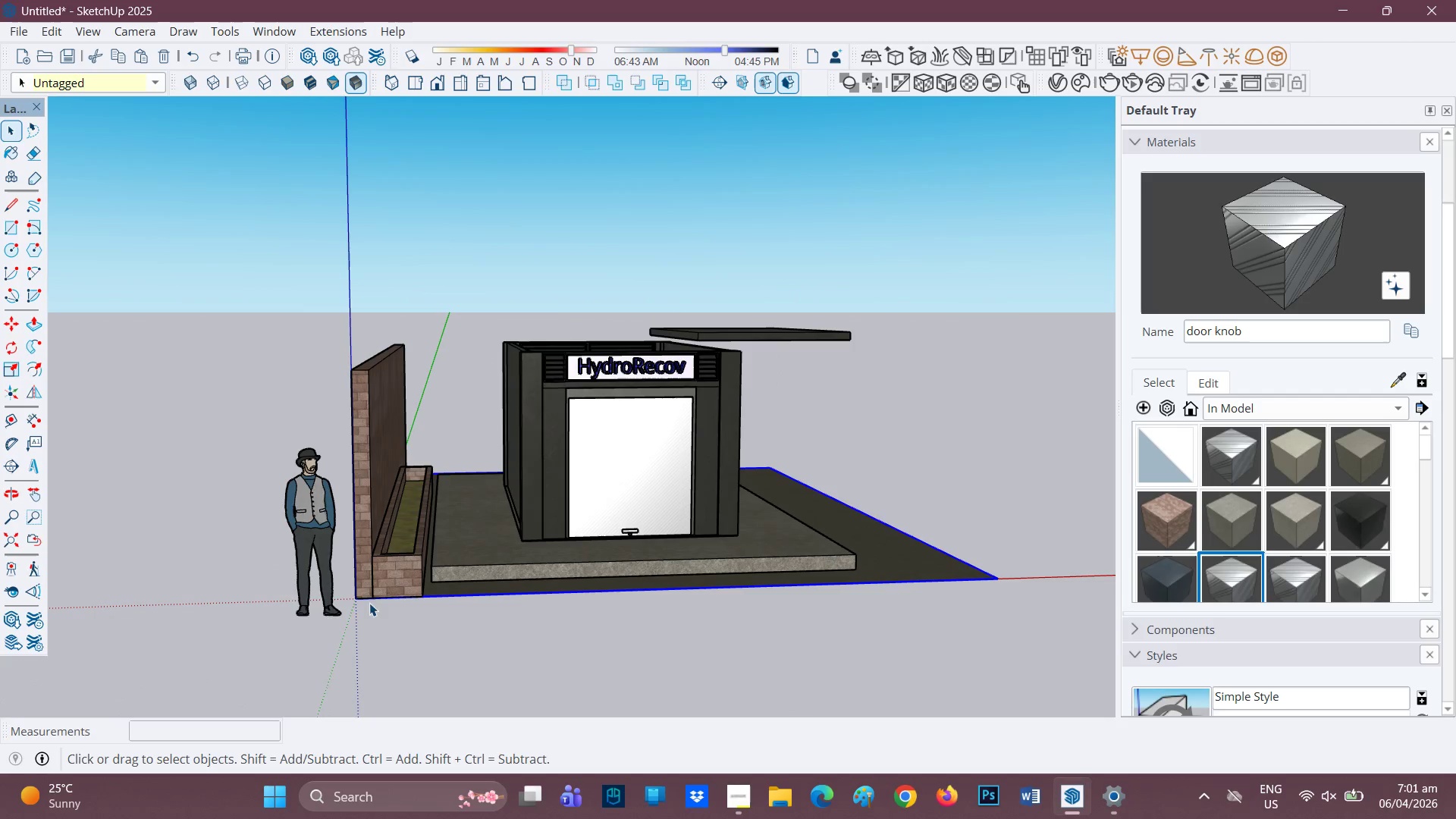 
left_click_drag(start_coordinate=[396, 620], to_coordinate=[354, 479])
 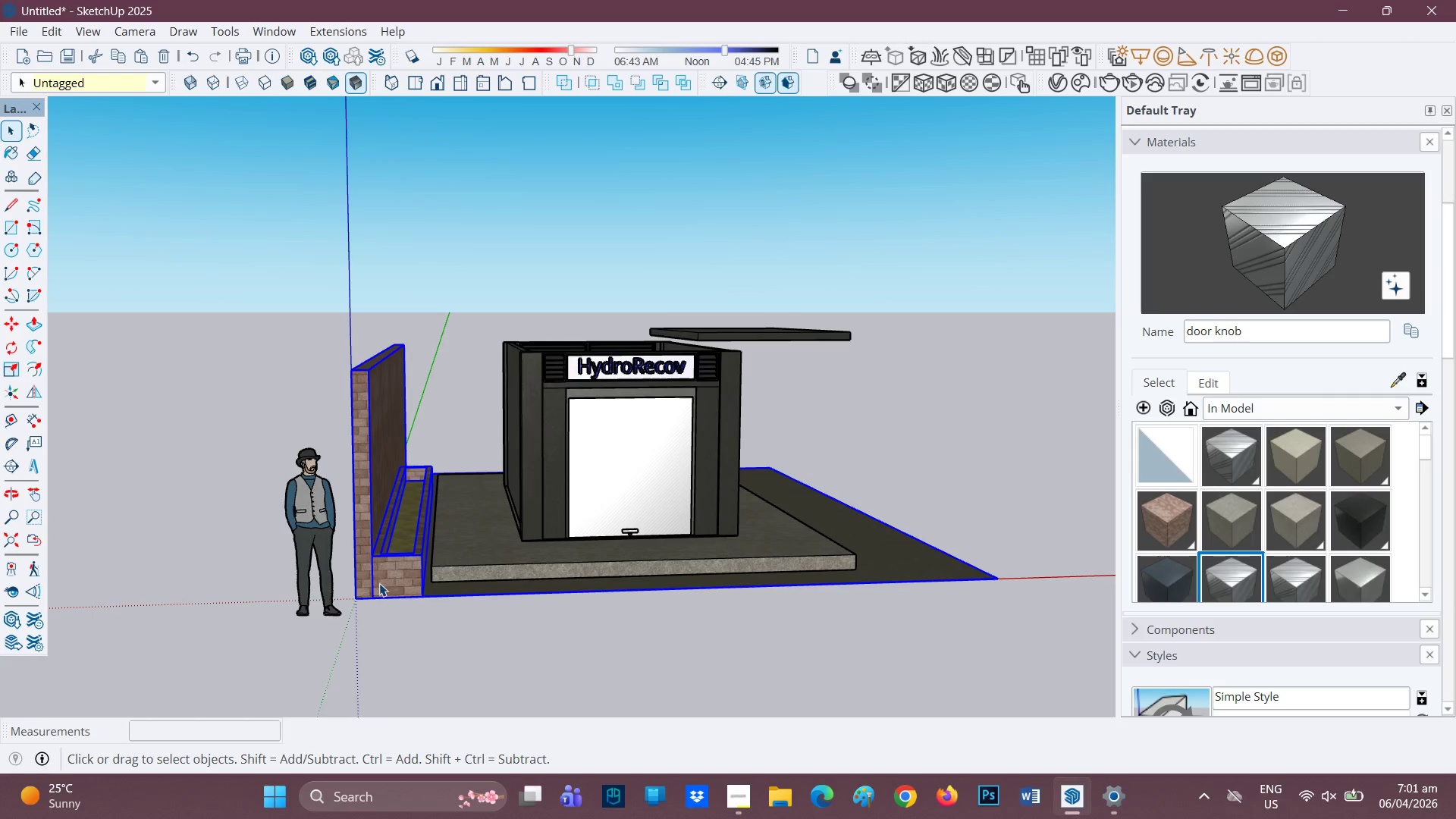 
key(M)
 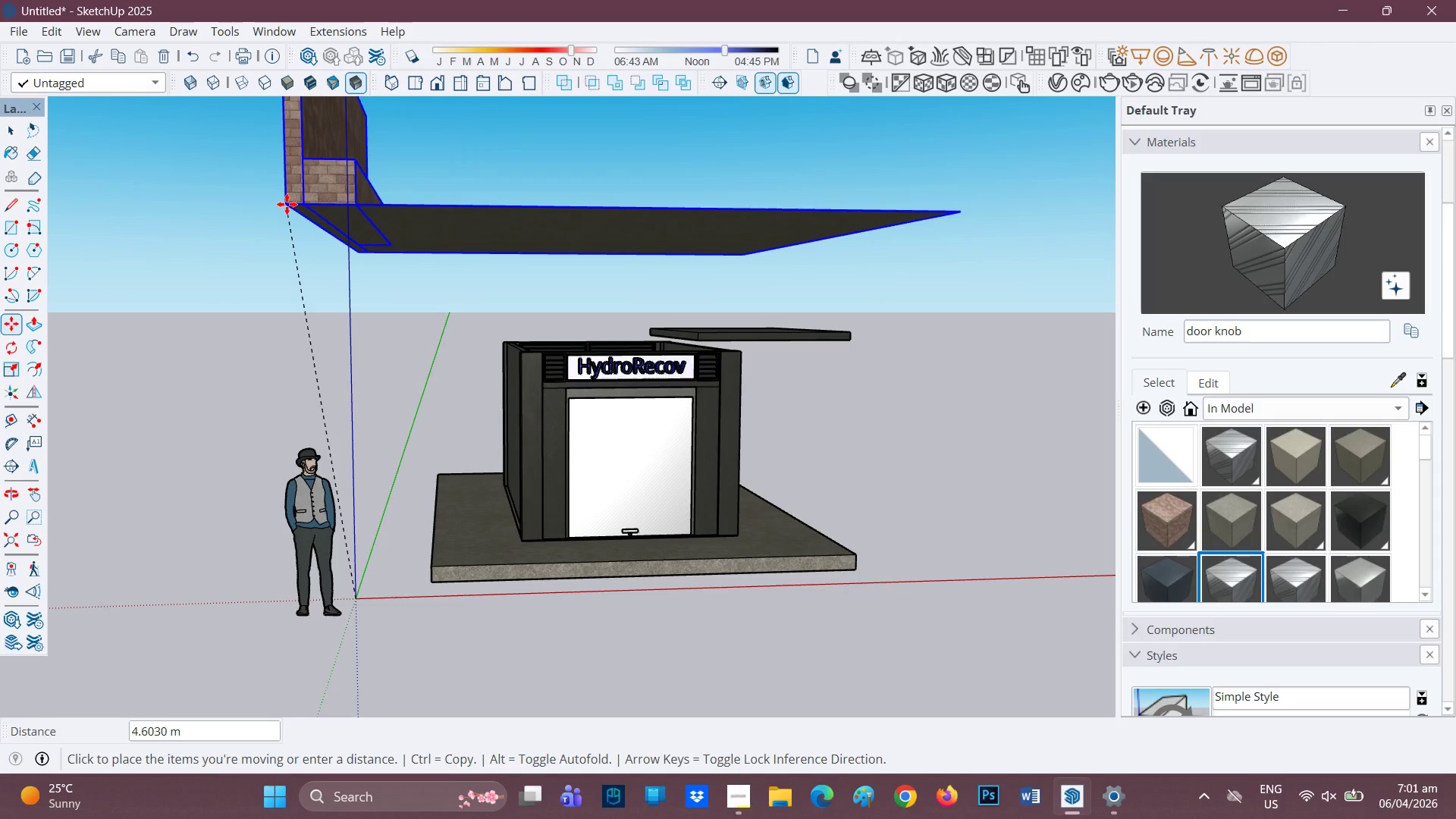 
wait(6.41)
 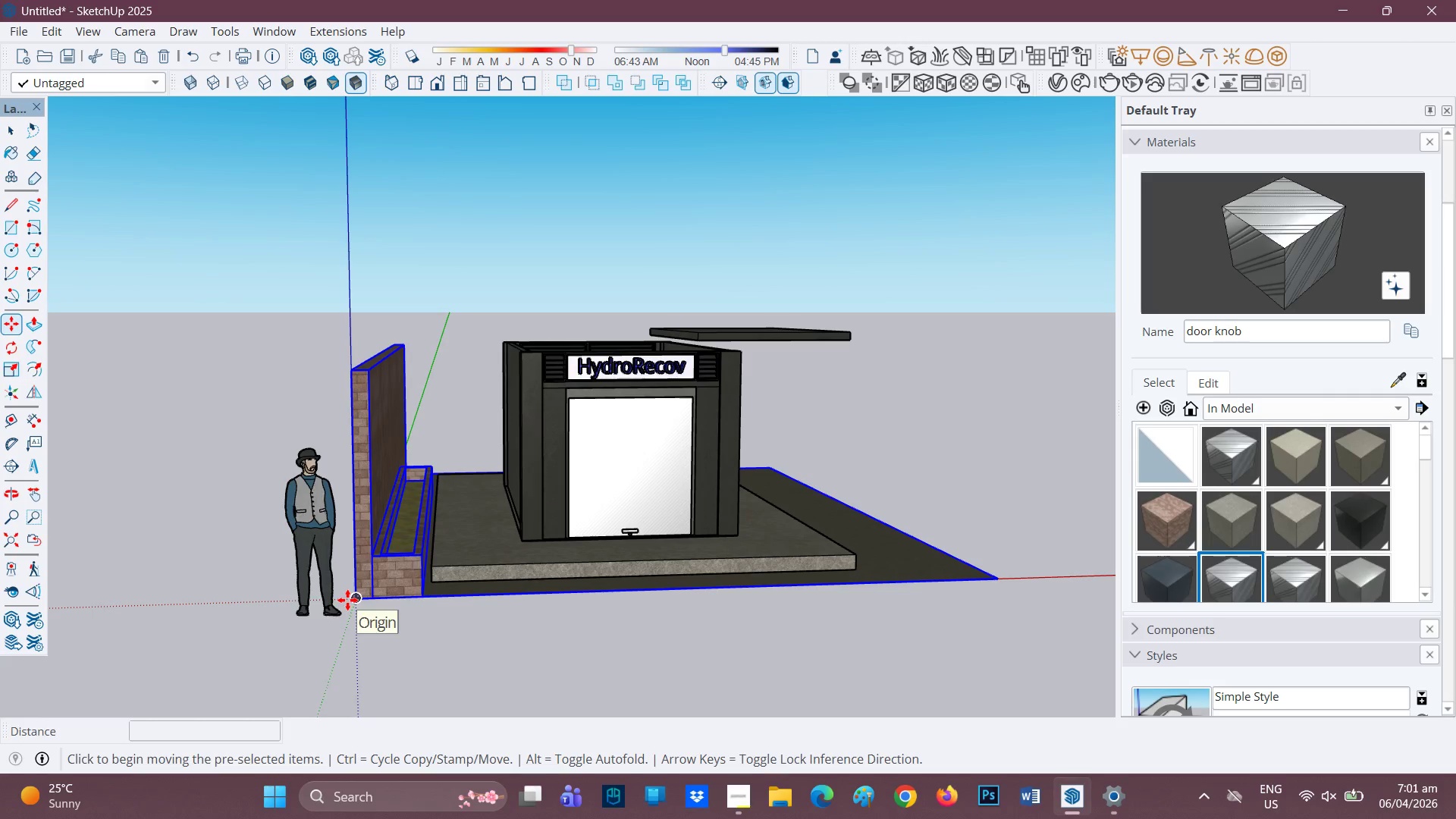 
left_click([287, 204])
 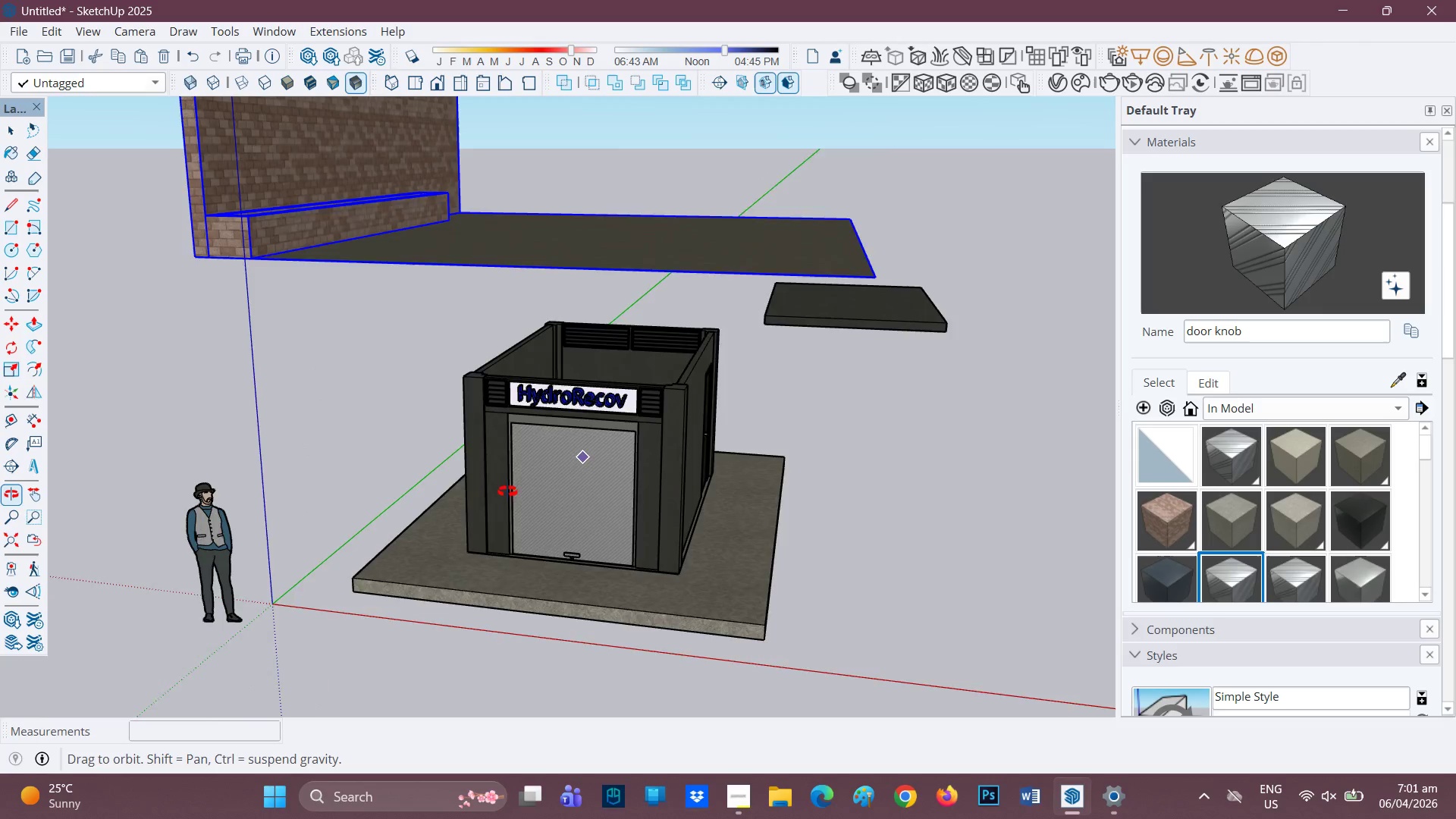 
key(Space)
 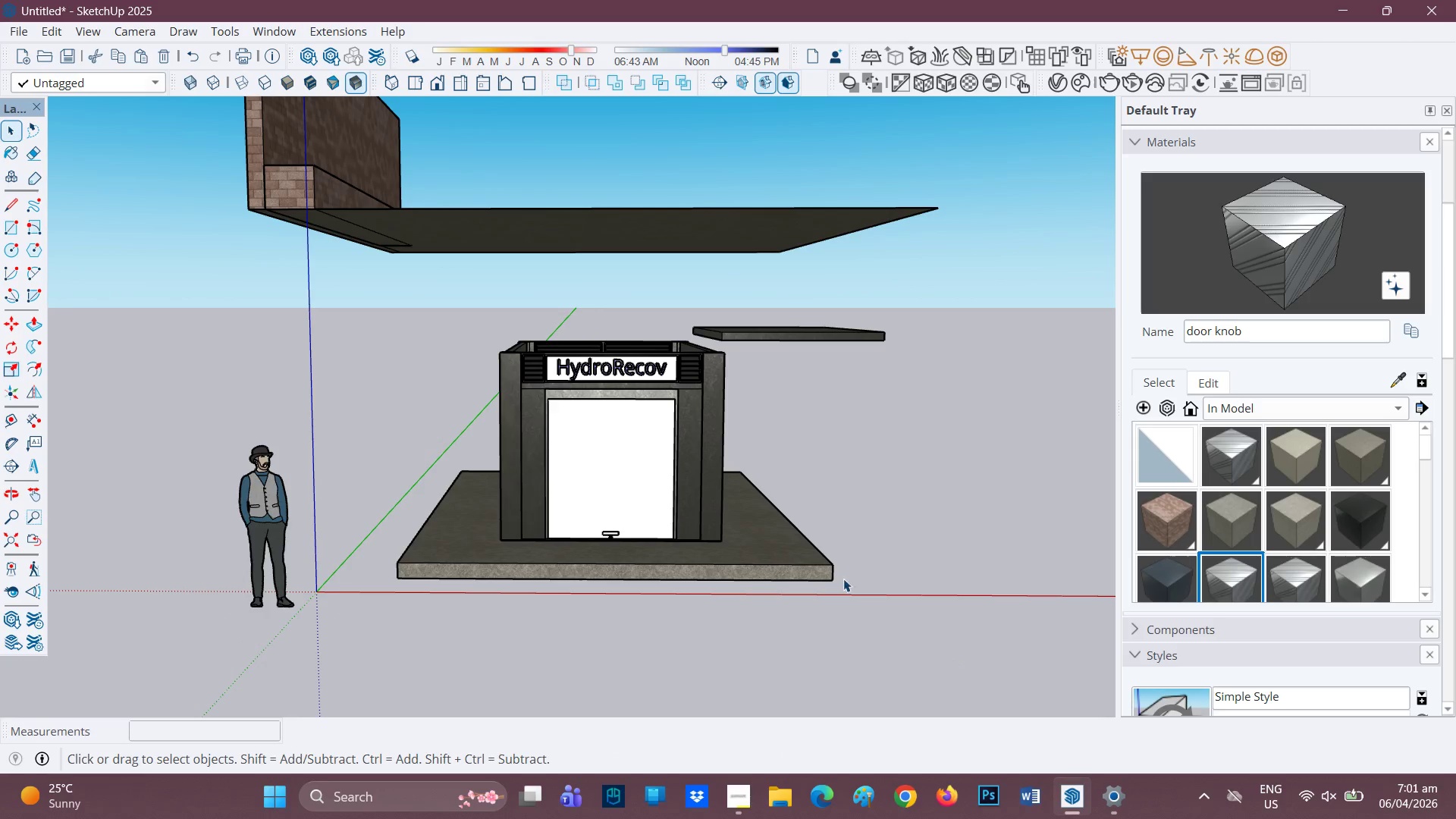 
left_click_drag(start_coordinate=[934, 664], to_coordinate=[444, 303])
 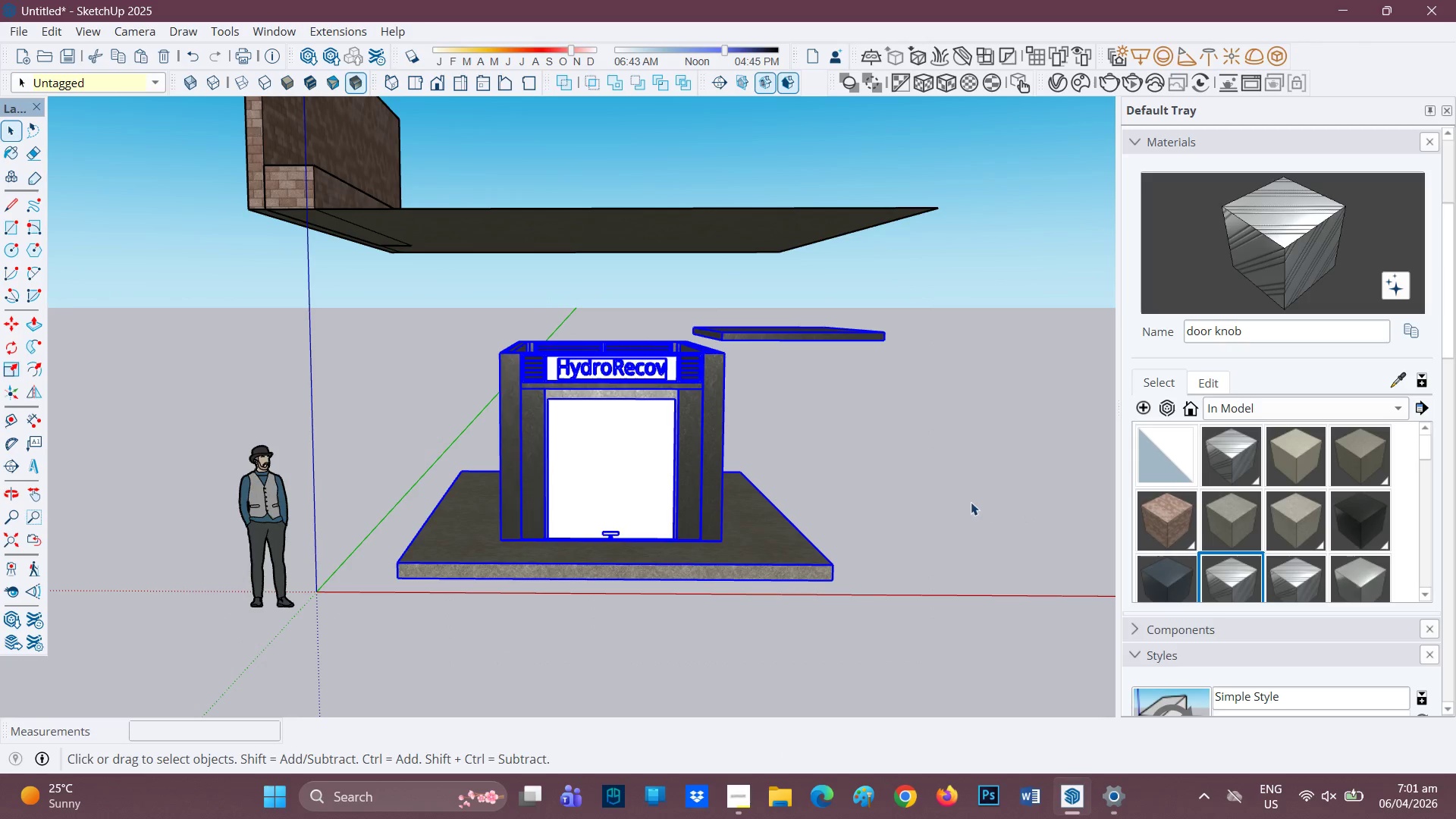 
key(M)
 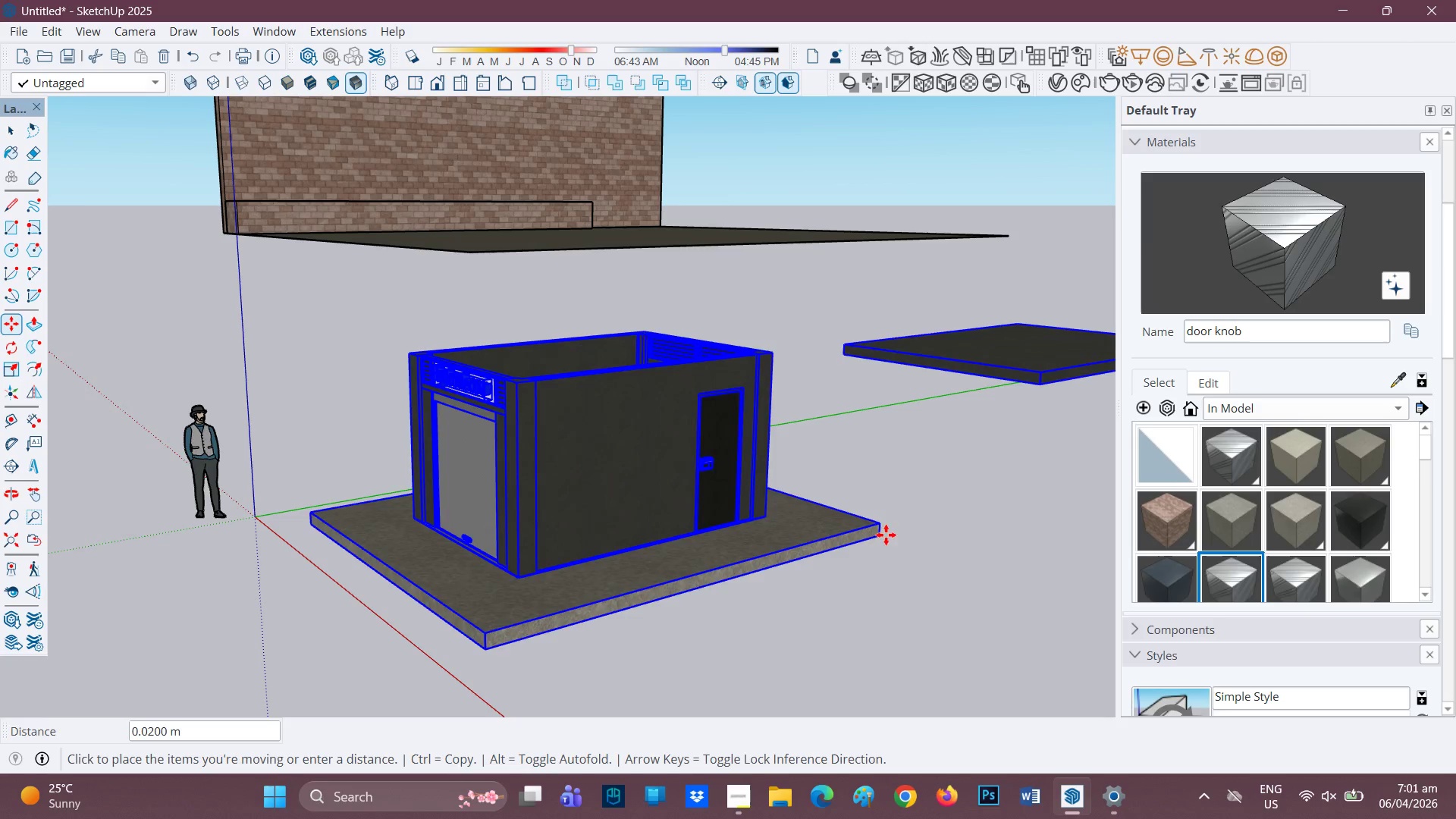 
wait(8.91)
 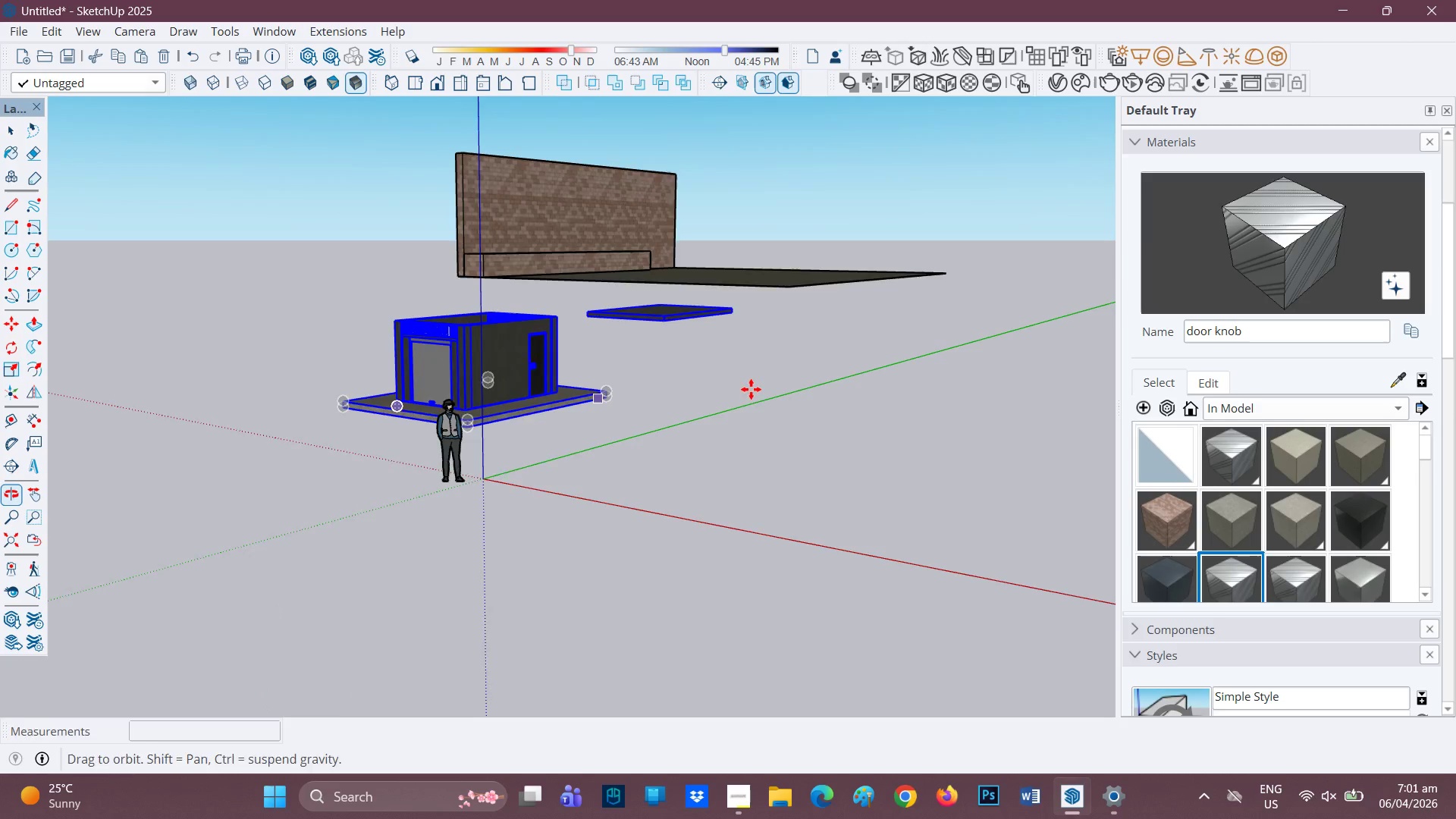 
key(Space)
 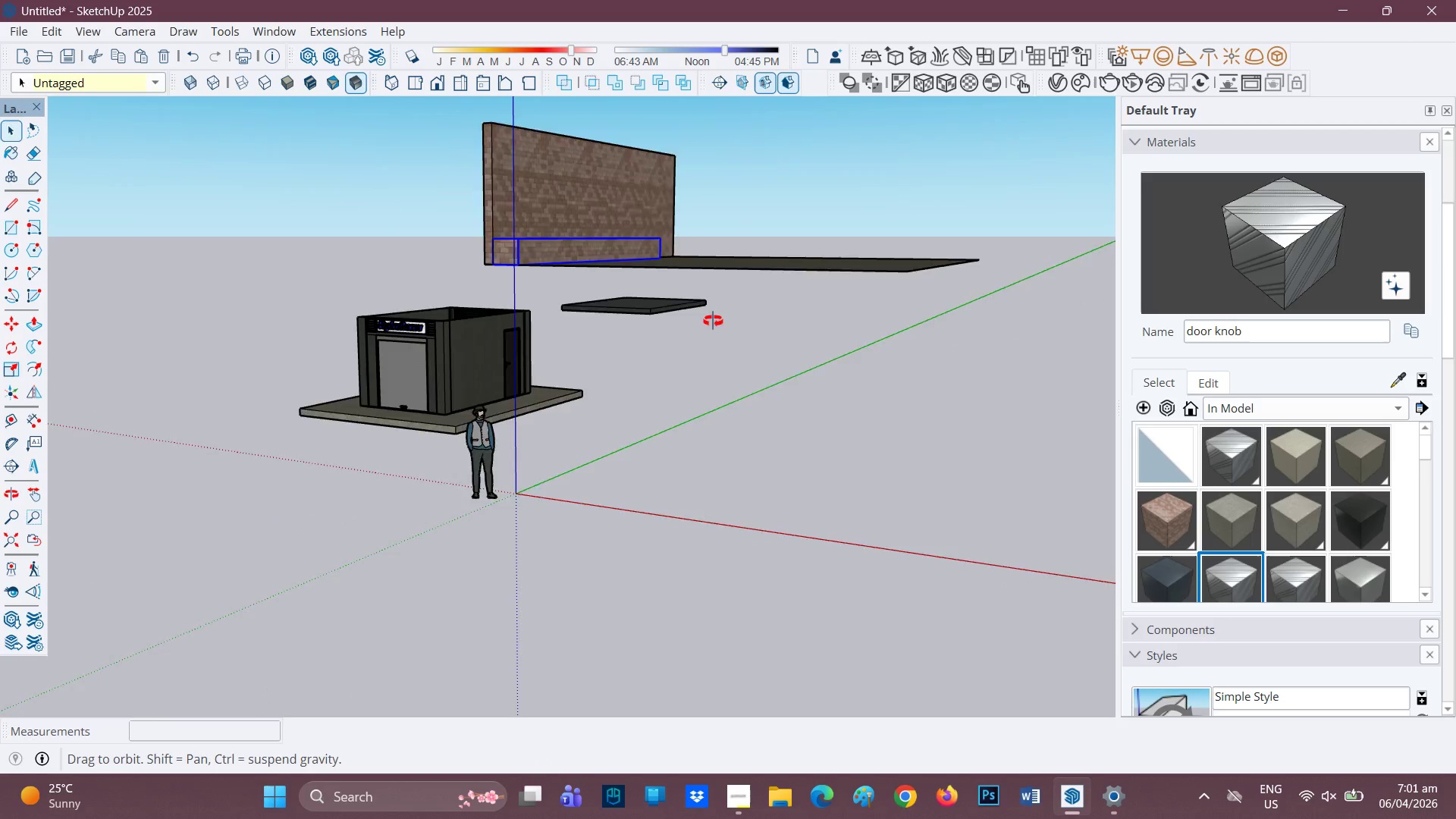 
scroll: coordinate [750, 388], scroll_direction: down, amount: 2.0
 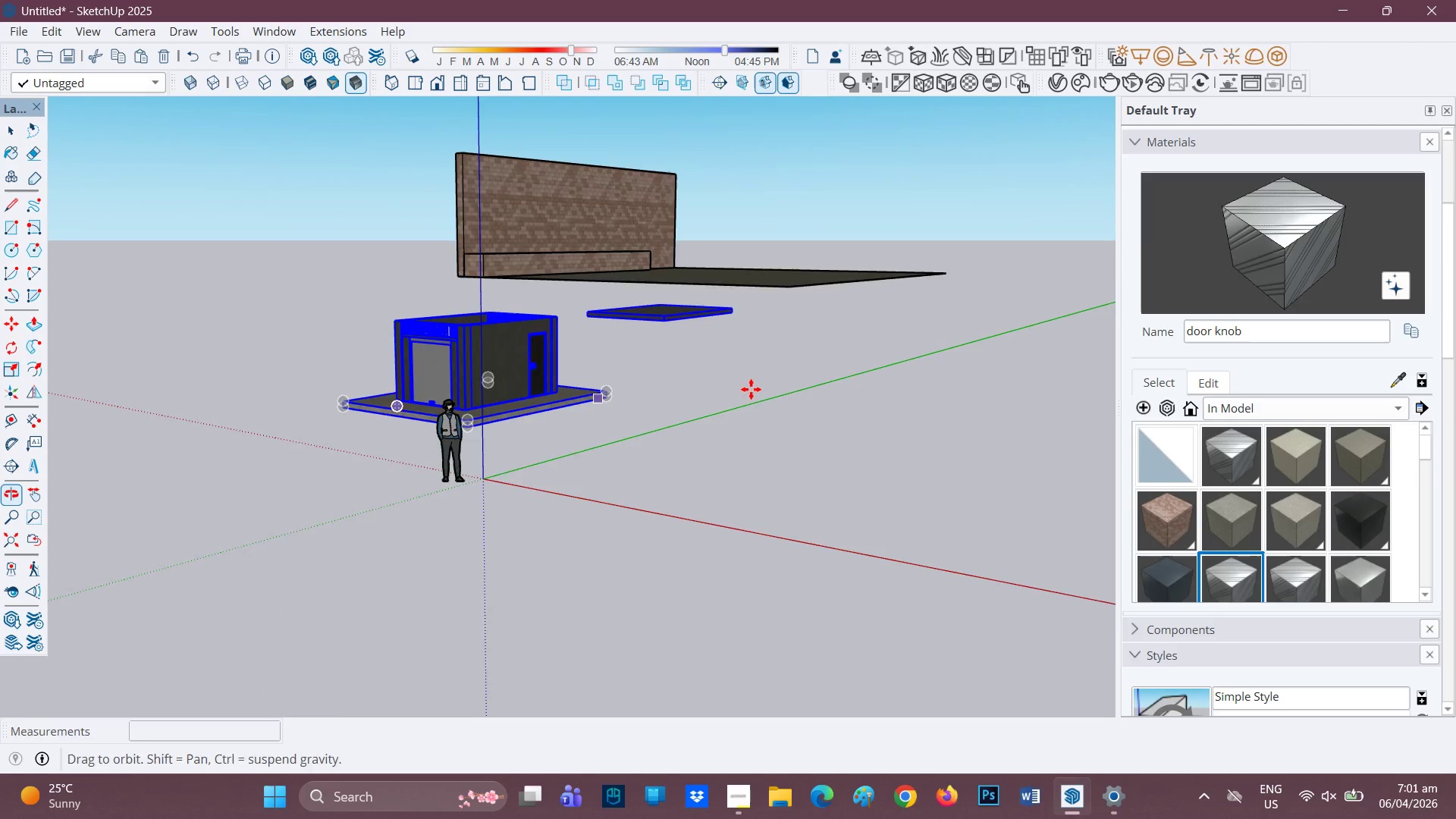 
key(Space)
 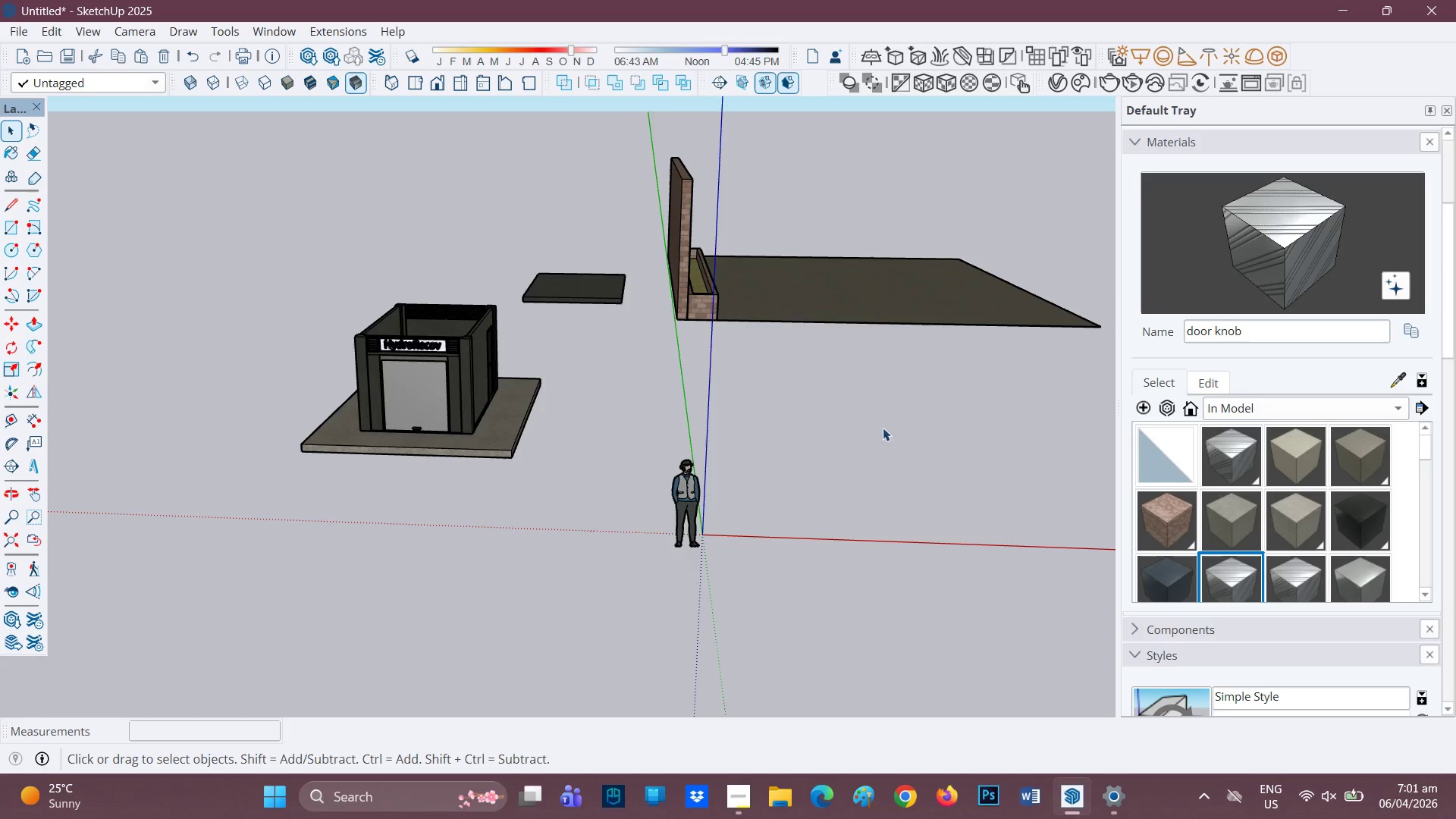 
left_click_drag(start_coordinate=[885, 404], to_coordinate=[698, 190])
 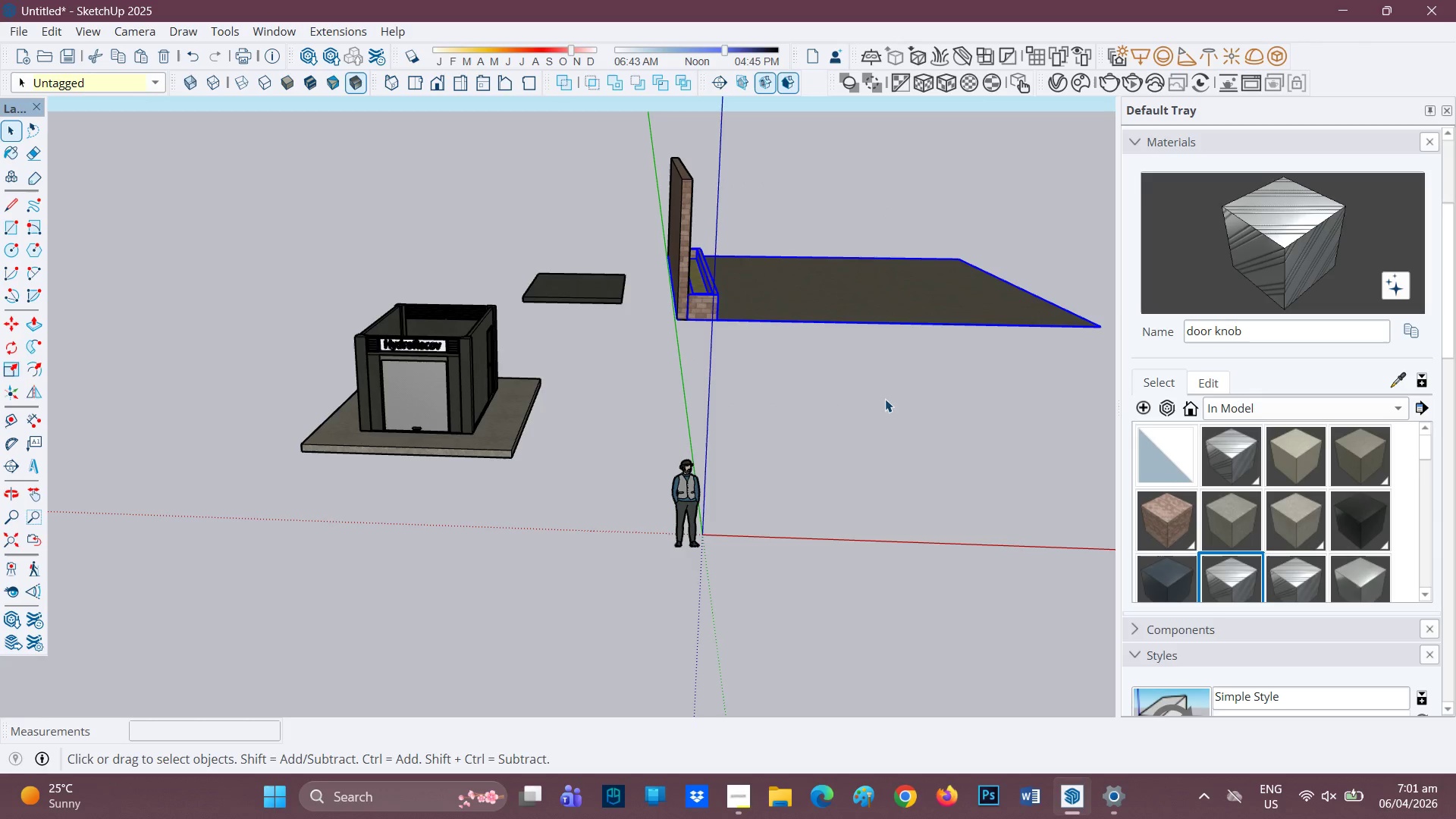 
left_click_drag(start_coordinate=[890, 404], to_coordinate=[676, 155])
 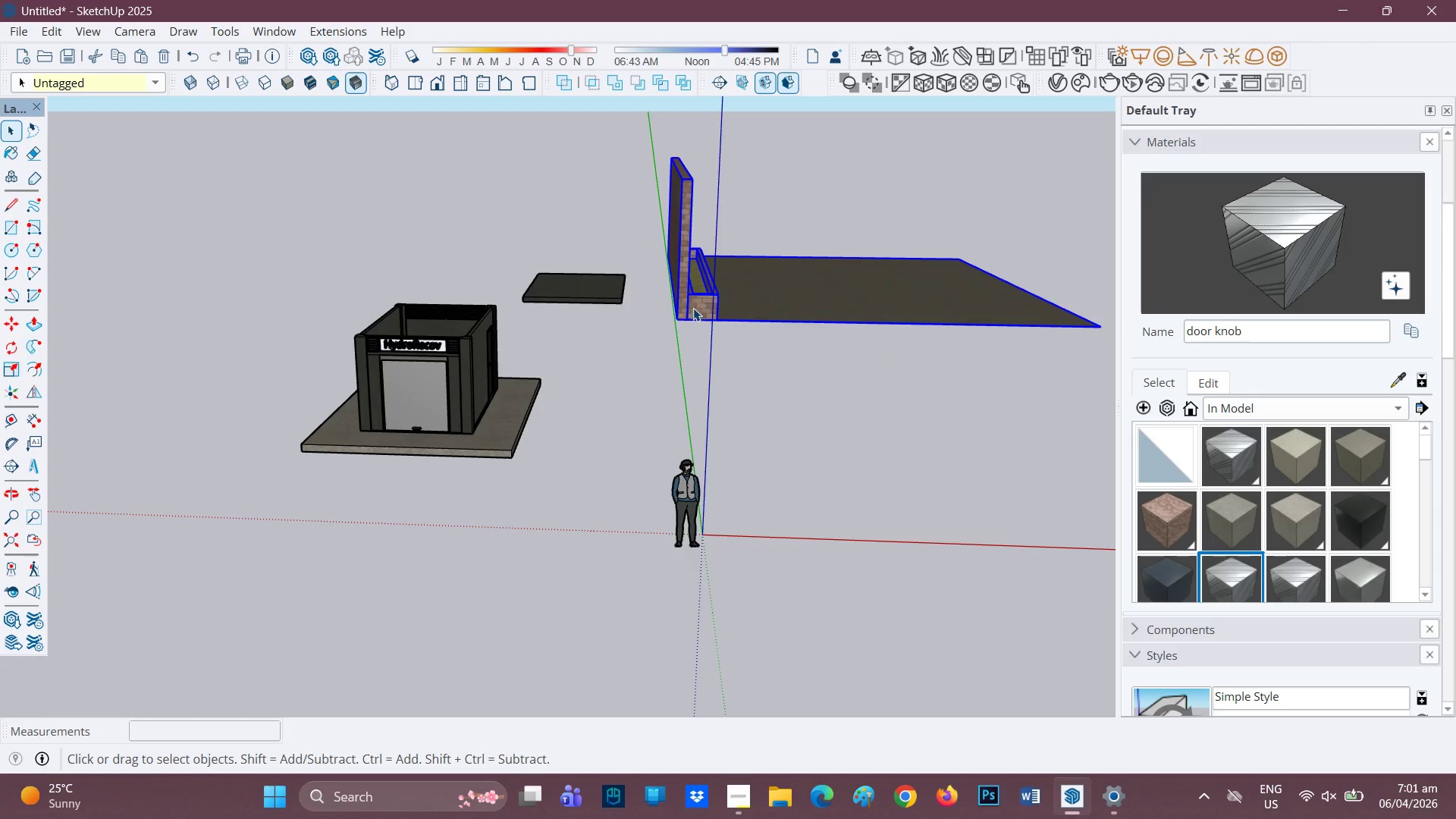 
key(M)
 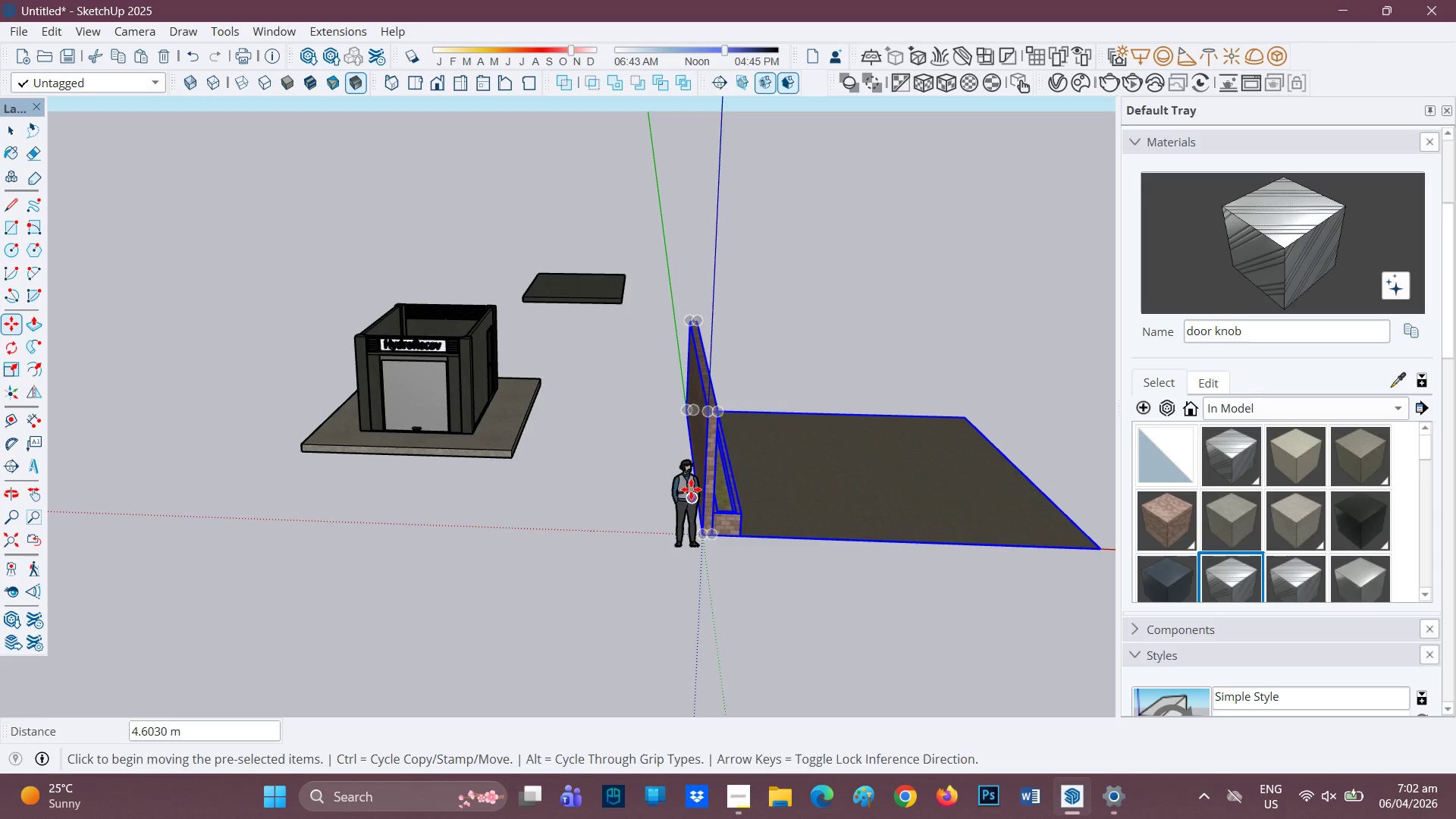 
key(Space)
 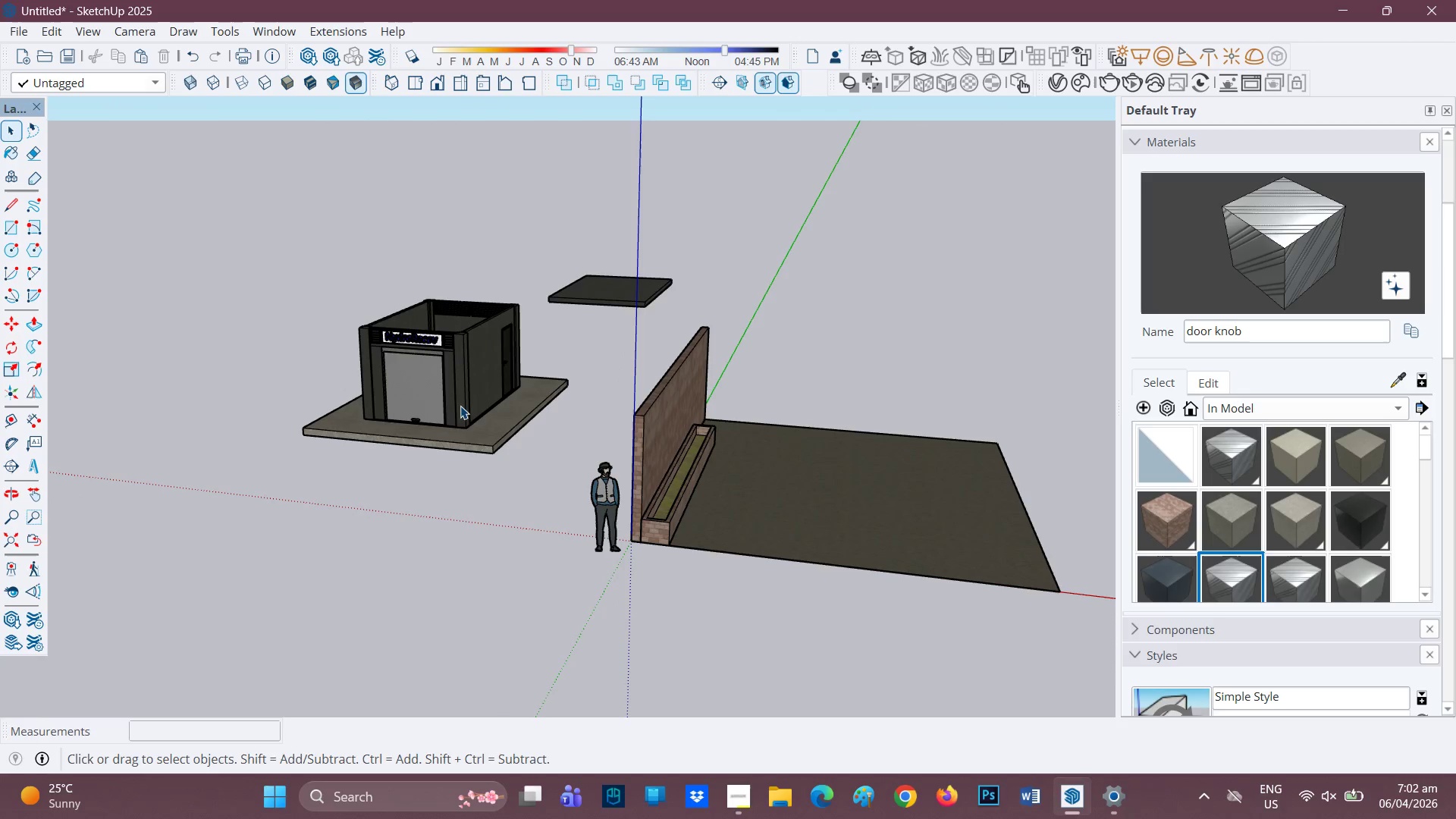 
scroll: coordinate [460, 363], scroll_direction: up, amount: 2.0
 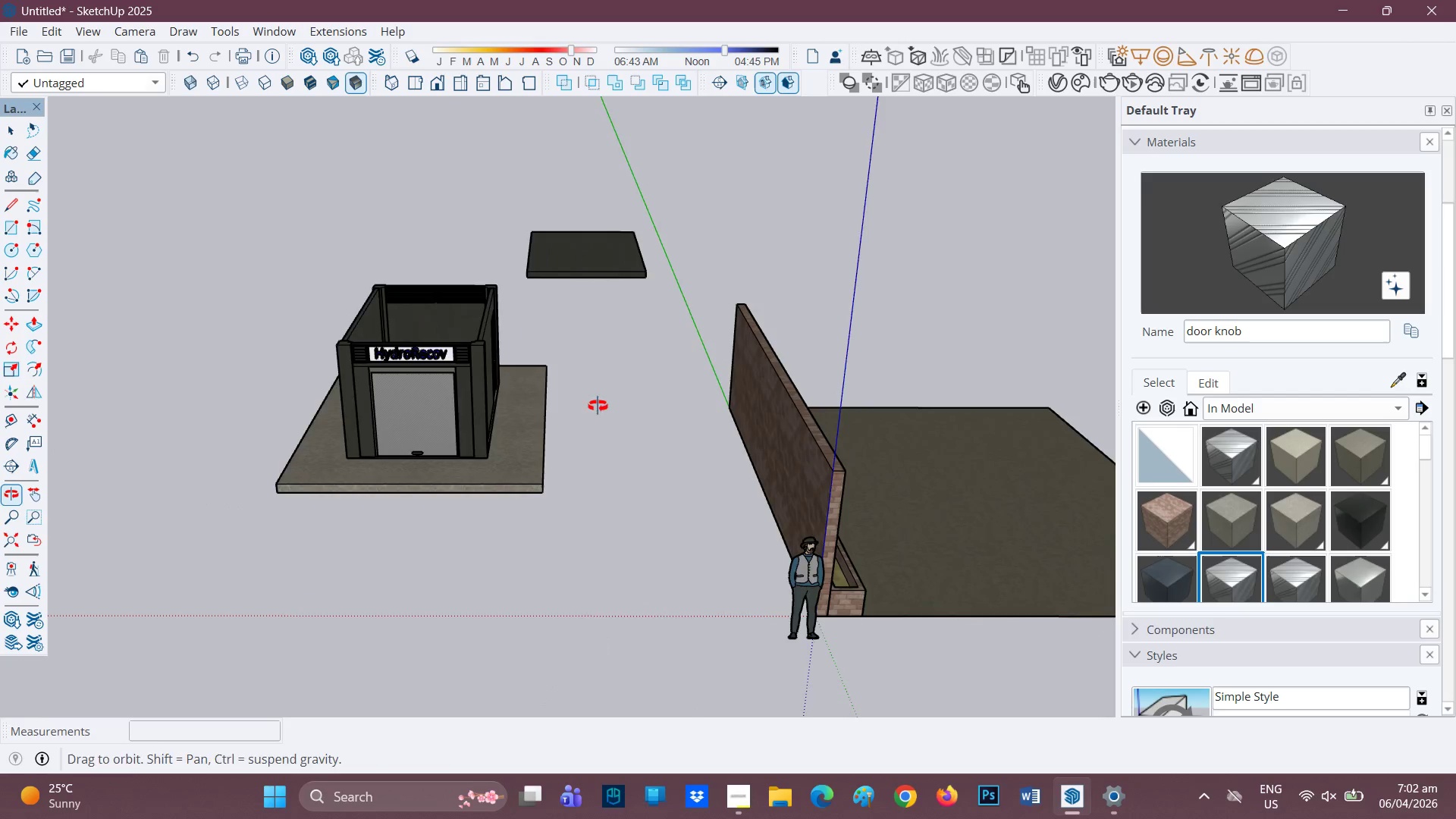 
scroll: coordinate [594, 436], scroll_direction: down, amount: 1.0
 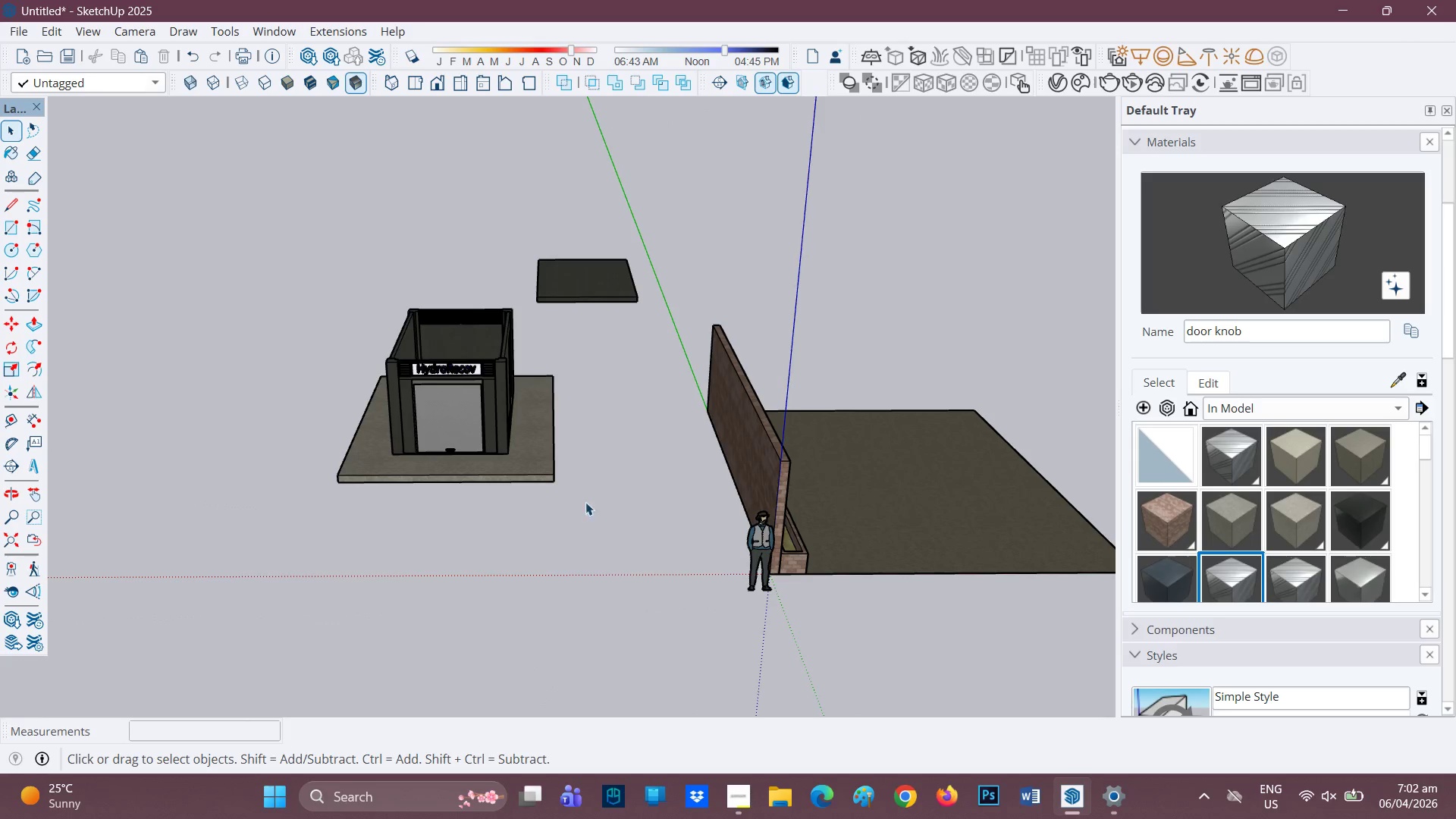 
left_click_drag(start_coordinate=[610, 501], to_coordinate=[309, 186])
 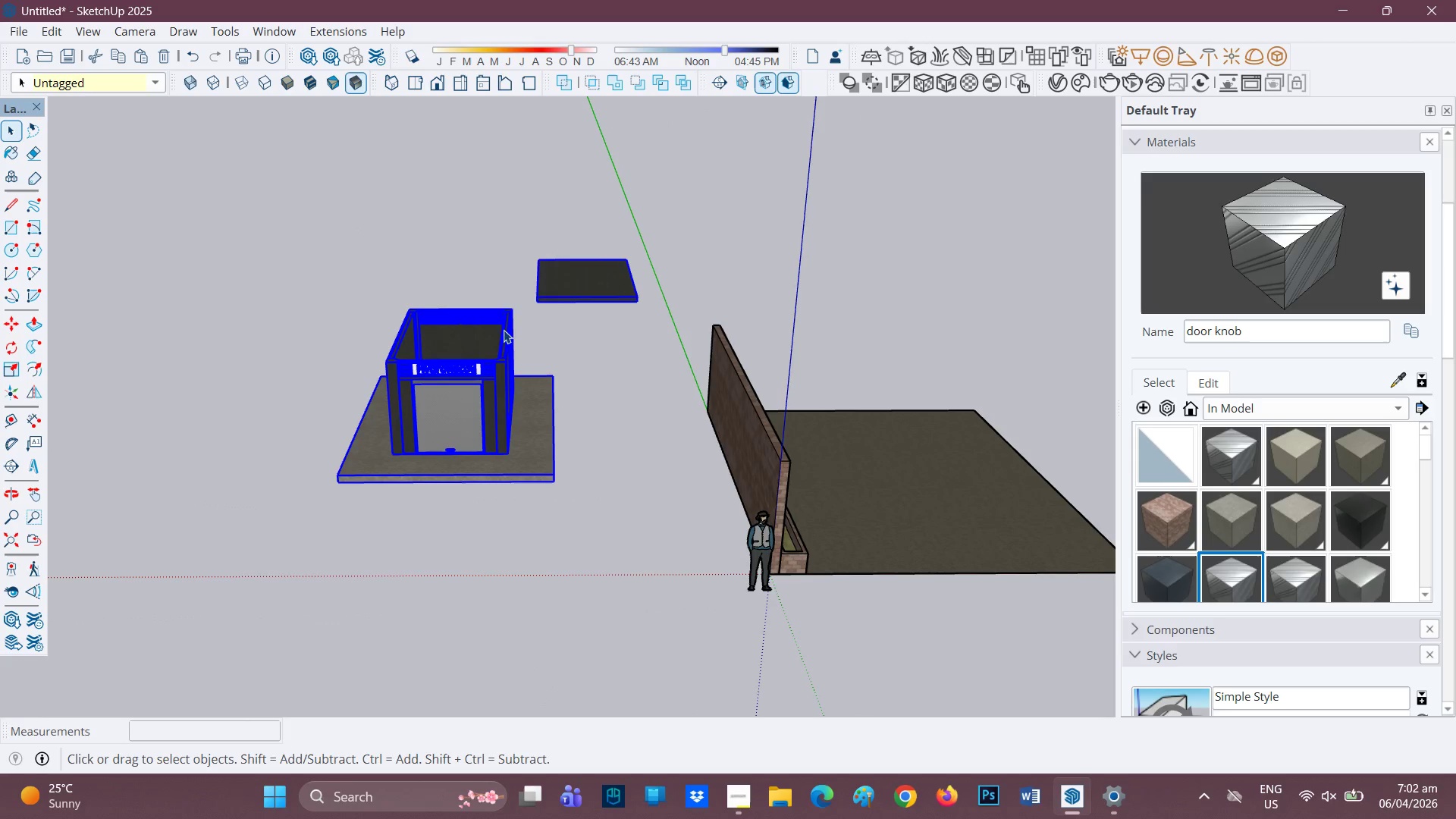 
scroll: coordinate [511, 334], scroll_direction: up, amount: 1.0
 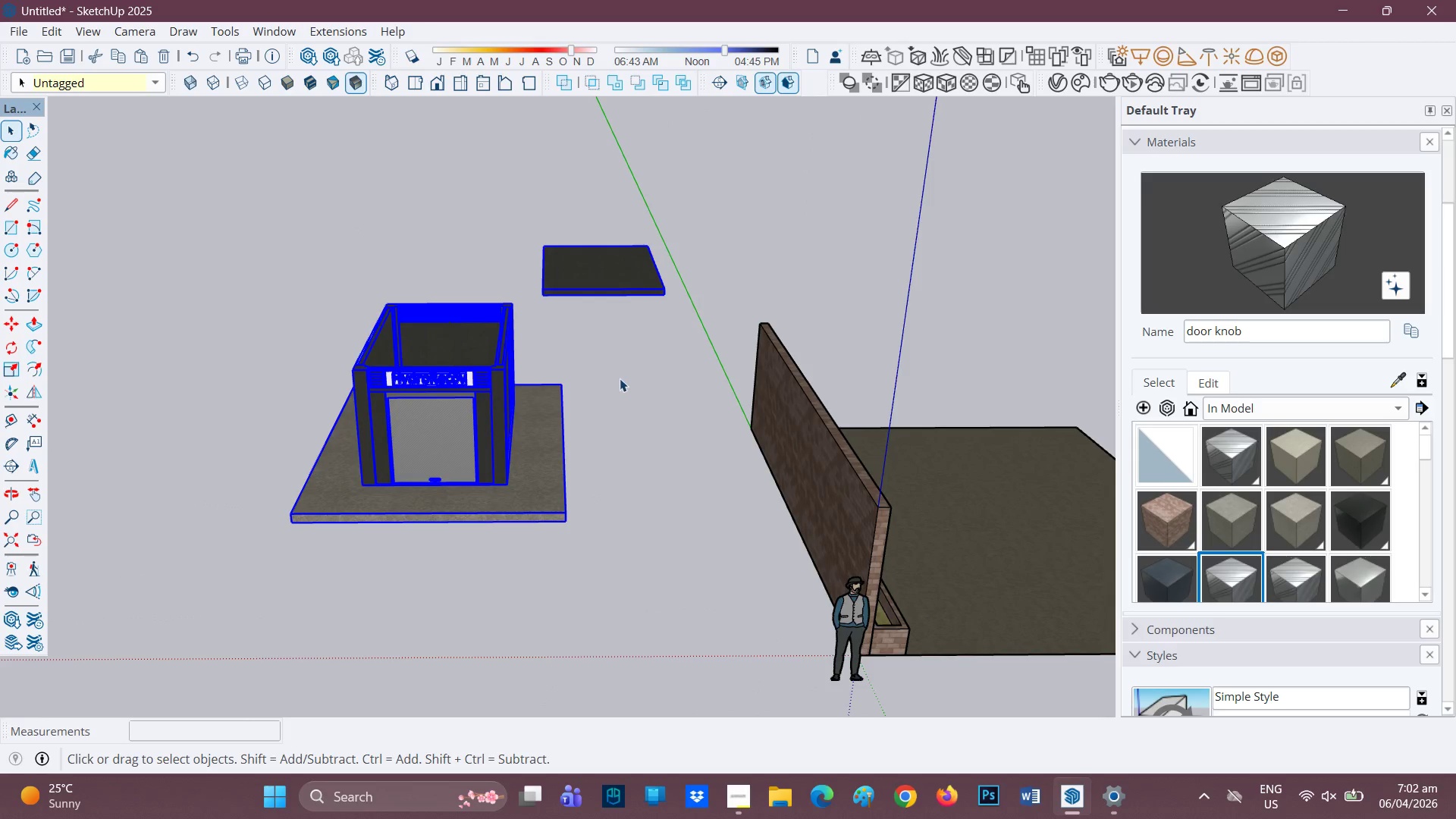 
key(M)
 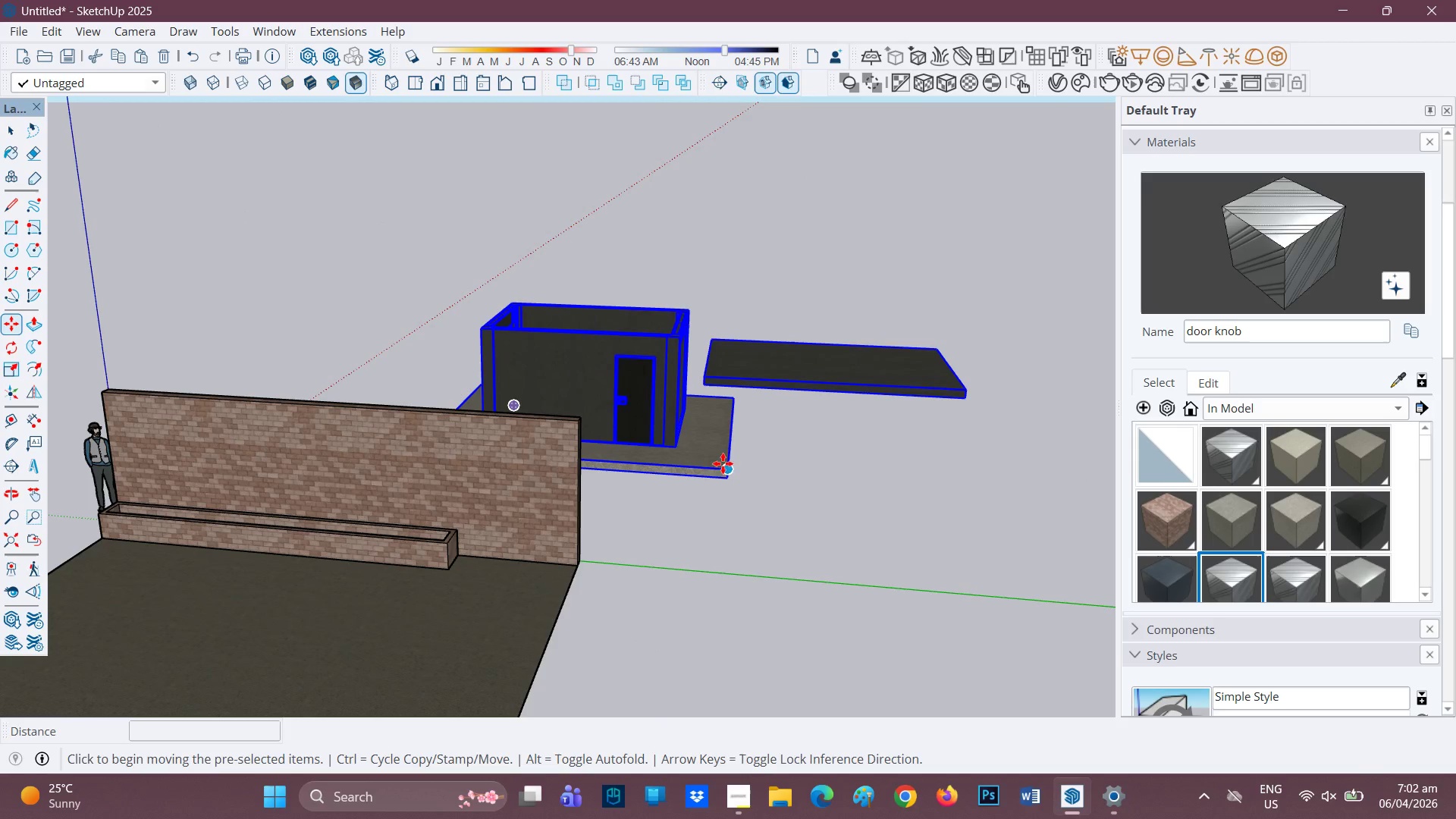 
scroll: coordinate [494, 564], scroll_direction: down, amount: 2.0
 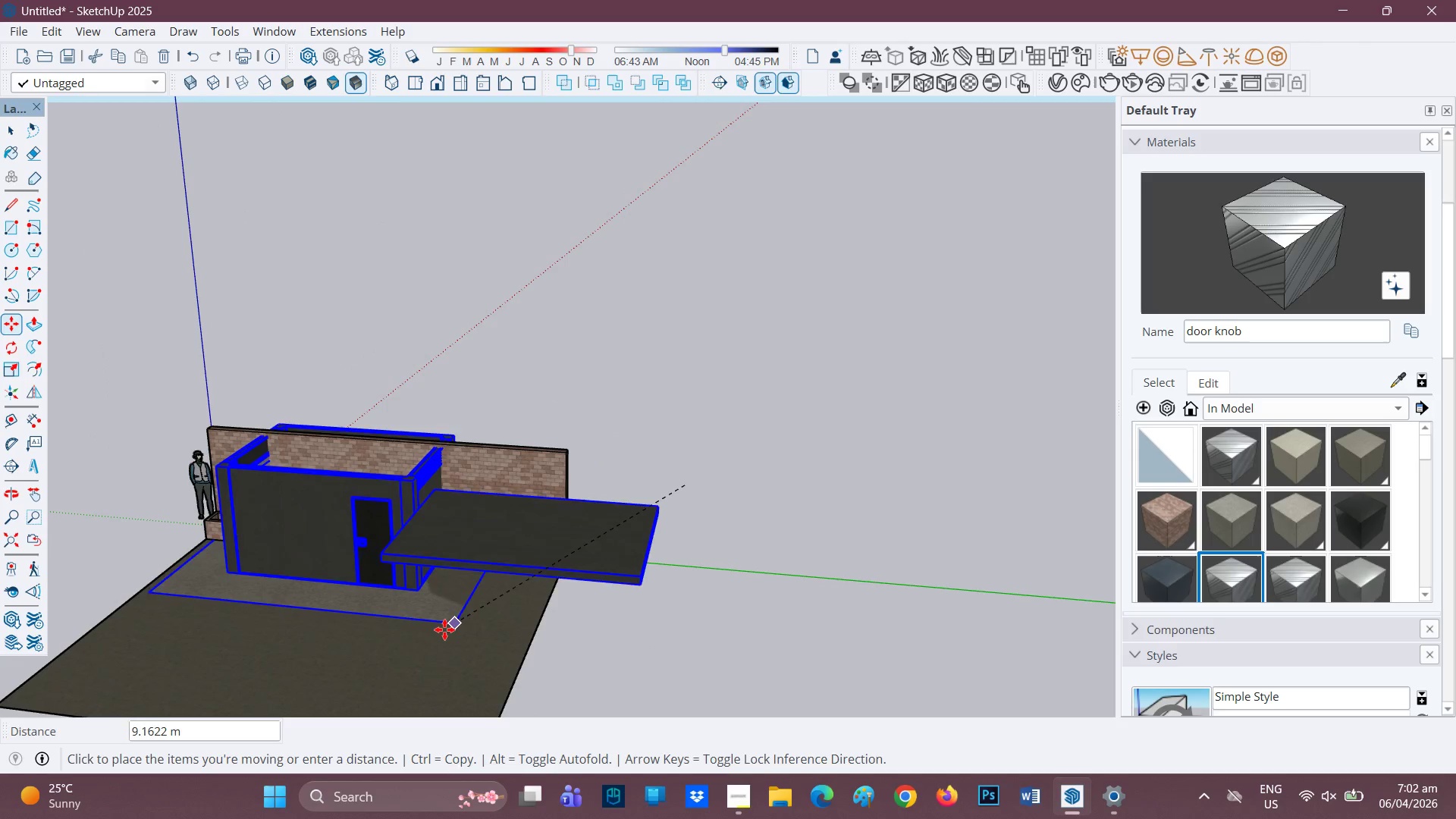 
type(hm)
 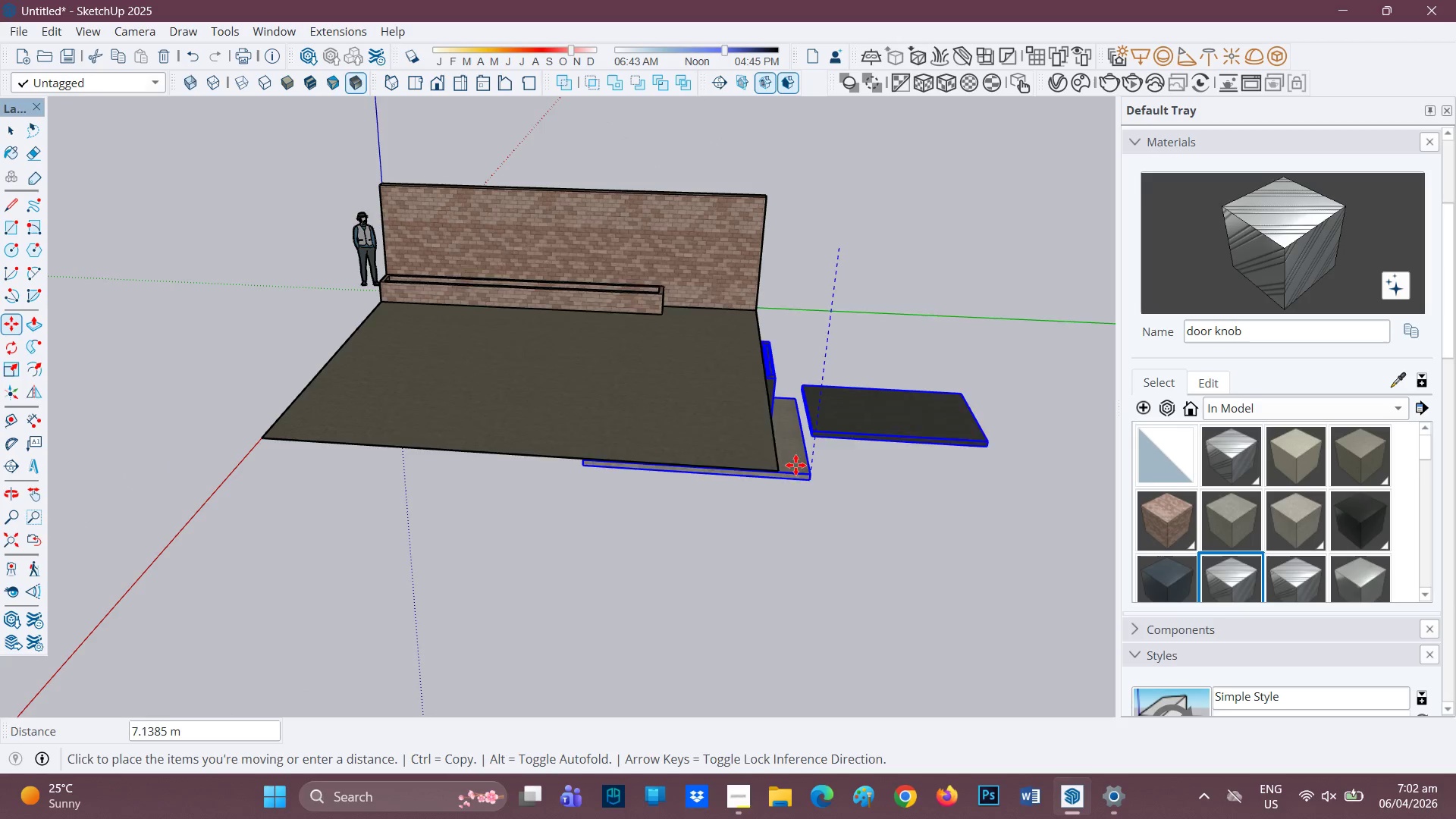 
left_click_drag(start_coordinate=[442, 623], to_coordinate=[661, 349])
 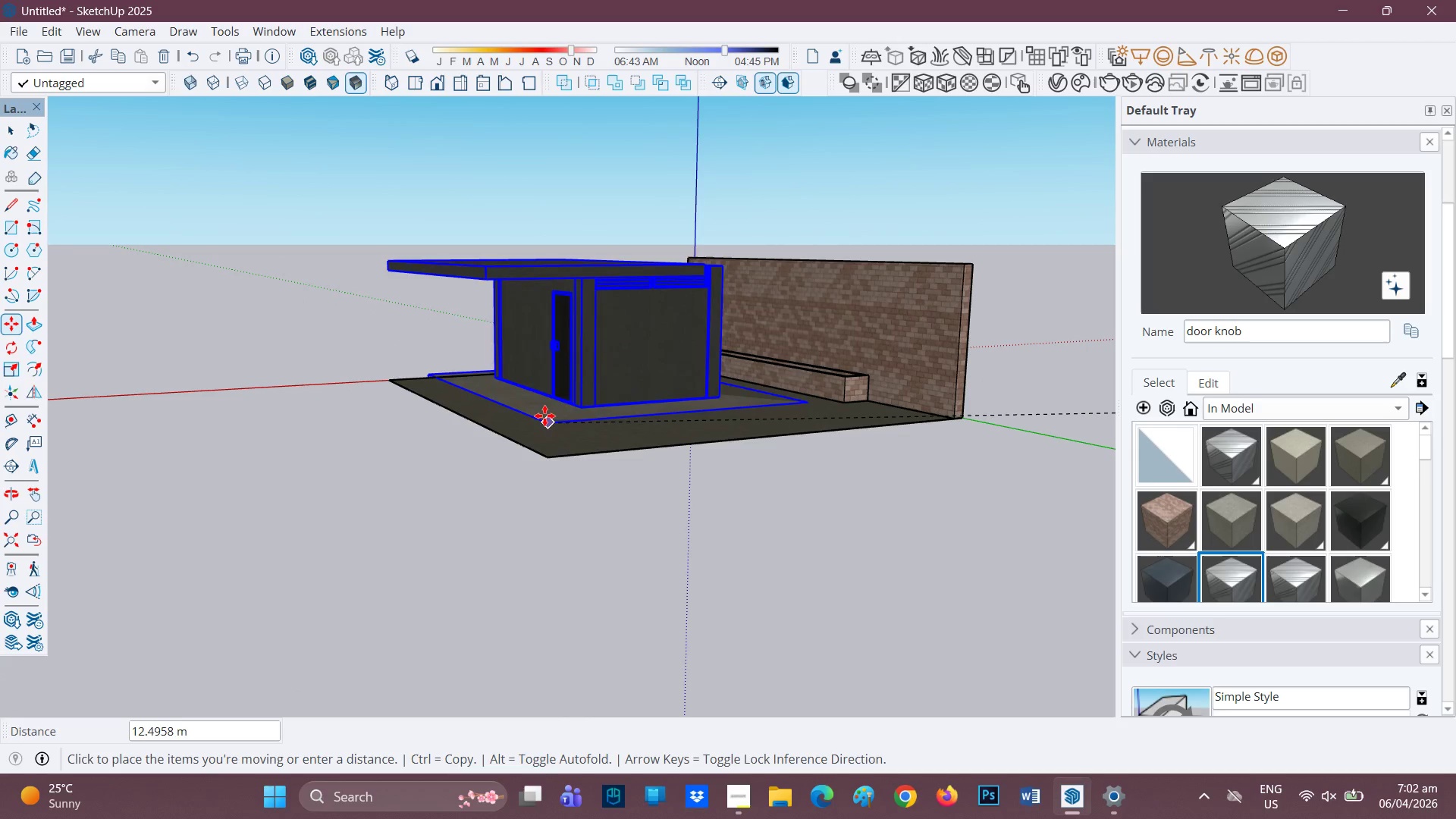 
wait(11.34)
 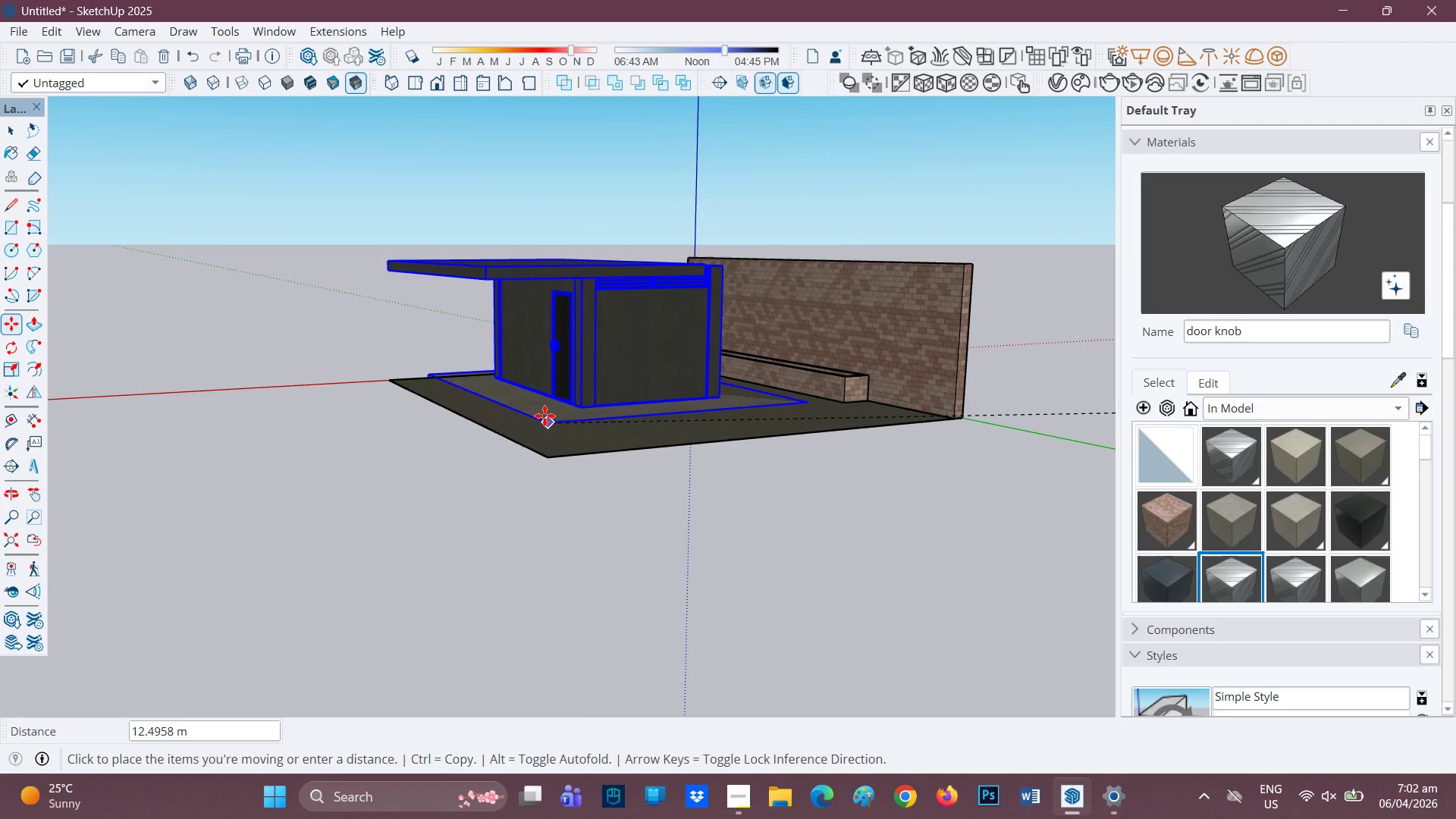 
left_click([539, 457])
 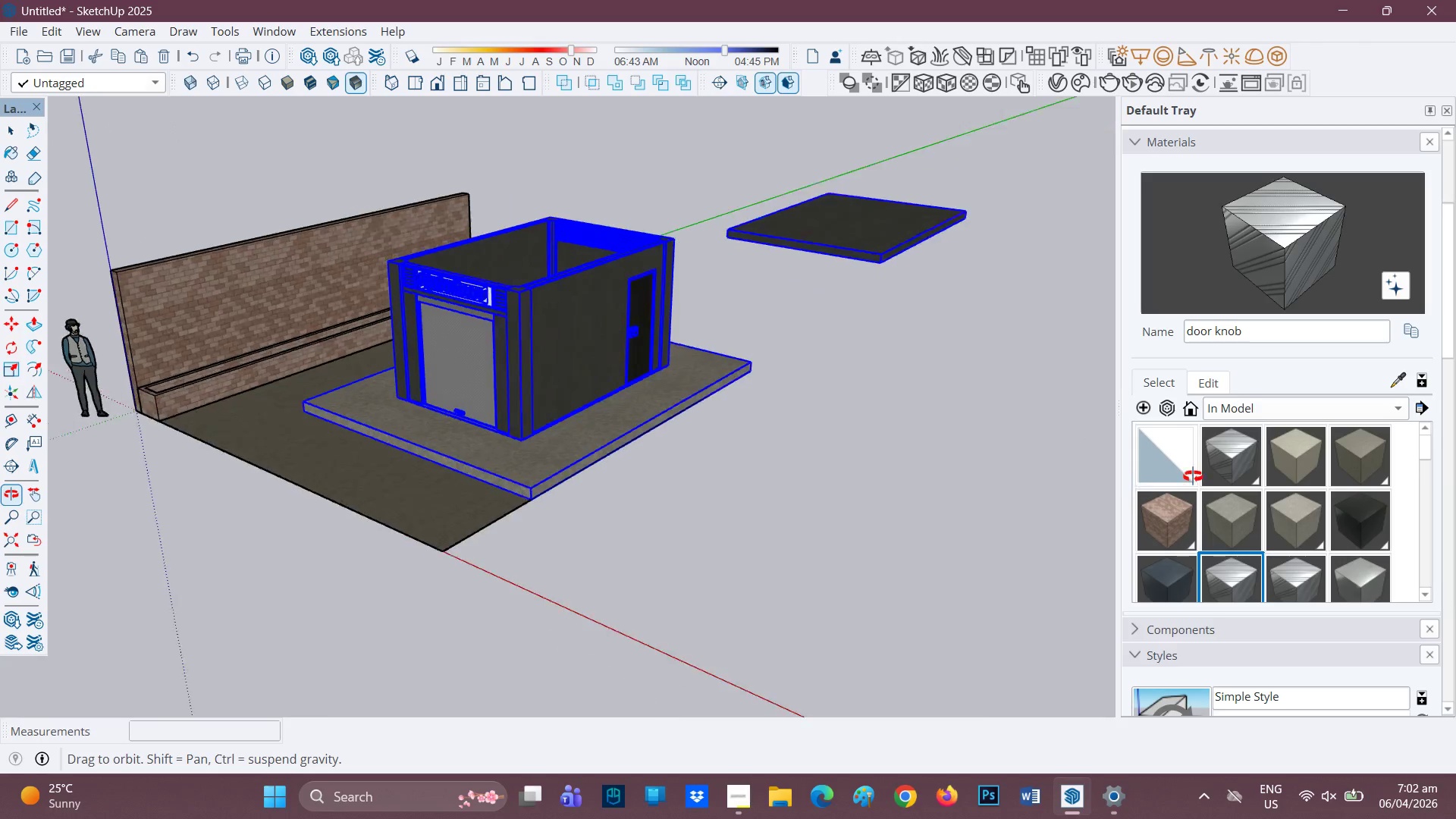 
scroll: coordinate [705, 397], scroll_direction: down, amount: 3.0
 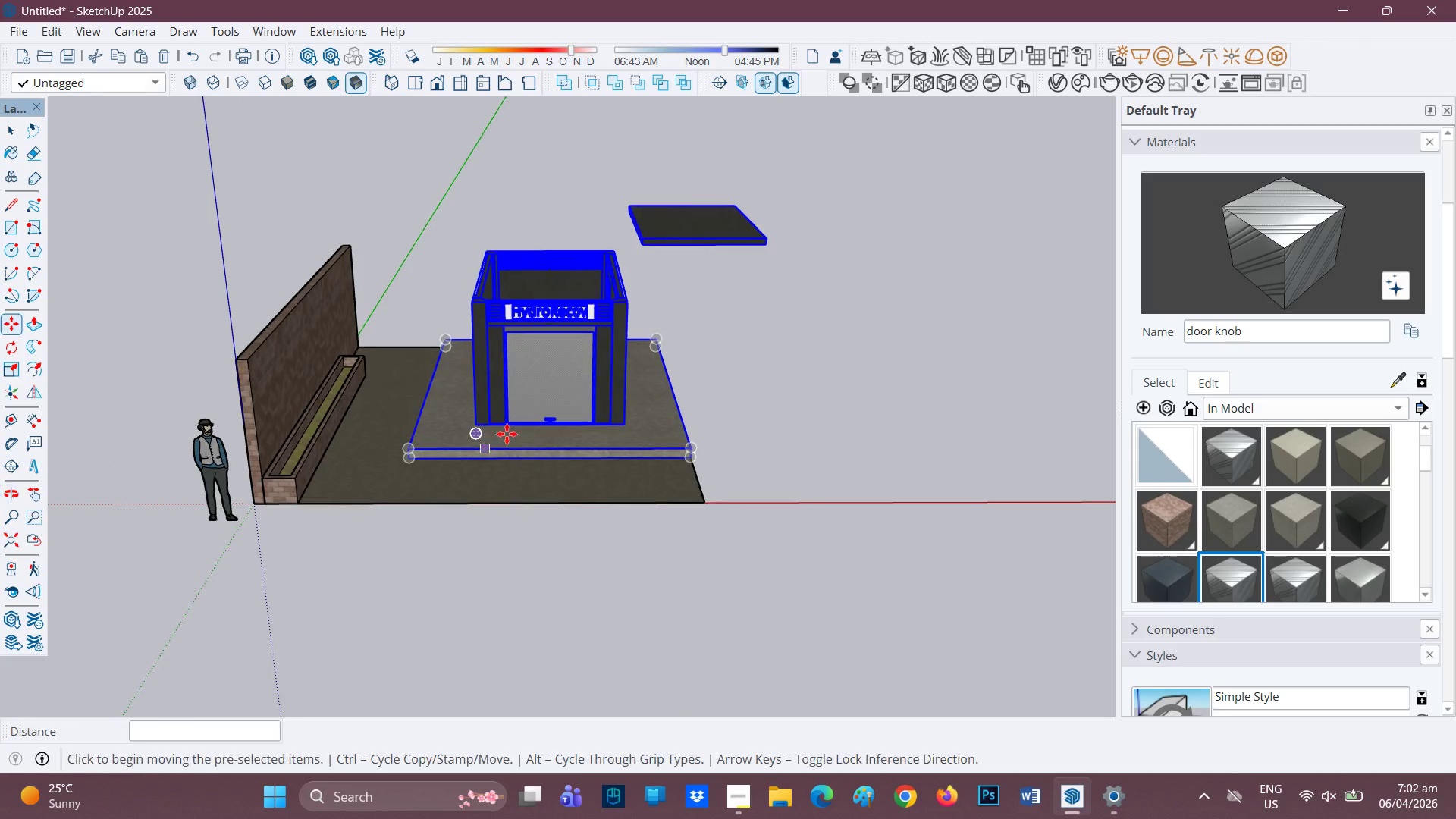 
scroll: coordinate [479, 433], scroll_direction: none, amount: 0.0
 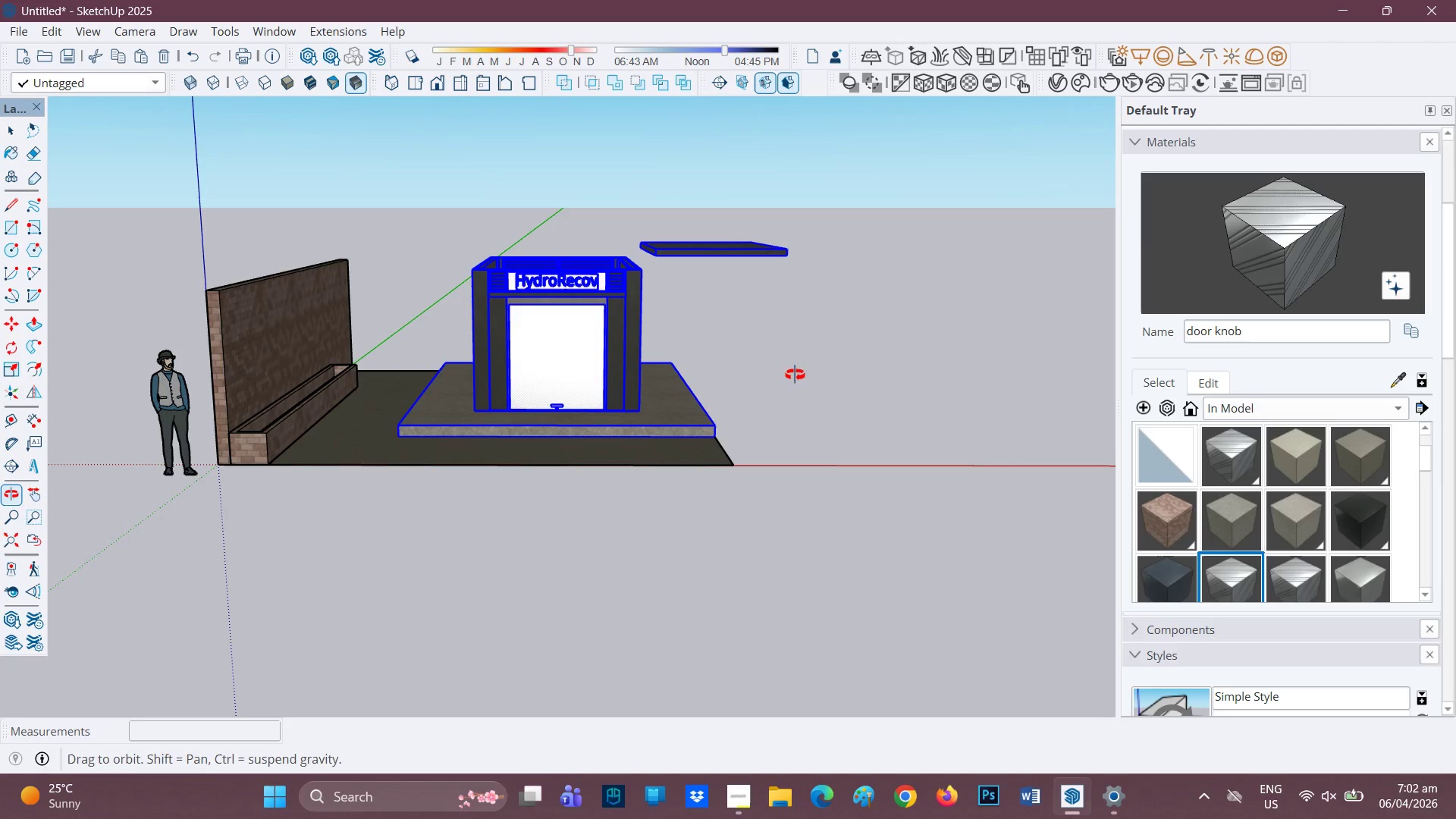 
key(Space)
 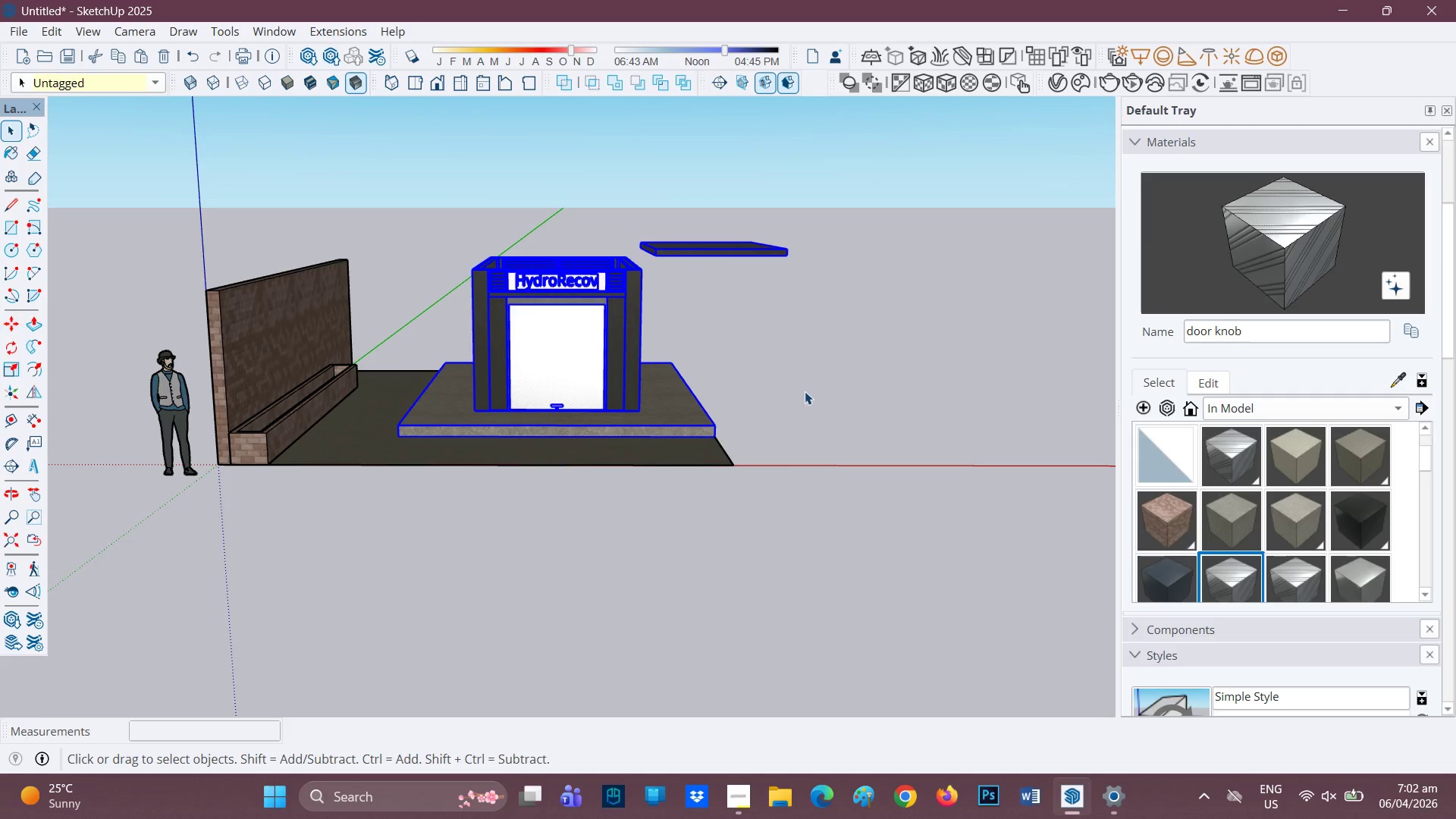 
left_click([805, 391])
 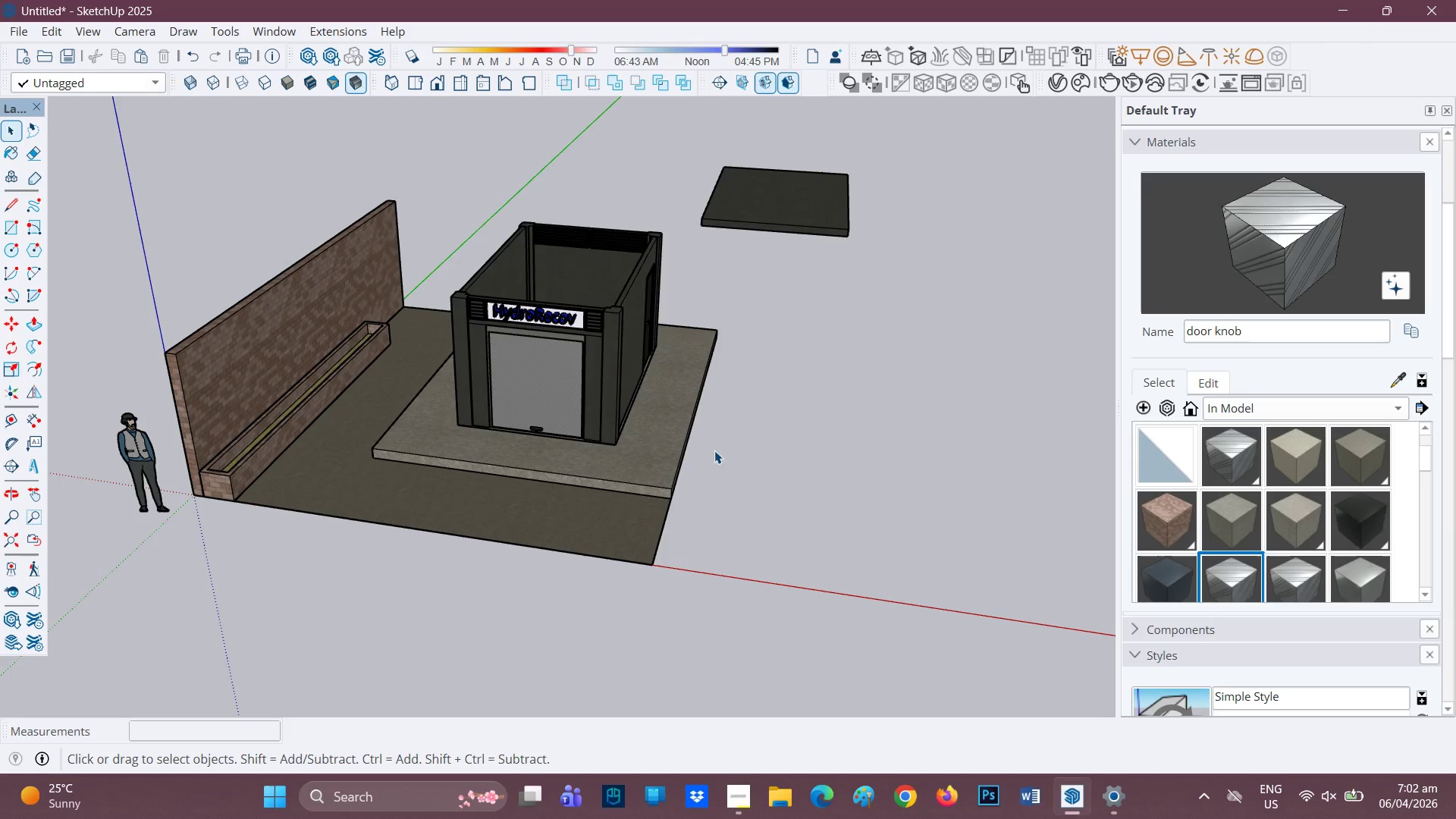 
wait(5.02)
 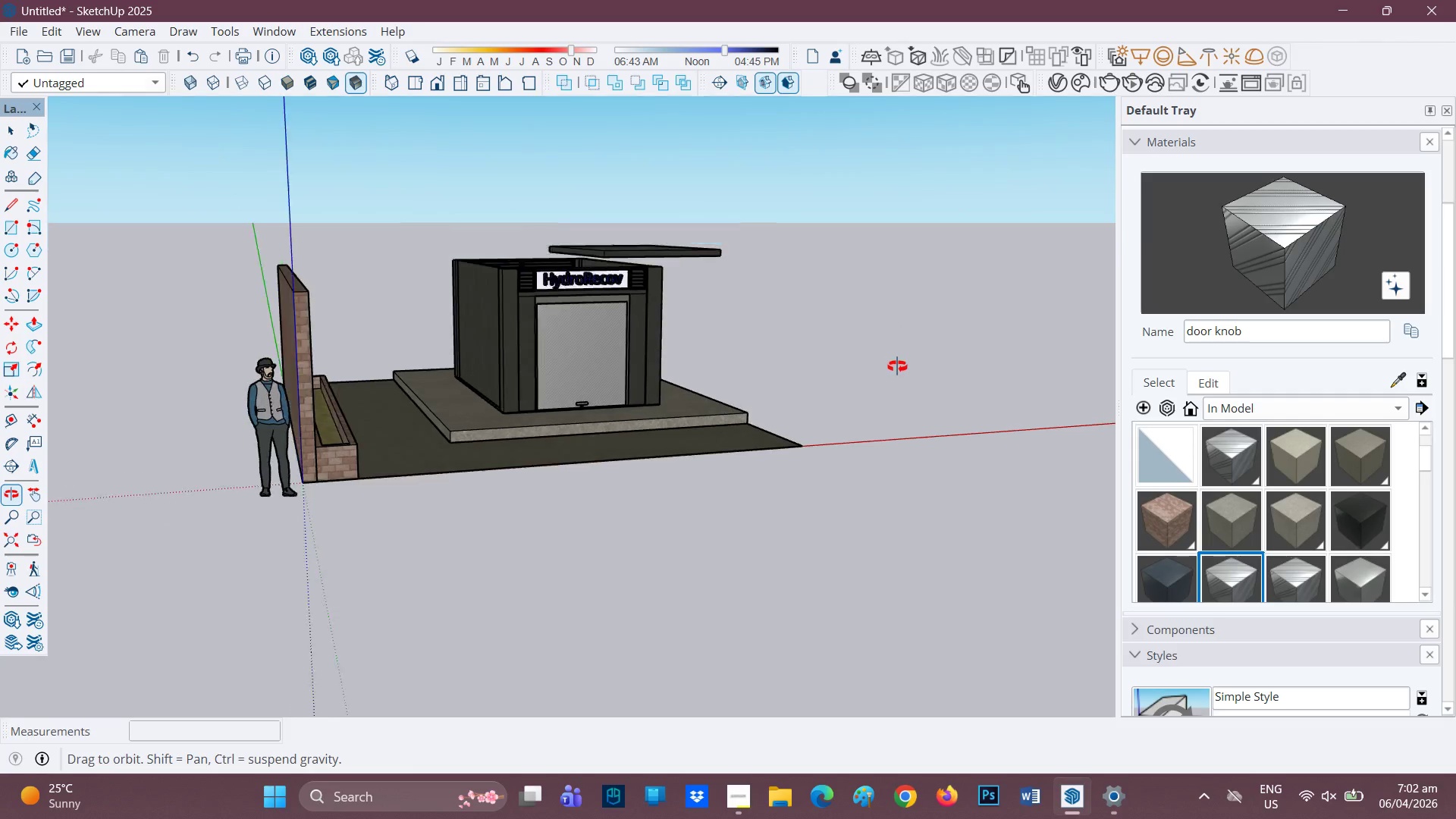 
scroll: coordinate [616, 480], scroll_direction: up, amount: 6.0
 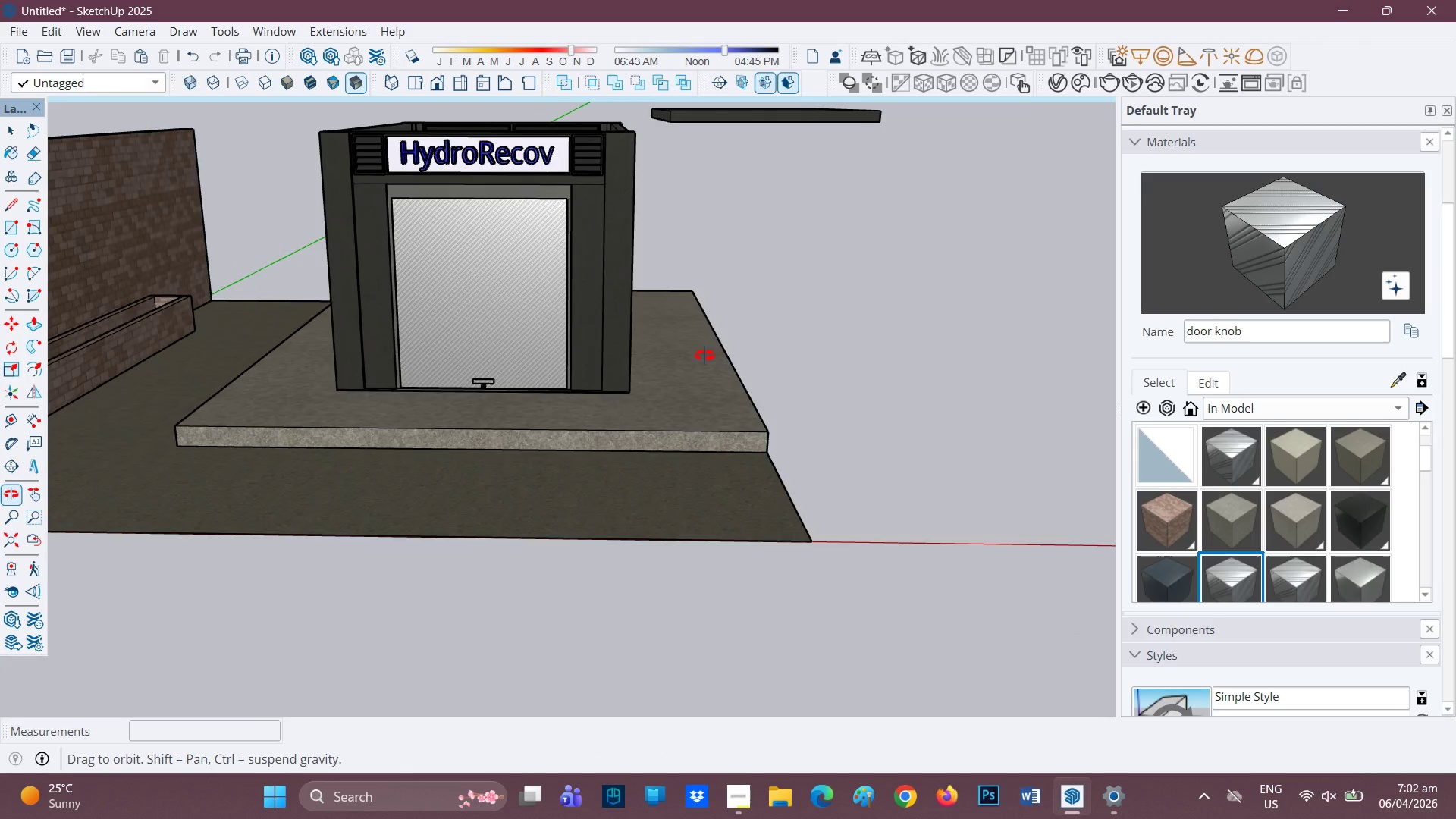 
scroll: coordinate [679, 377], scroll_direction: down, amount: 2.0
 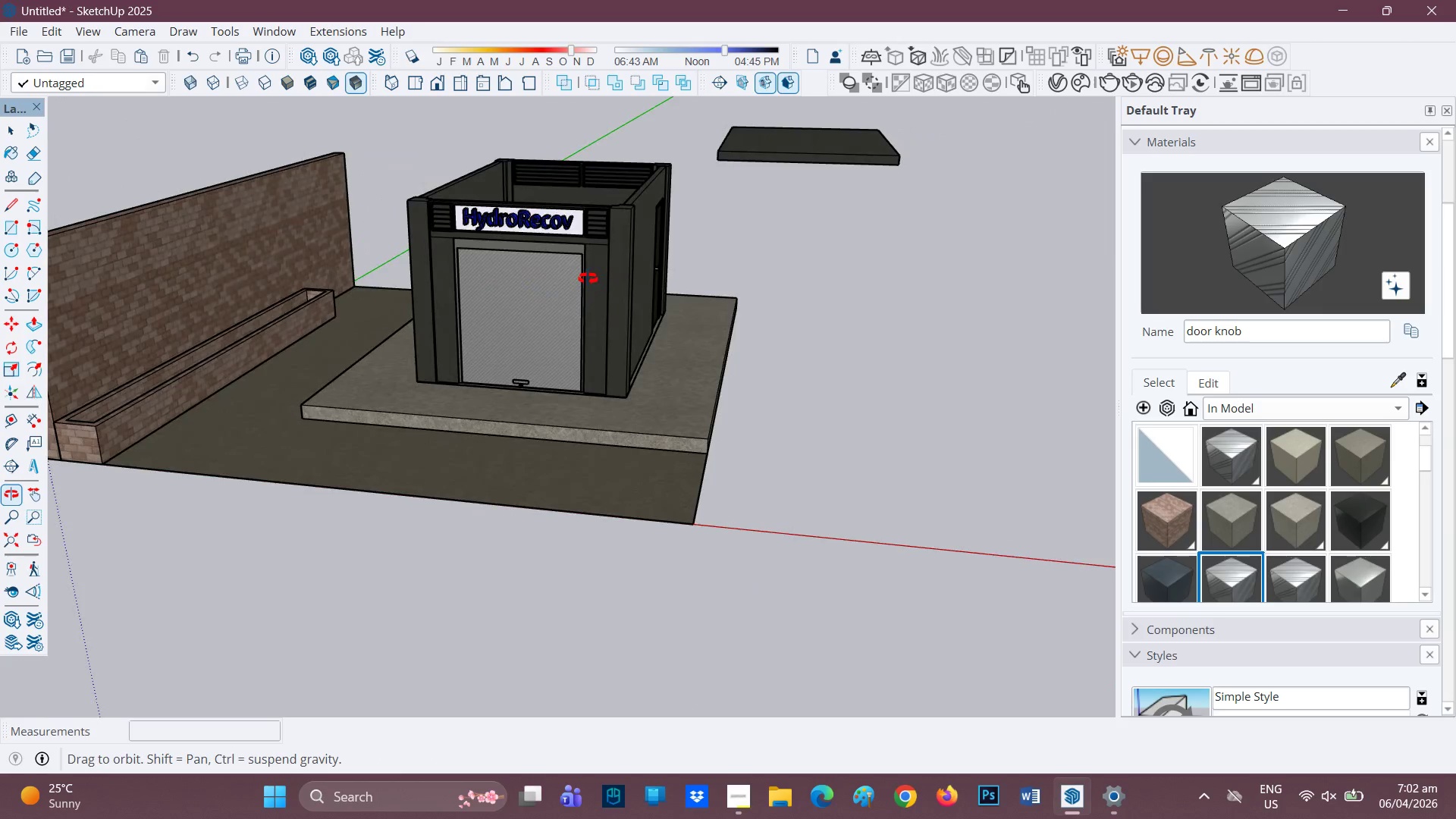 
wait(5.27)
 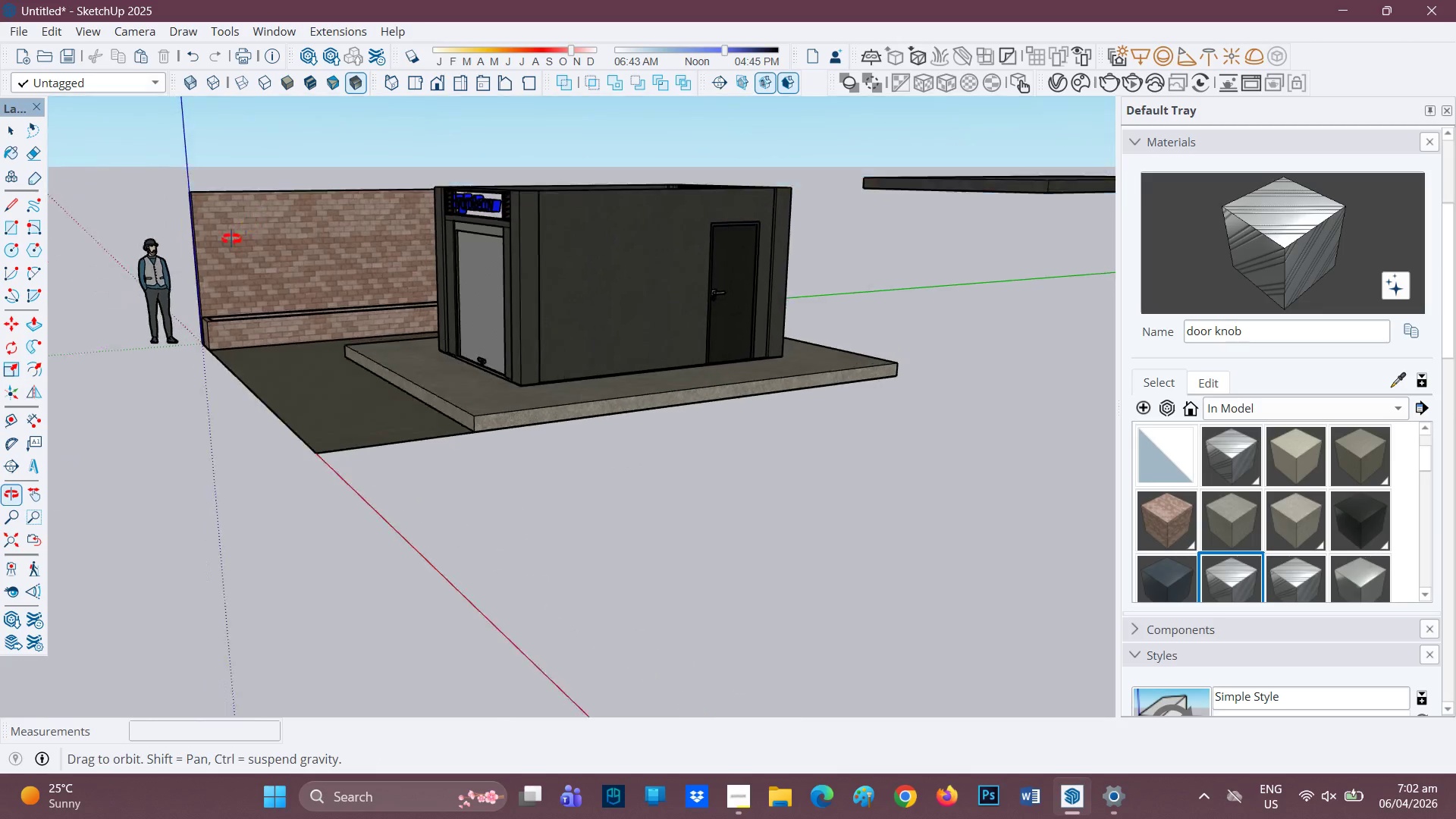 
scroll: coordinate [407, 416], scroll_direction: up, amount: 8.0
 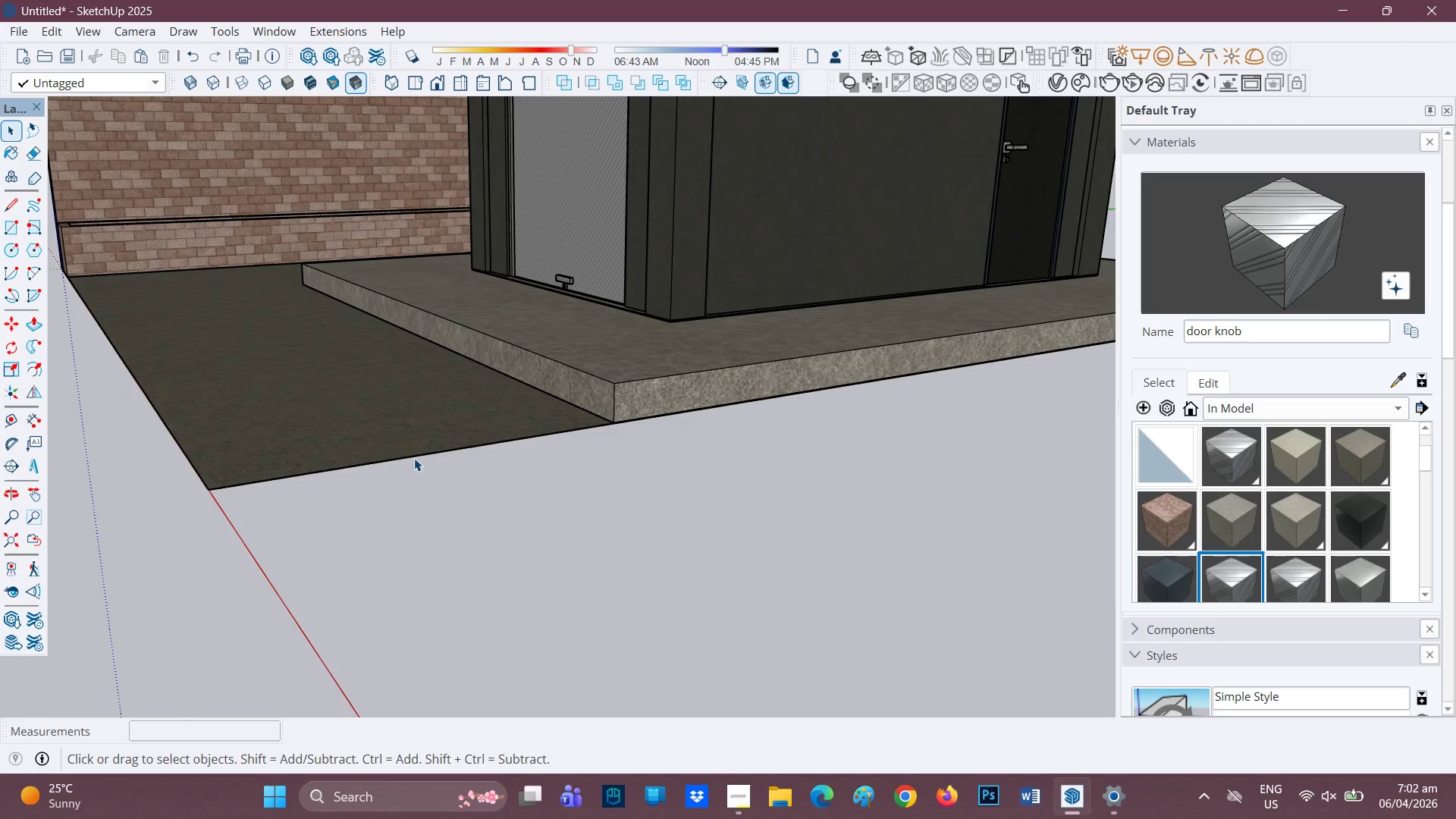 
left_click([413, 456])
 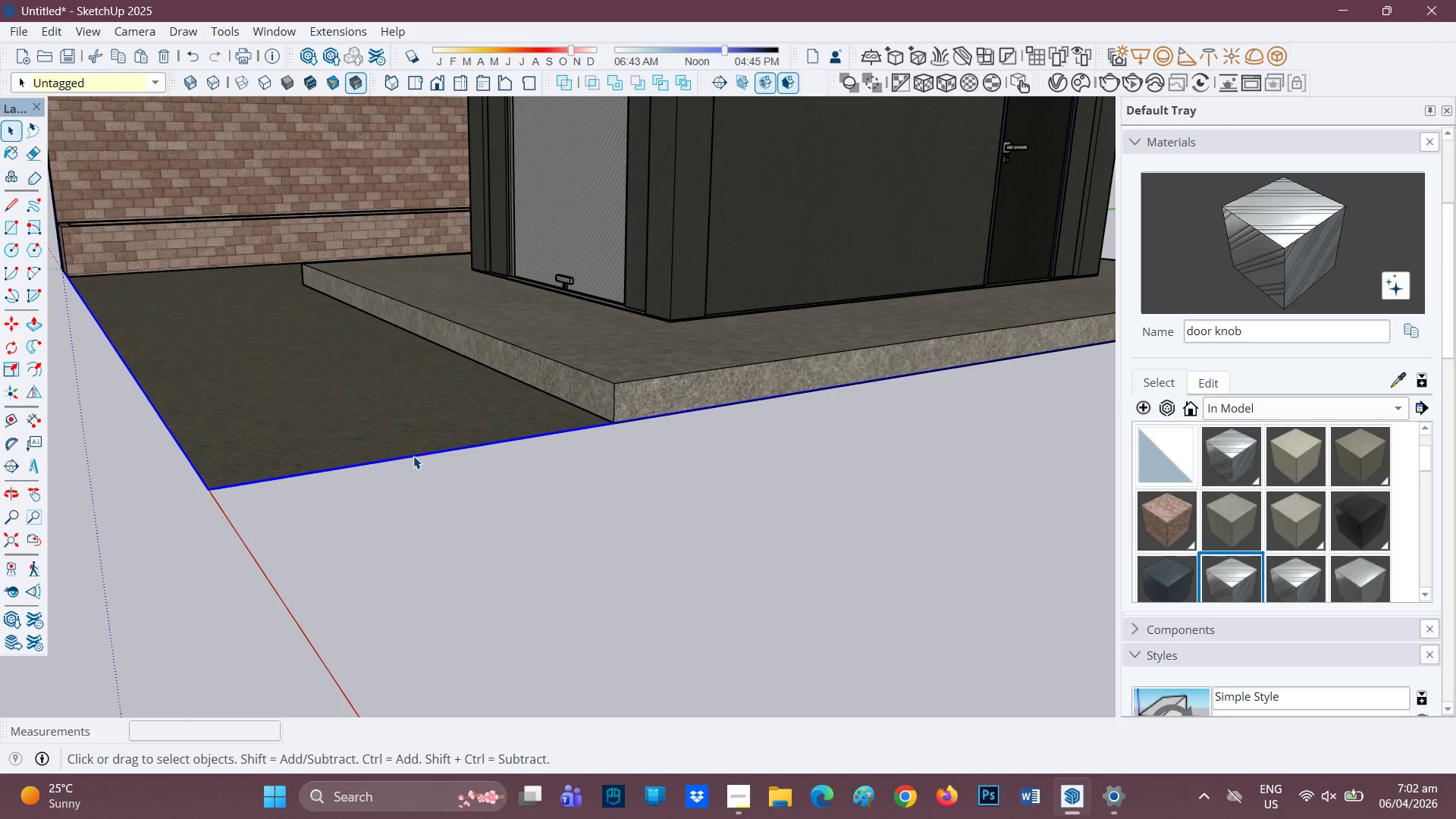 
double_click([413, 456])
 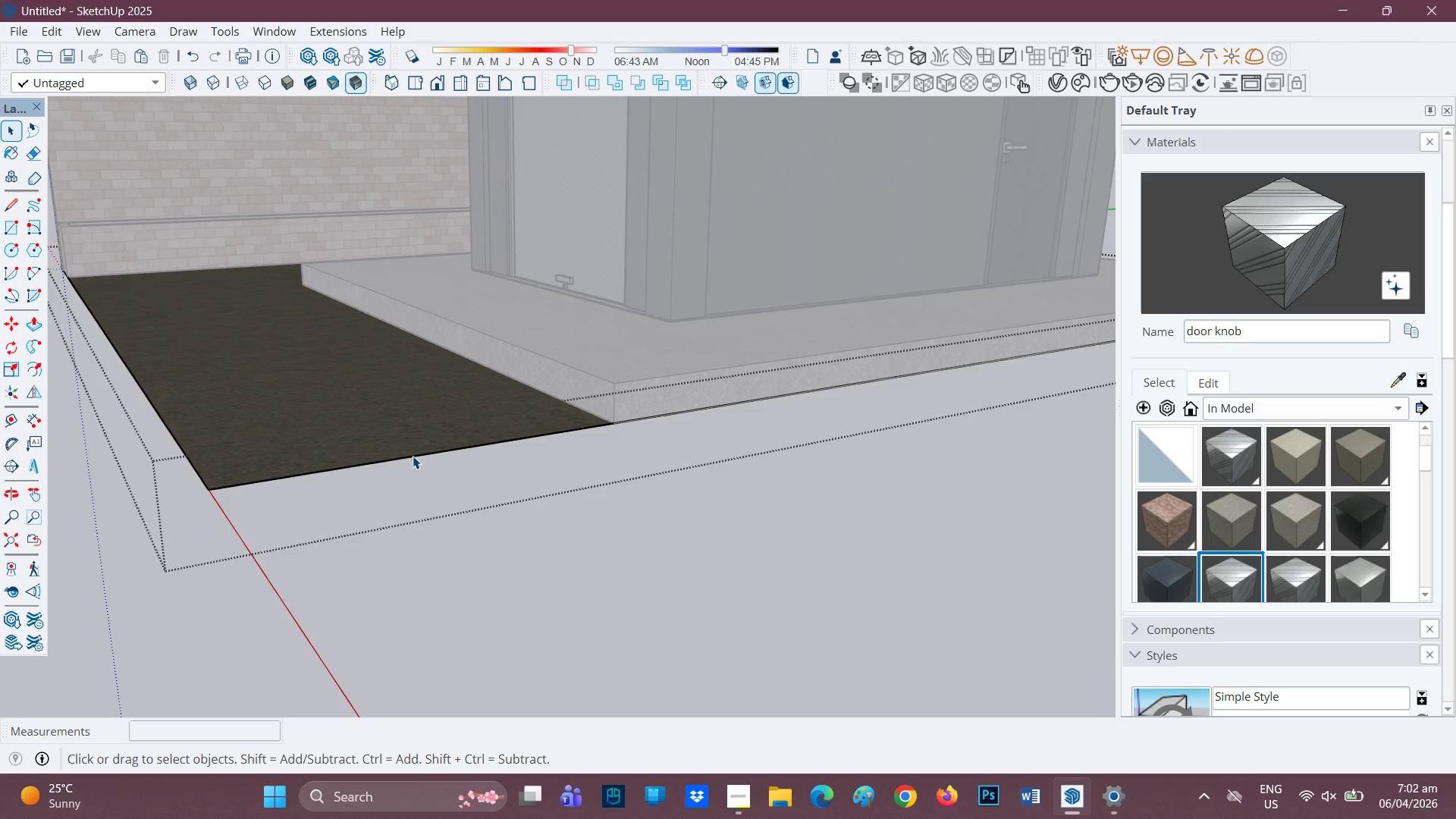 
key(P)
 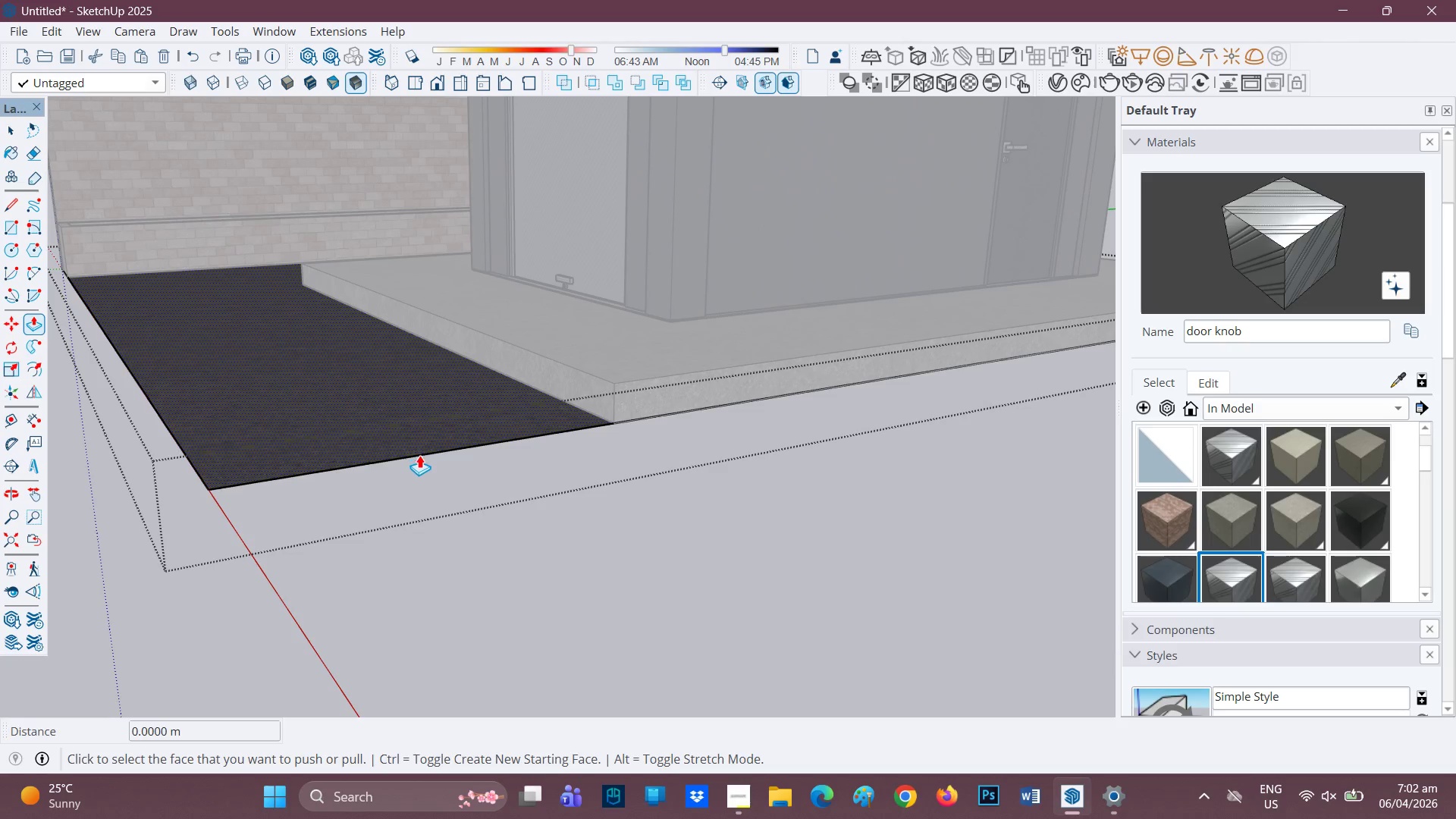 
scroll: coordinate [300, 488], scroll_direction: up, amount: 8.0
 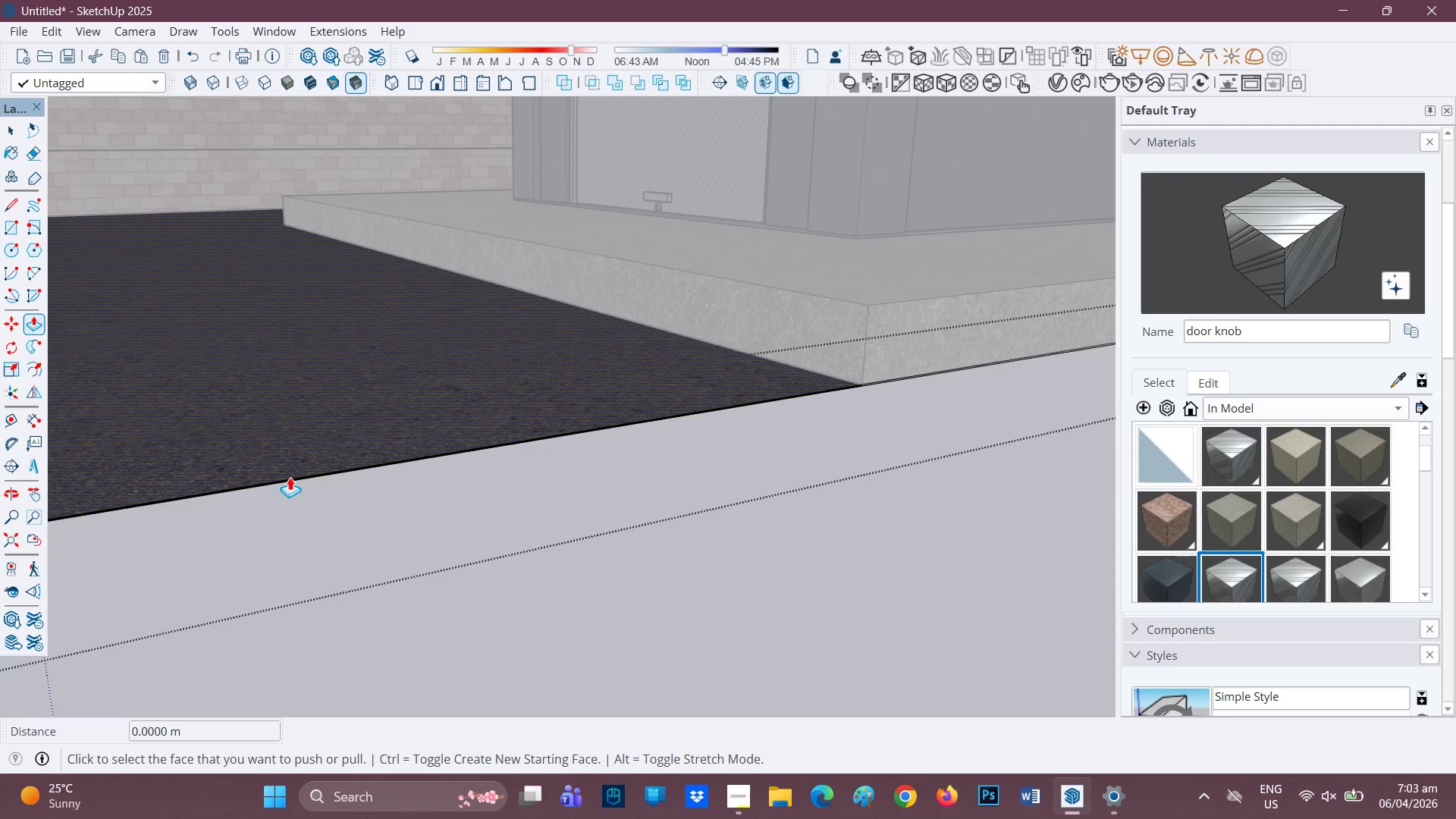 
key(Space)
 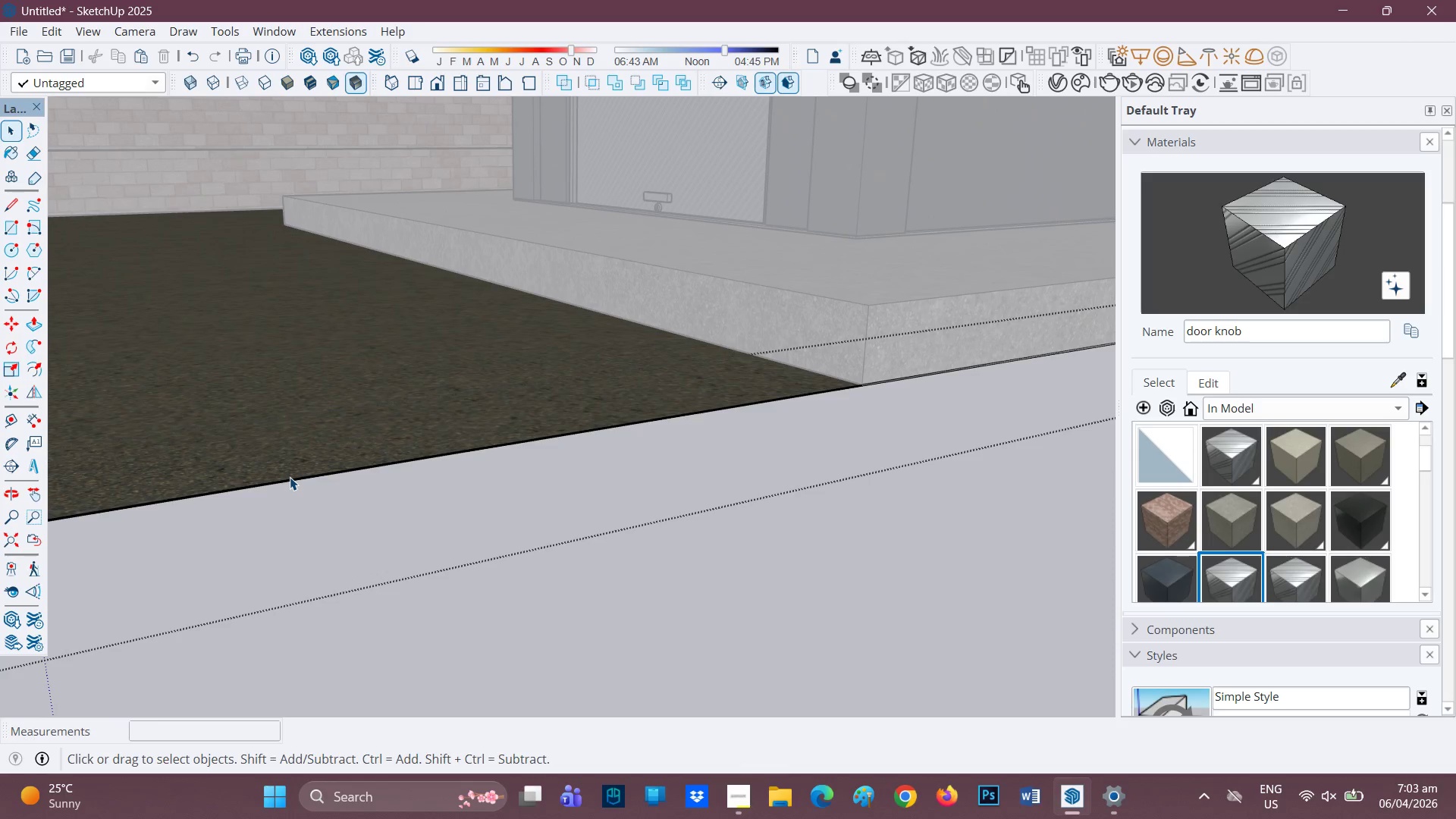 
double_click([290, 477])
 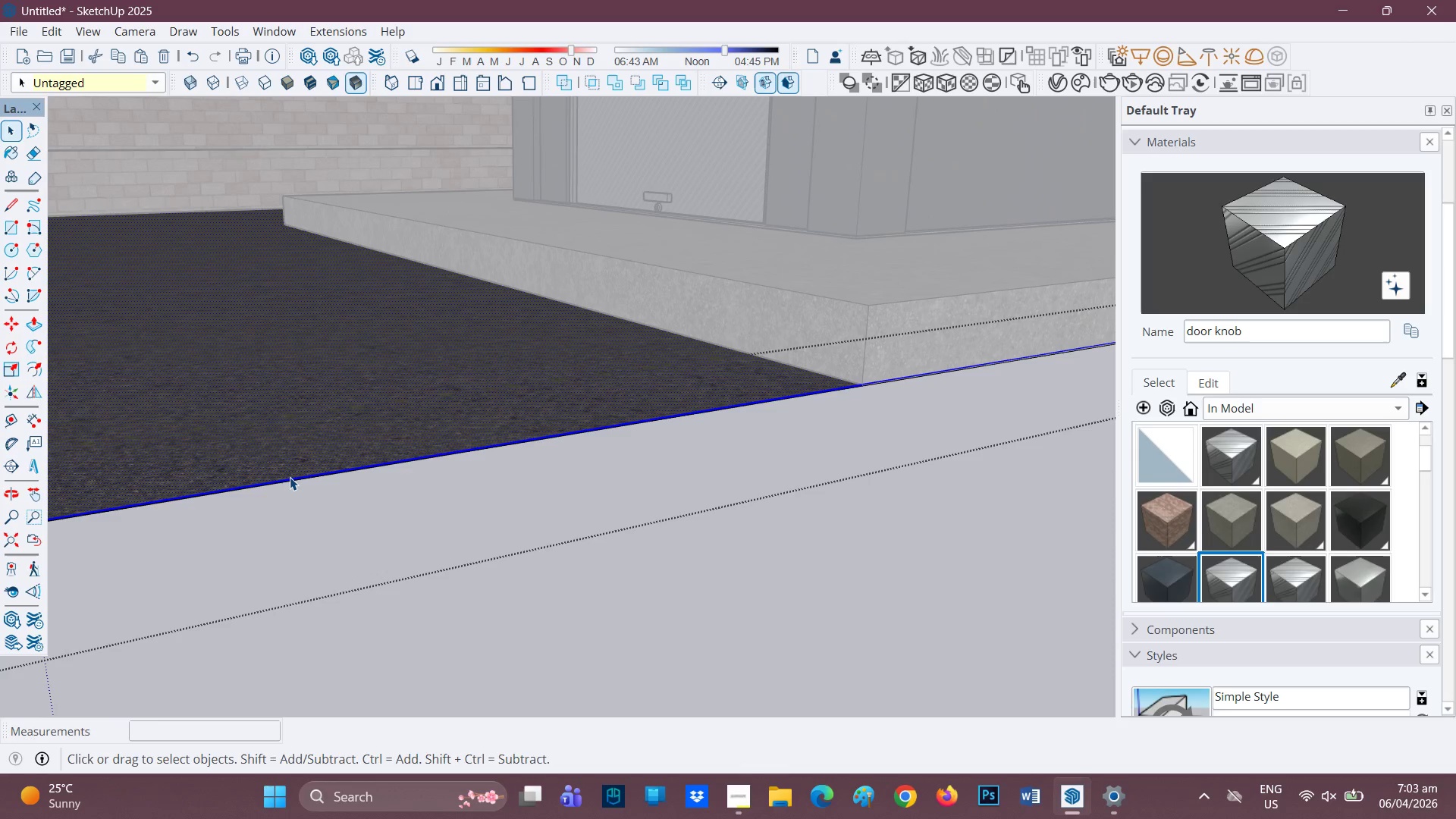 
triple_click([290, 477])
 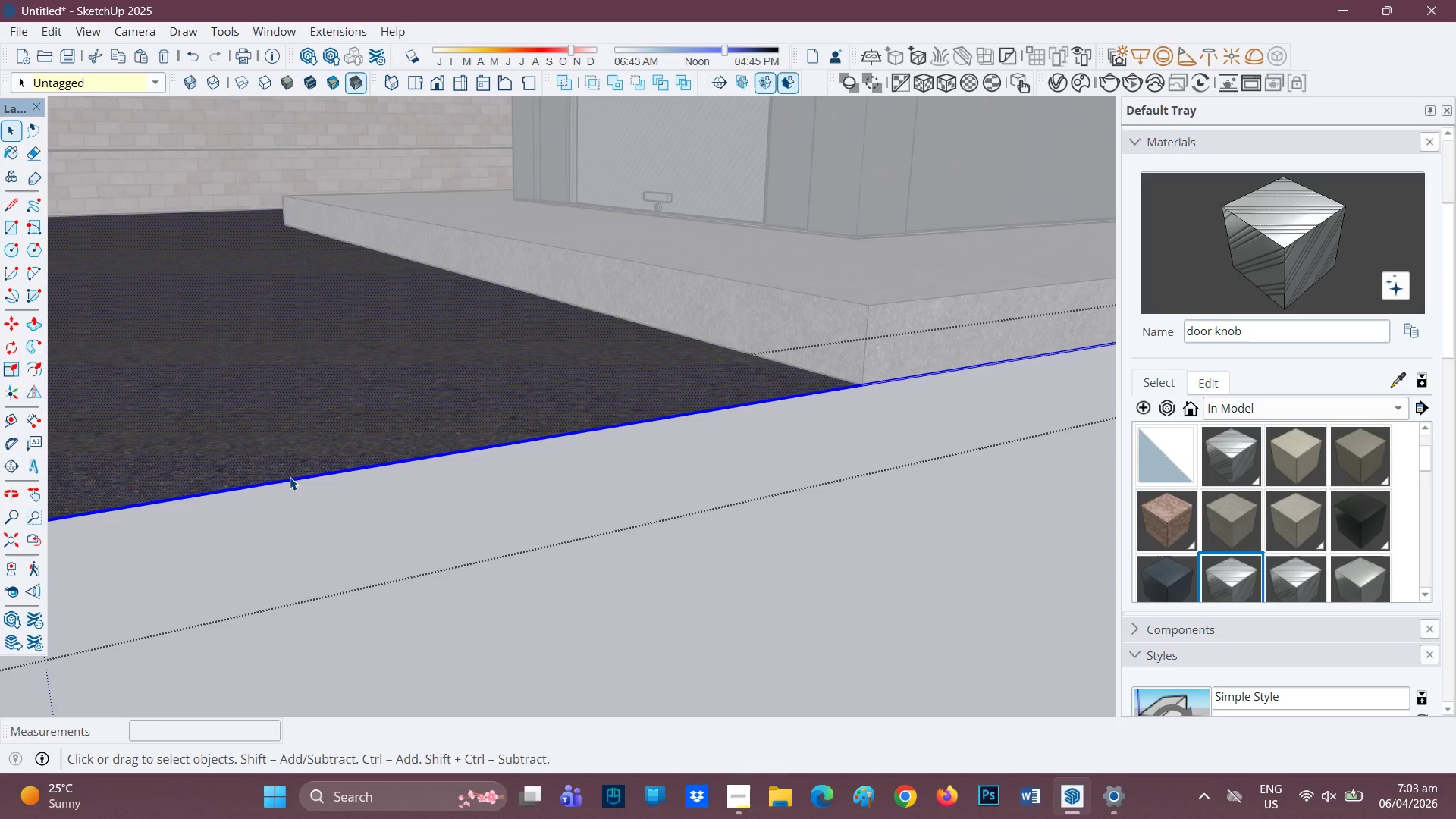 
triple_click([290, 477])
 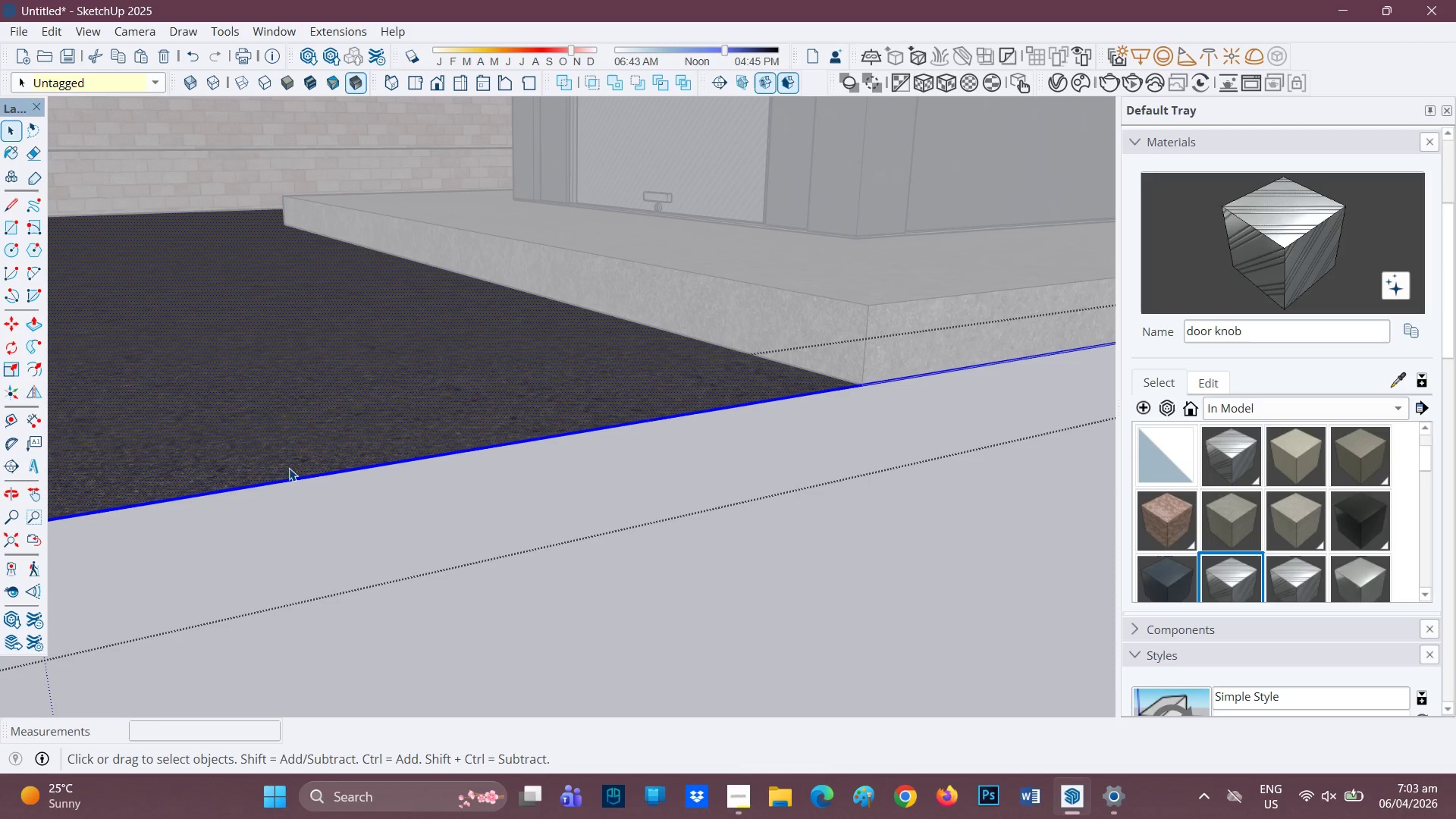 
double_click([289, 467])
 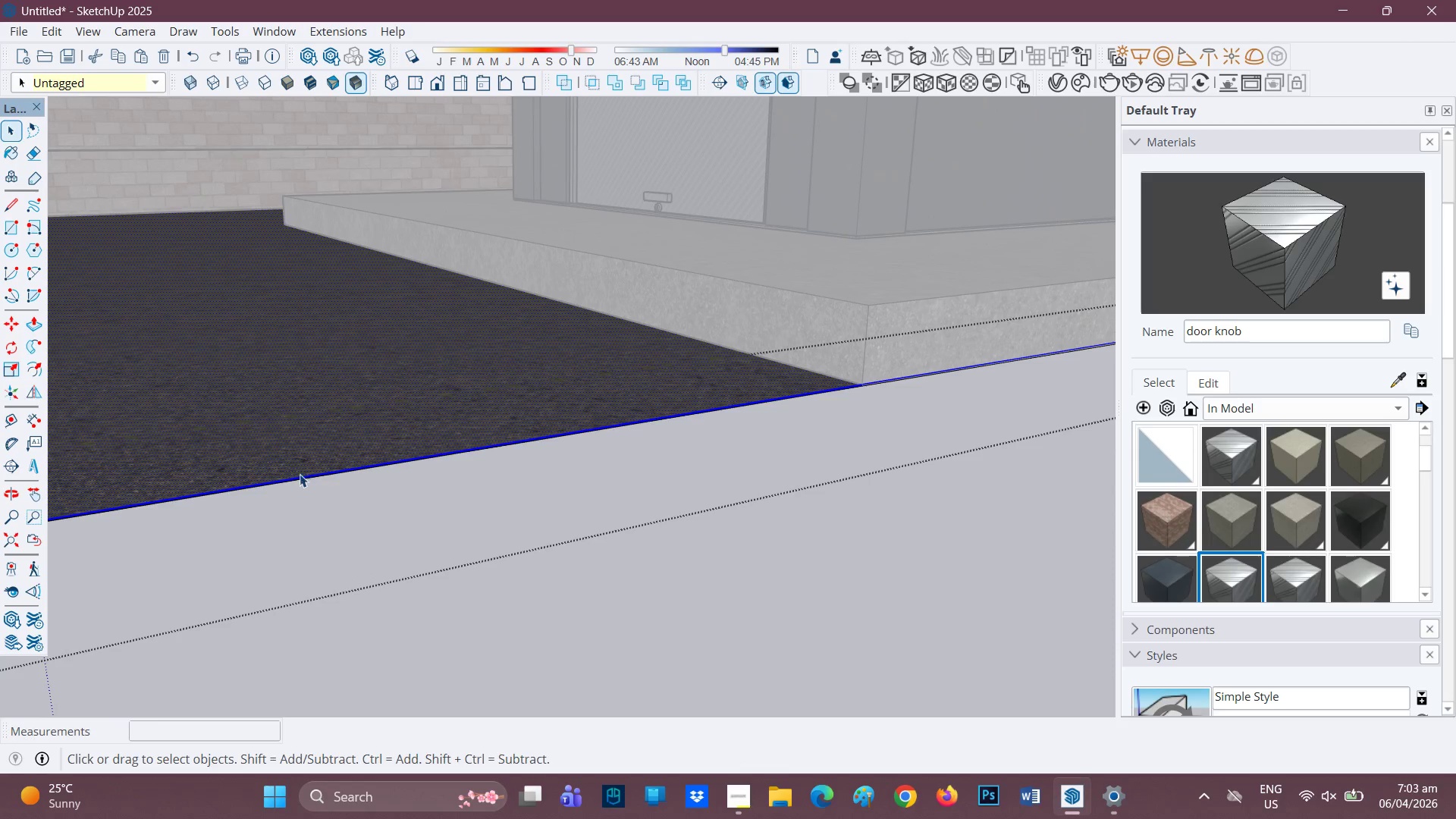 
scroll: coordinate [348, 422], scroll_direction: up, amount: 15.0
 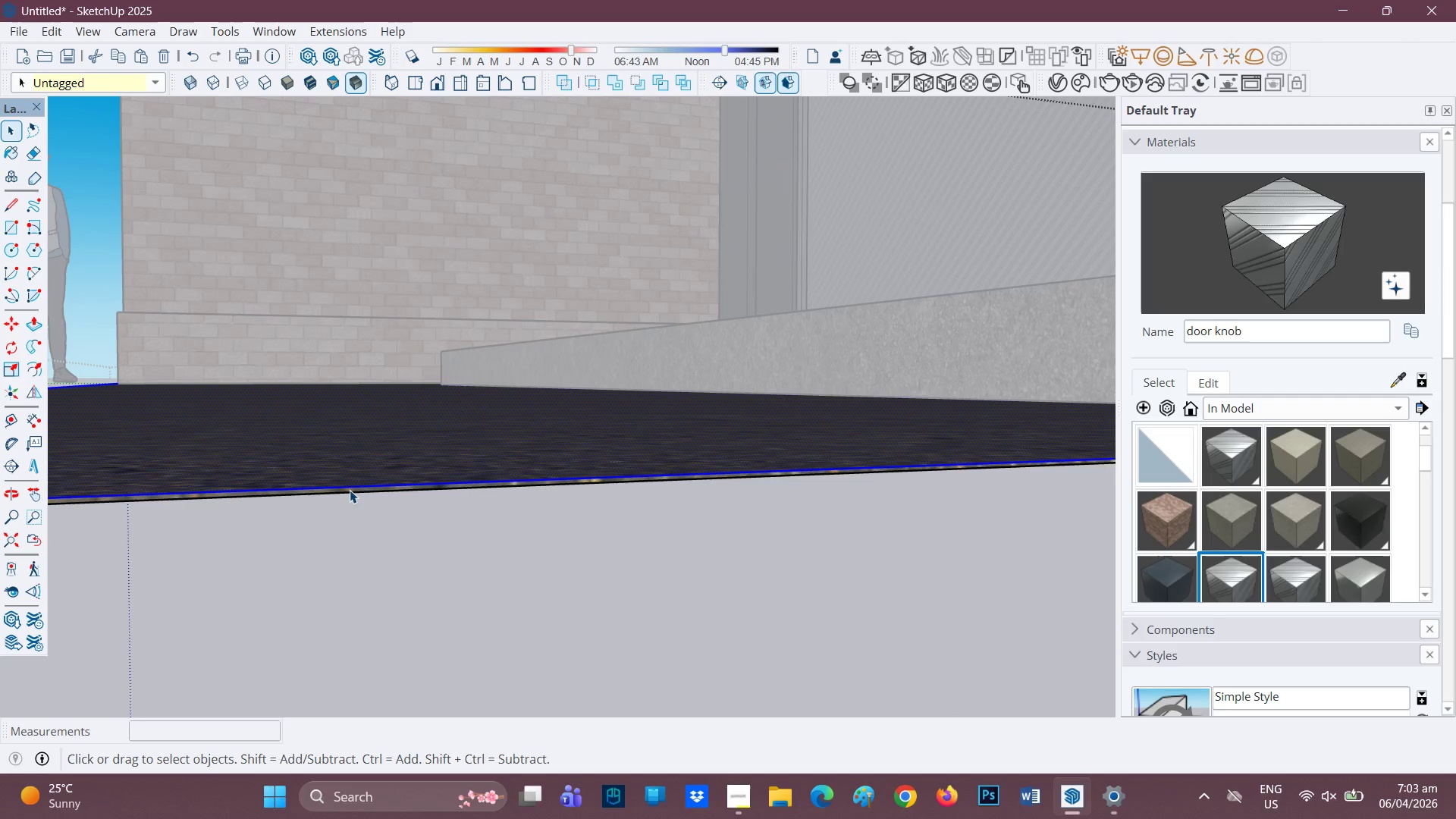 
double_click([350, 489])
 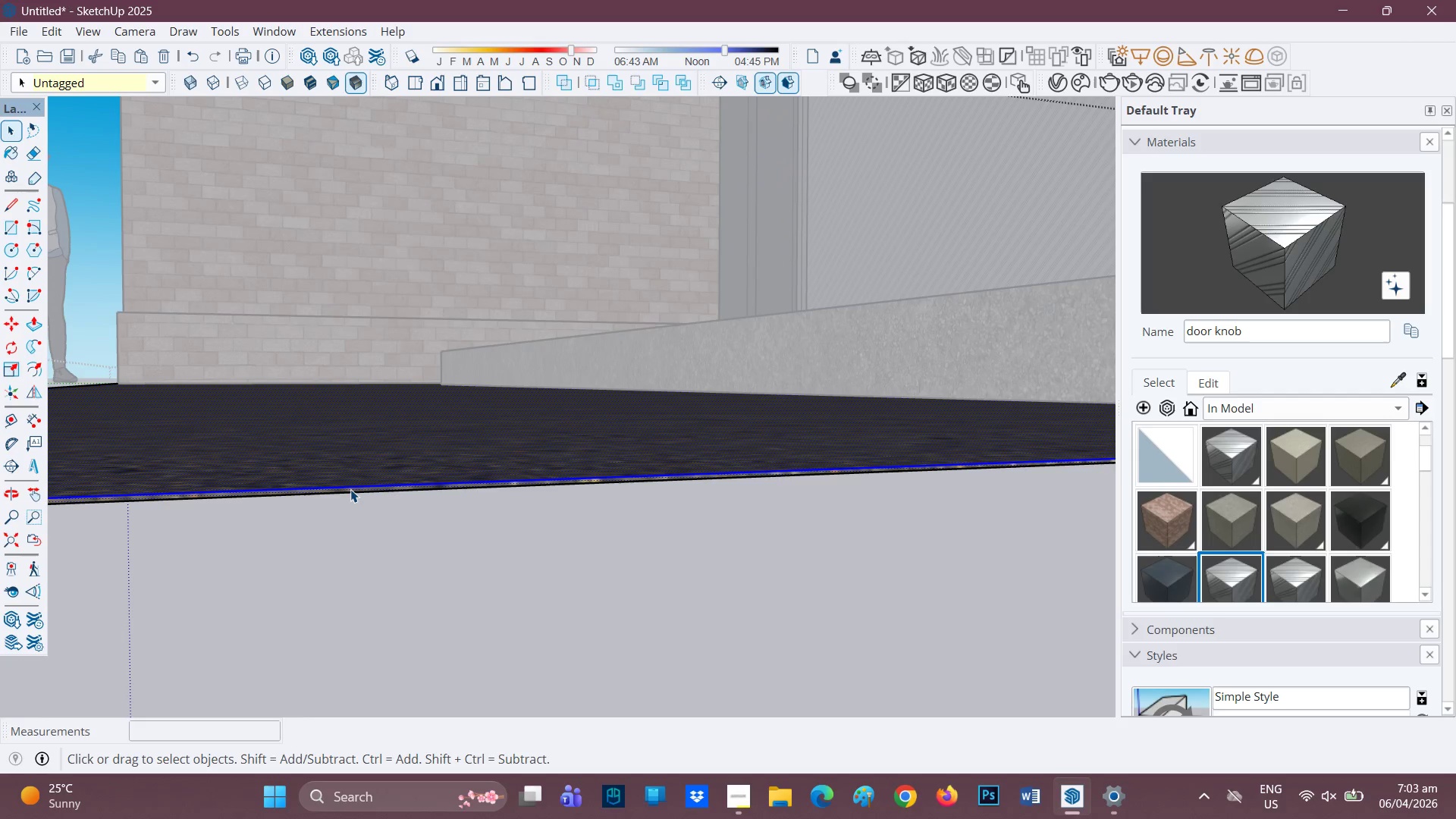 
triple_click([350, 489])
 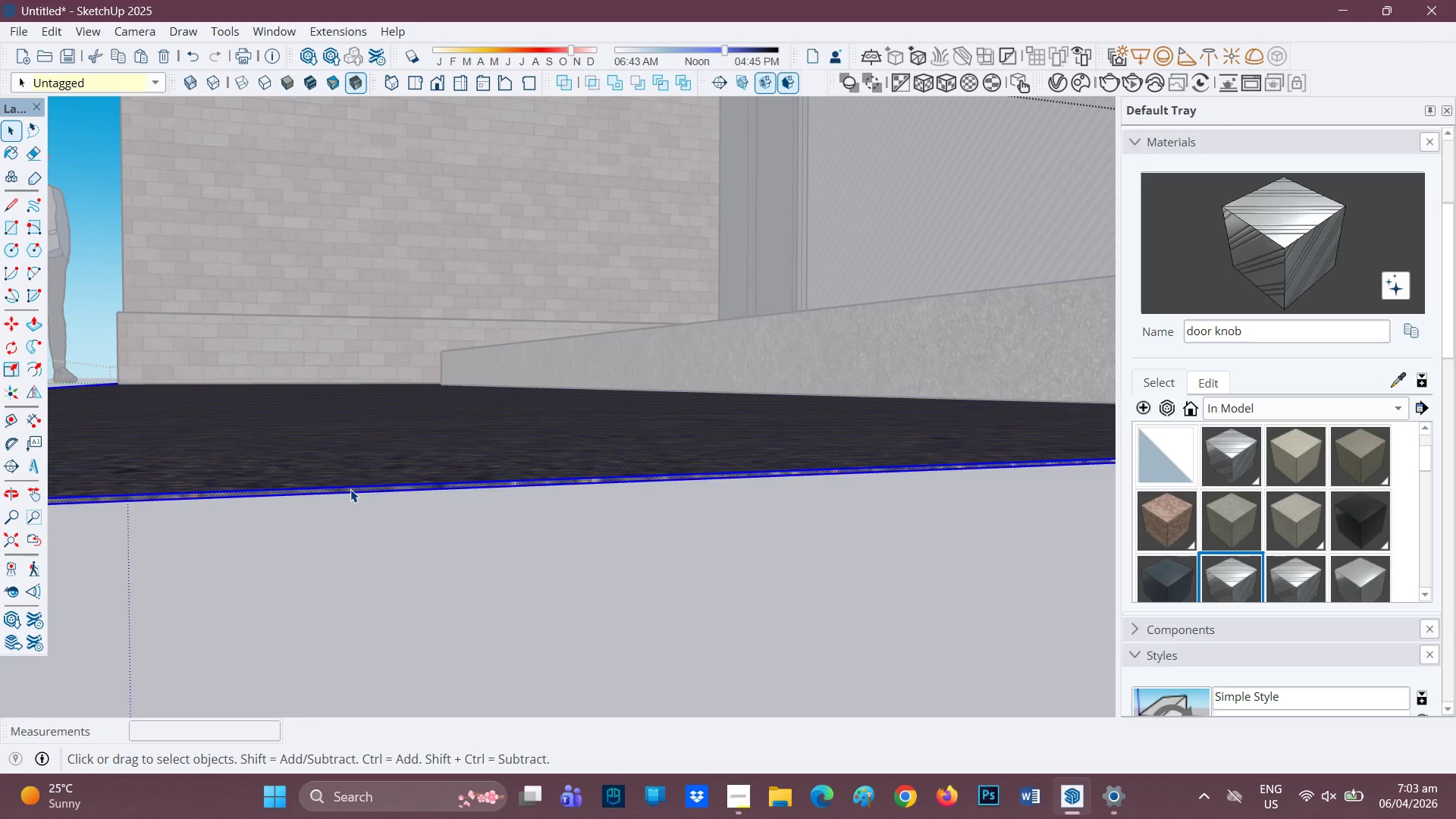 
triple_click([350, 489])
 